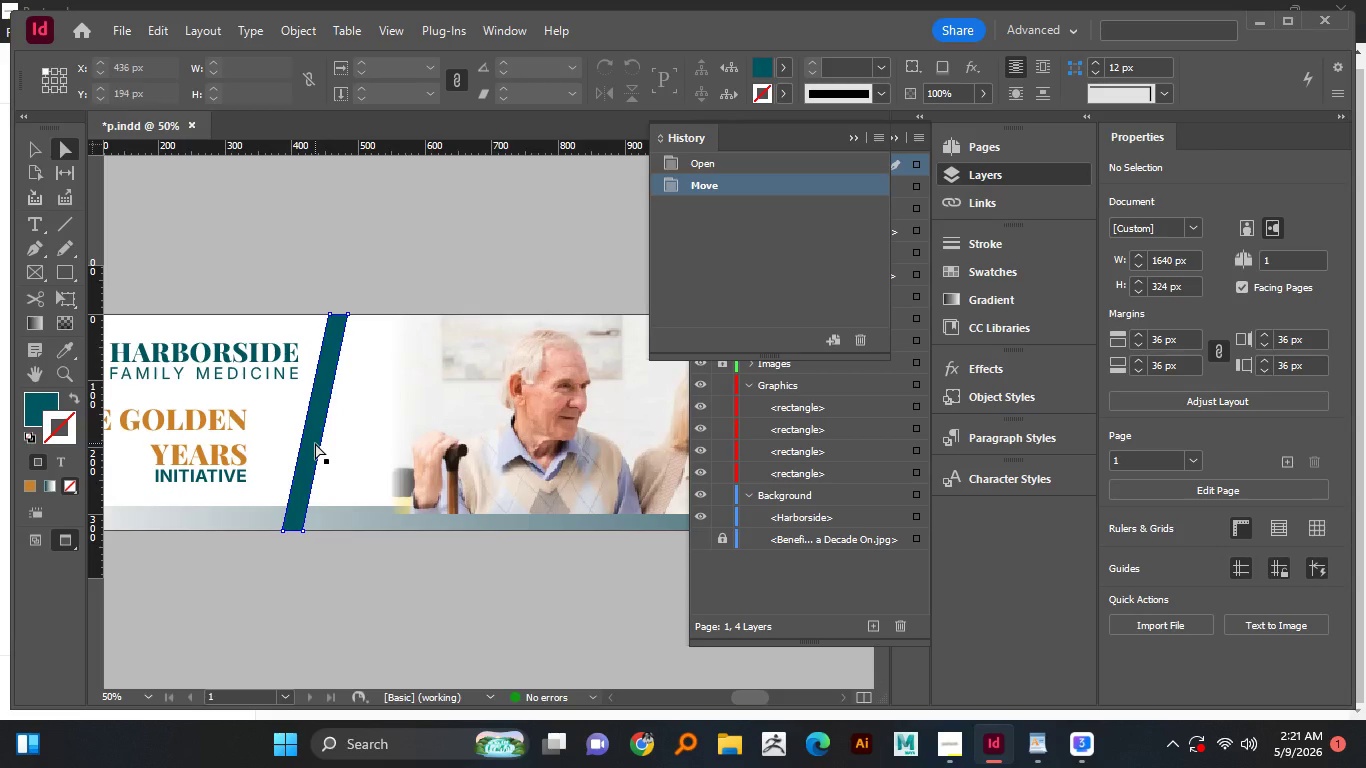 
hold_key(key=Space, duration=1.5)
 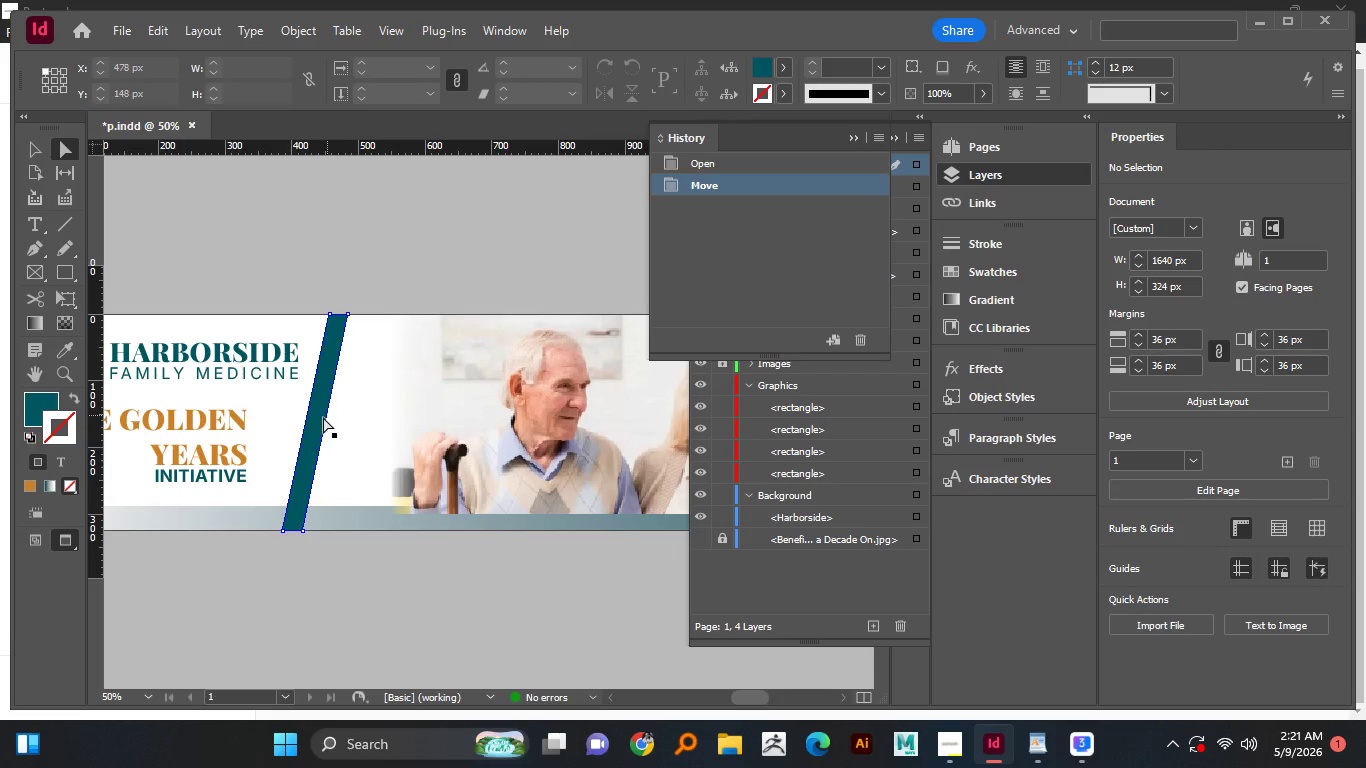 
hold_key(key=Space, duration=0.52)
 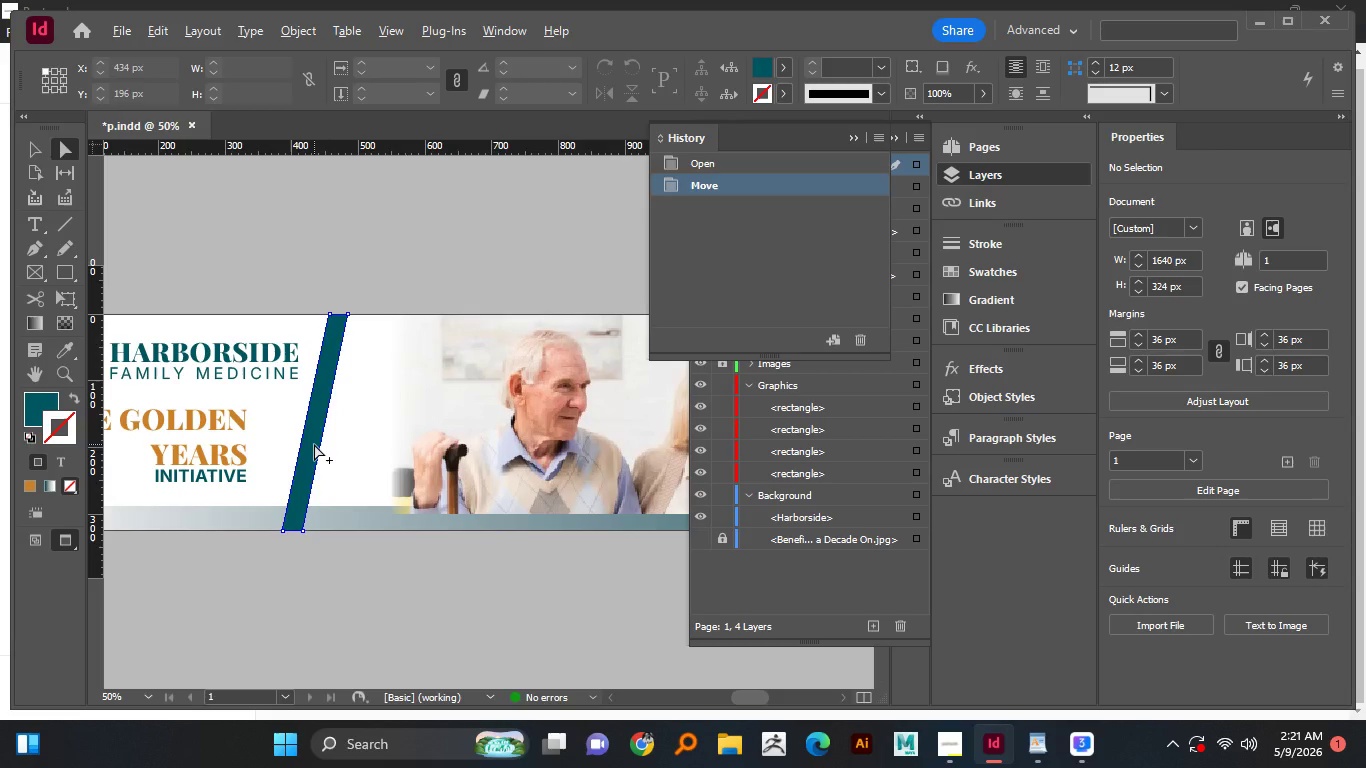 
hold_key(key=AltLeft, duration=0.91)
scroll: coordinate [314, 444], scroll_direction: up, amount: 1.0
 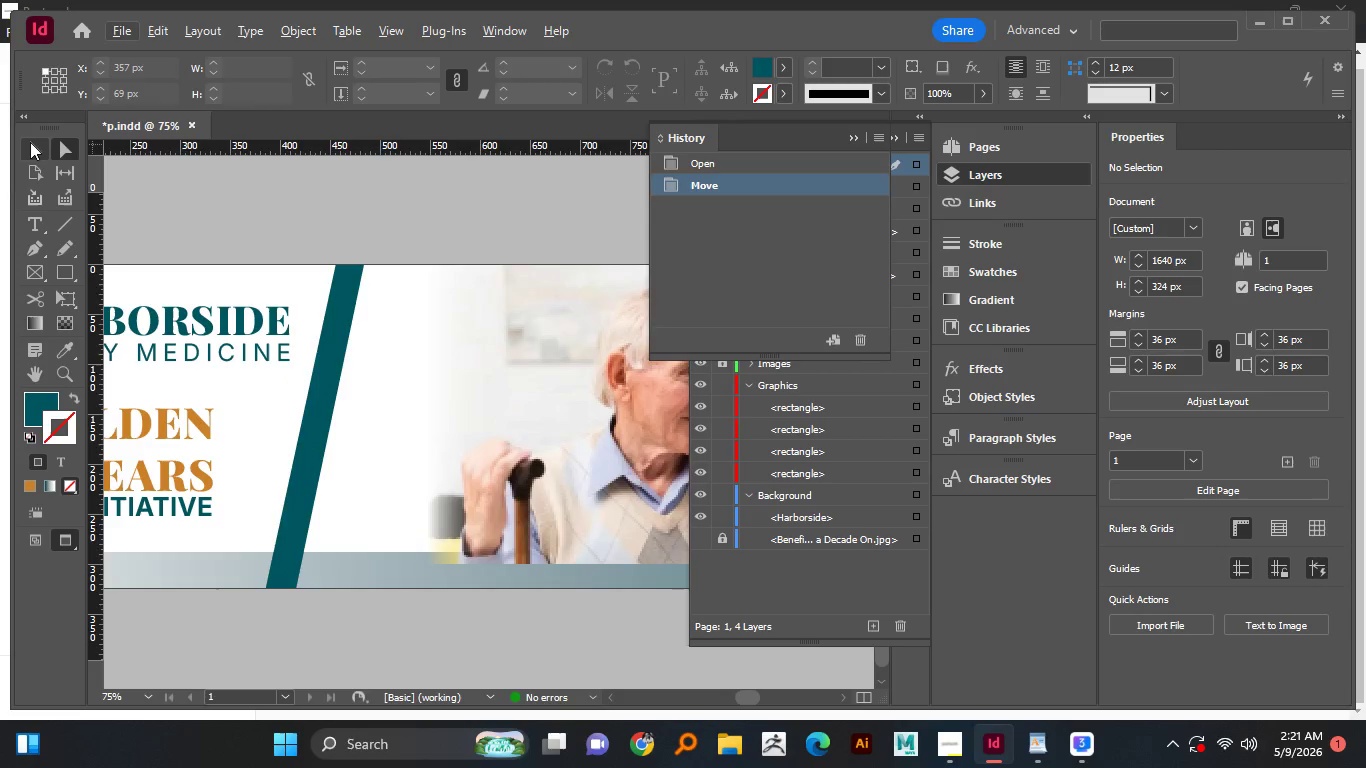 
left_click([31, 148])
 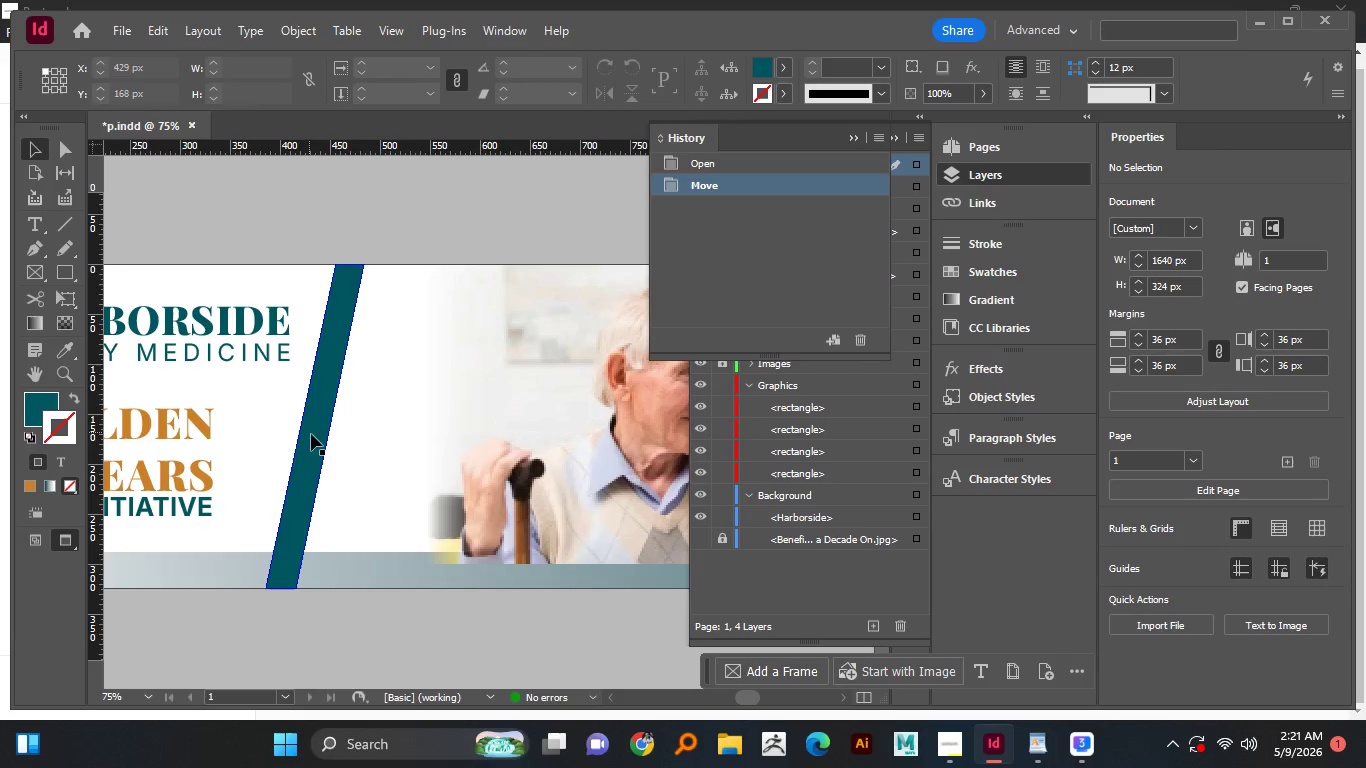 
left_click_drag(start_coordinate=[314, 436], to_coordinate=[356, 440])
 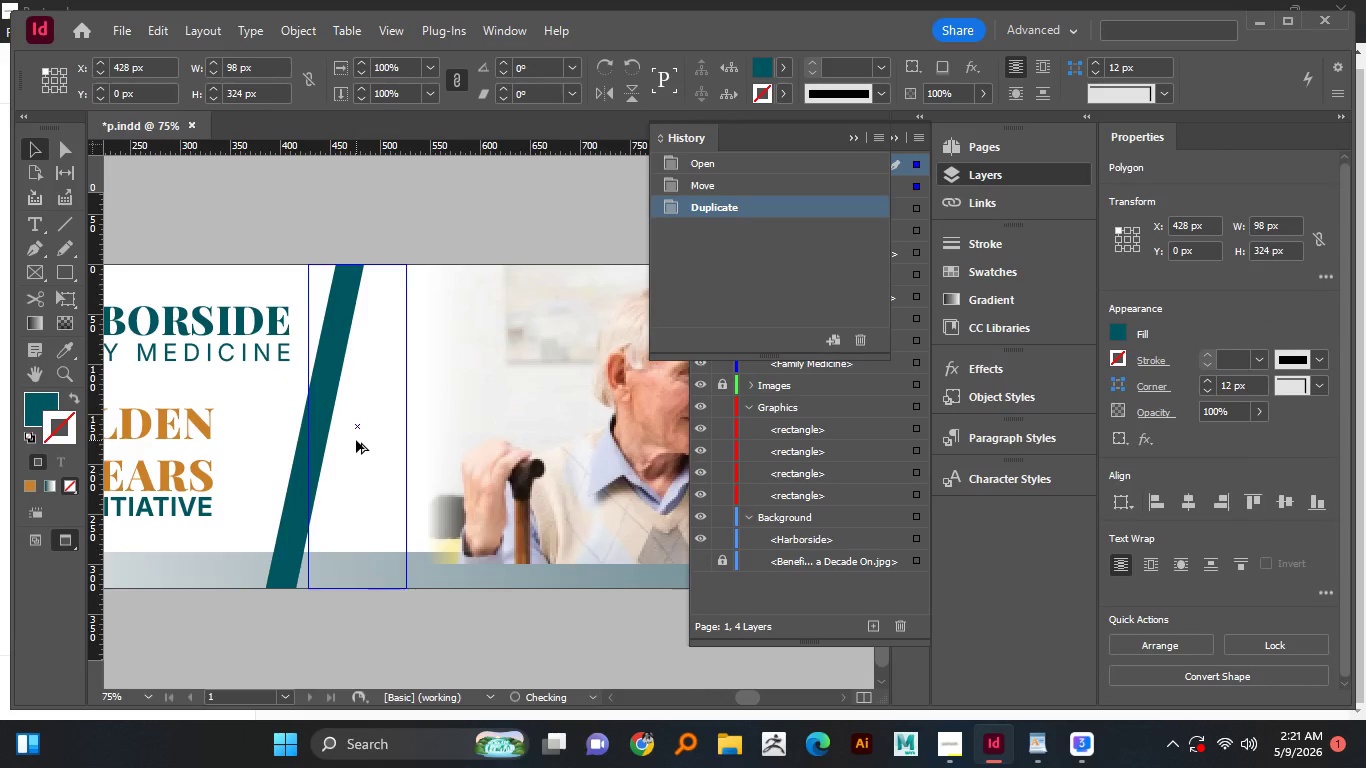 
hold_key(key=AltLeft, duration=2.52)
 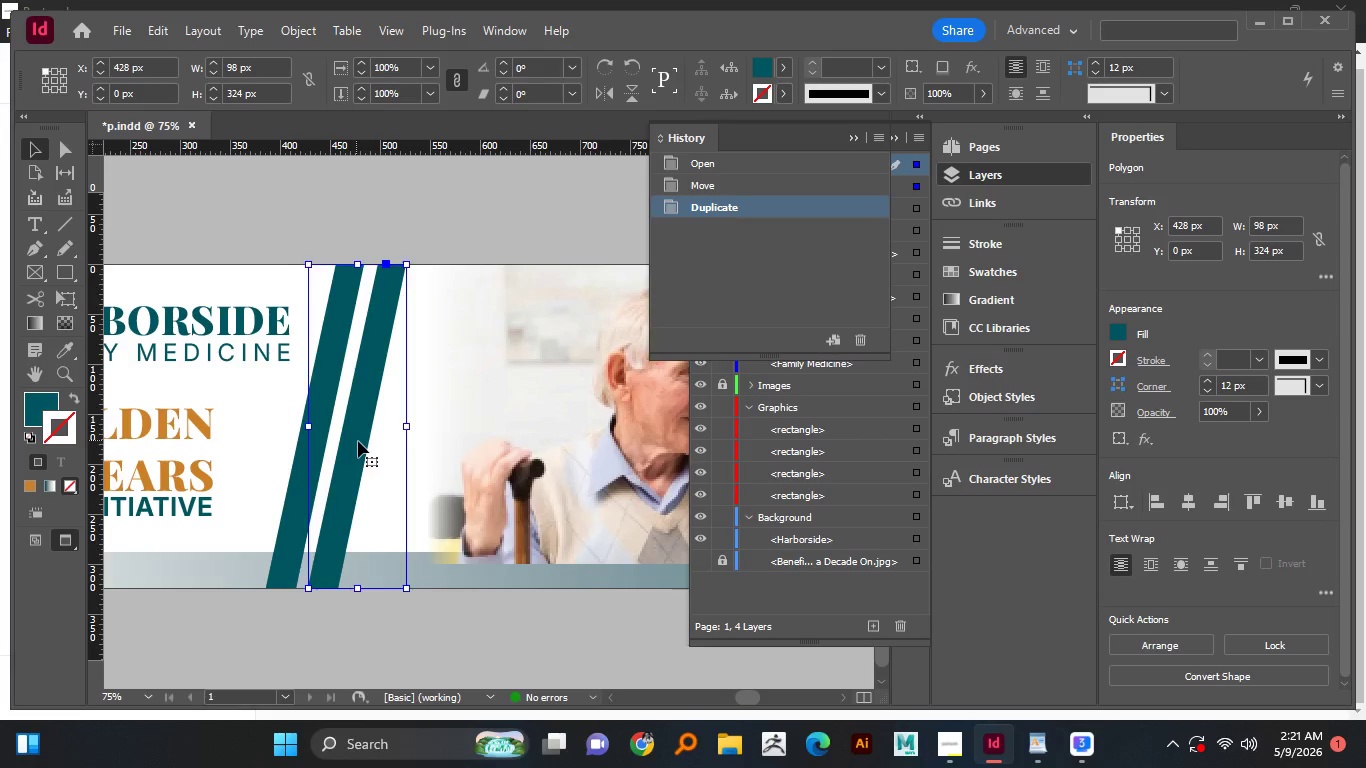 
hold_key(key=ShiftLeft, duration=1.52)
 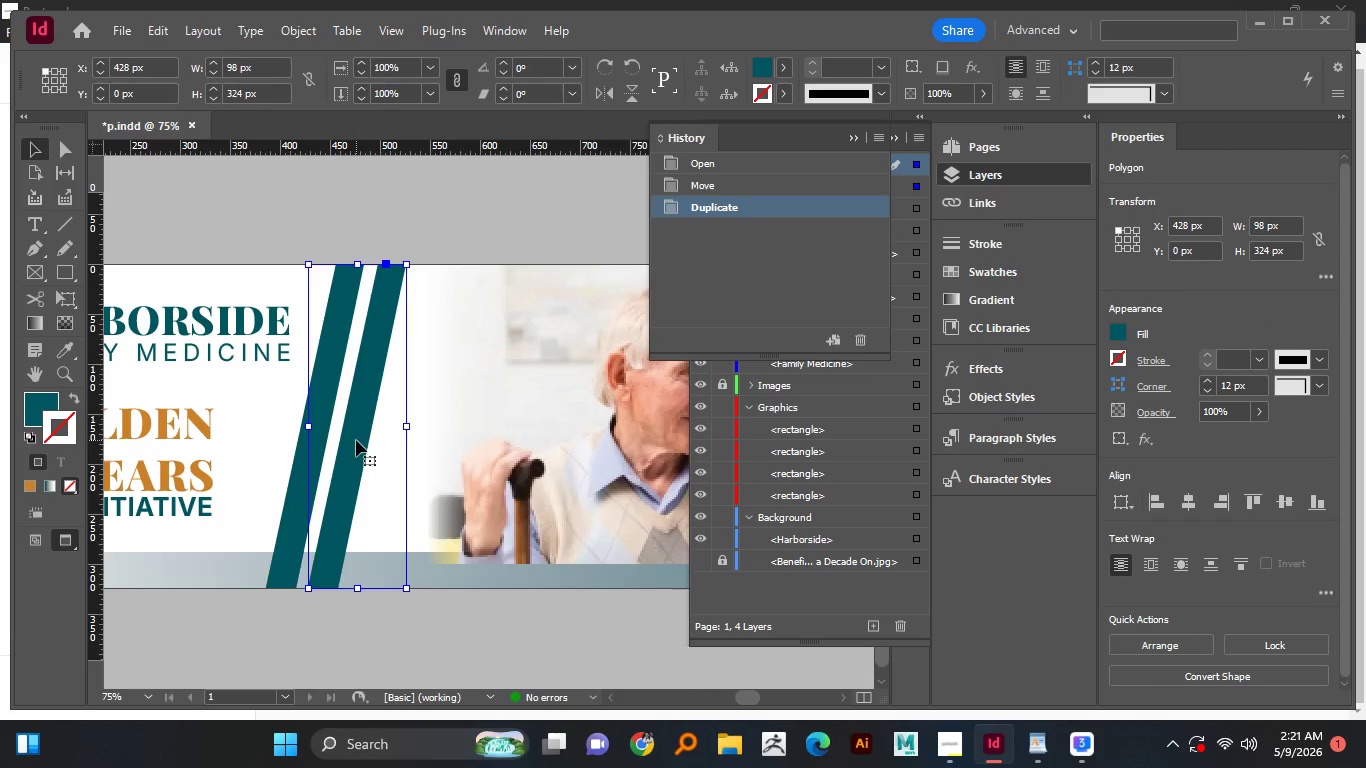 
hold_key(key=ShiftLeft, duration=0.77)
 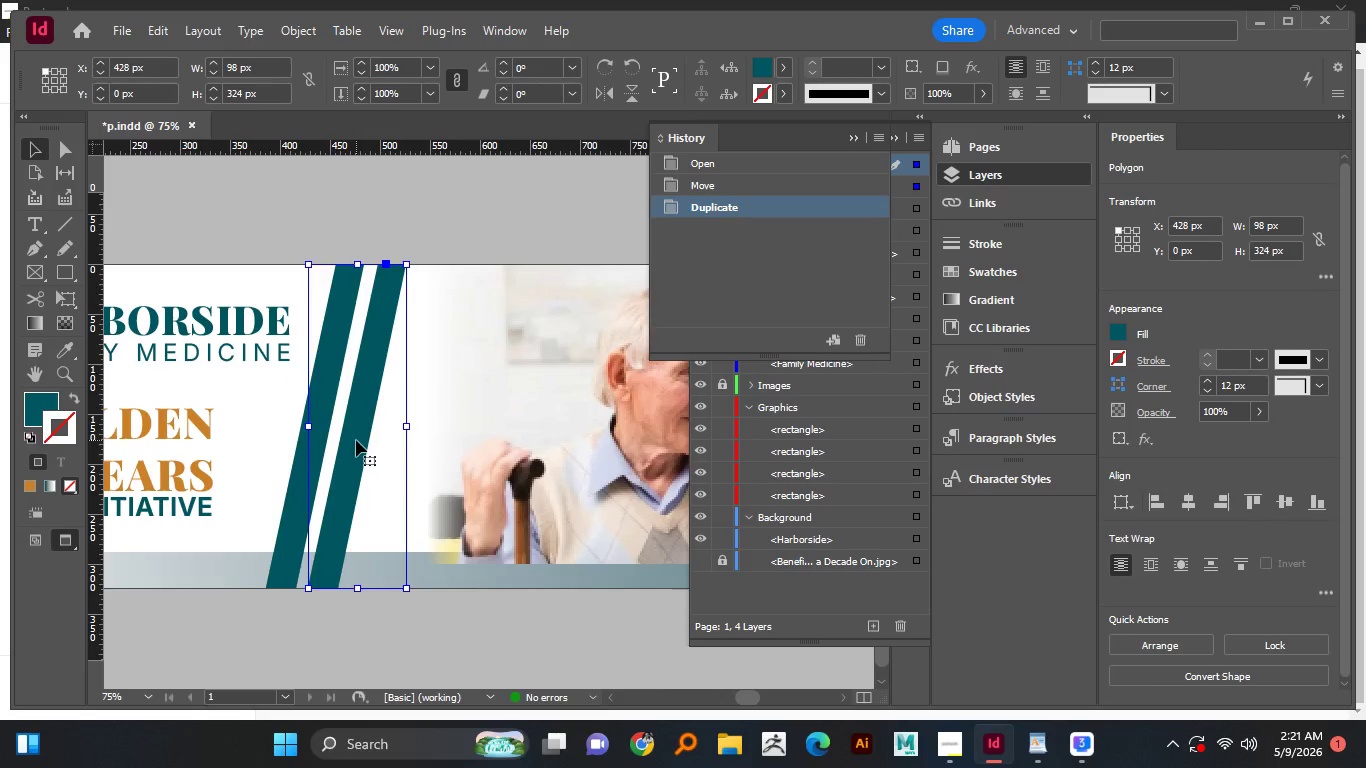 
left_click_drag(start_coordinate=[356, 440], to_coordinate=[371, 445])
 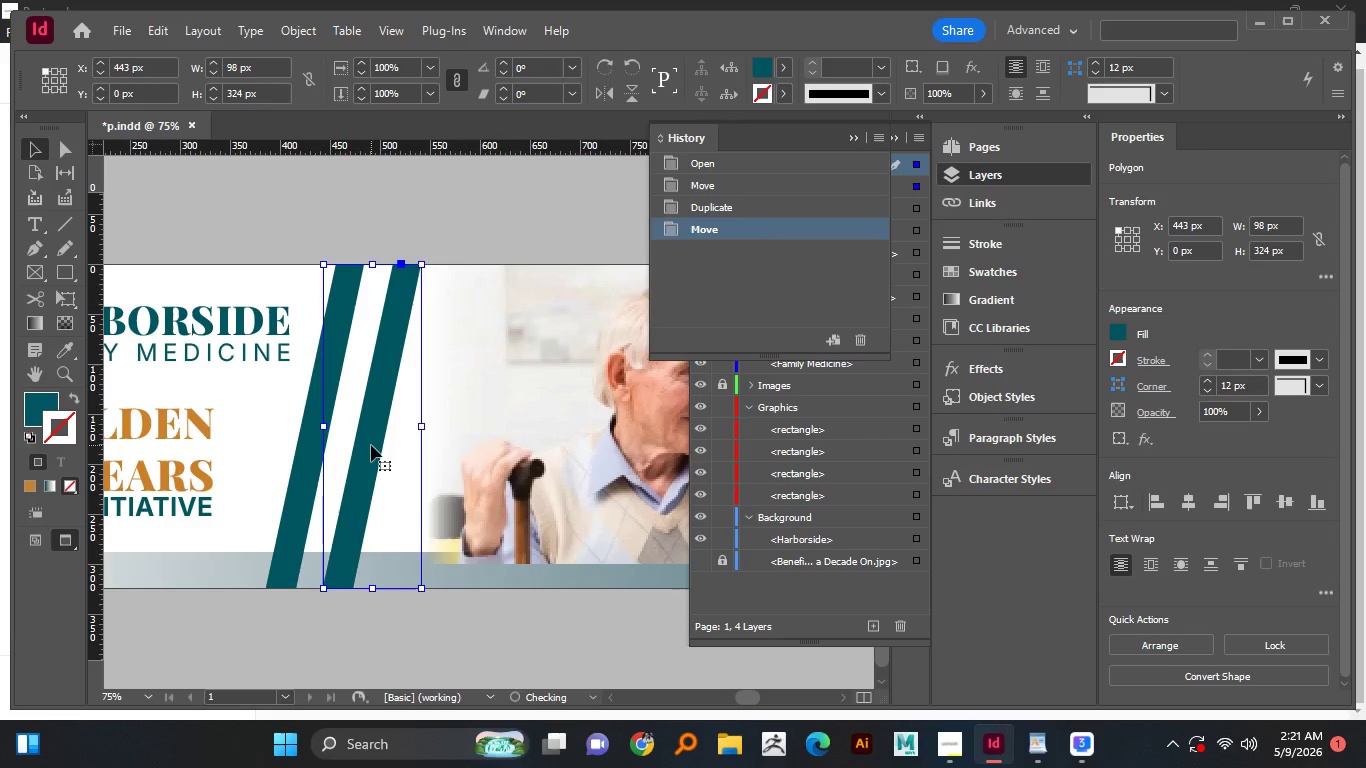 
hold_key(key=ShiftLeft, duration=1.52)
 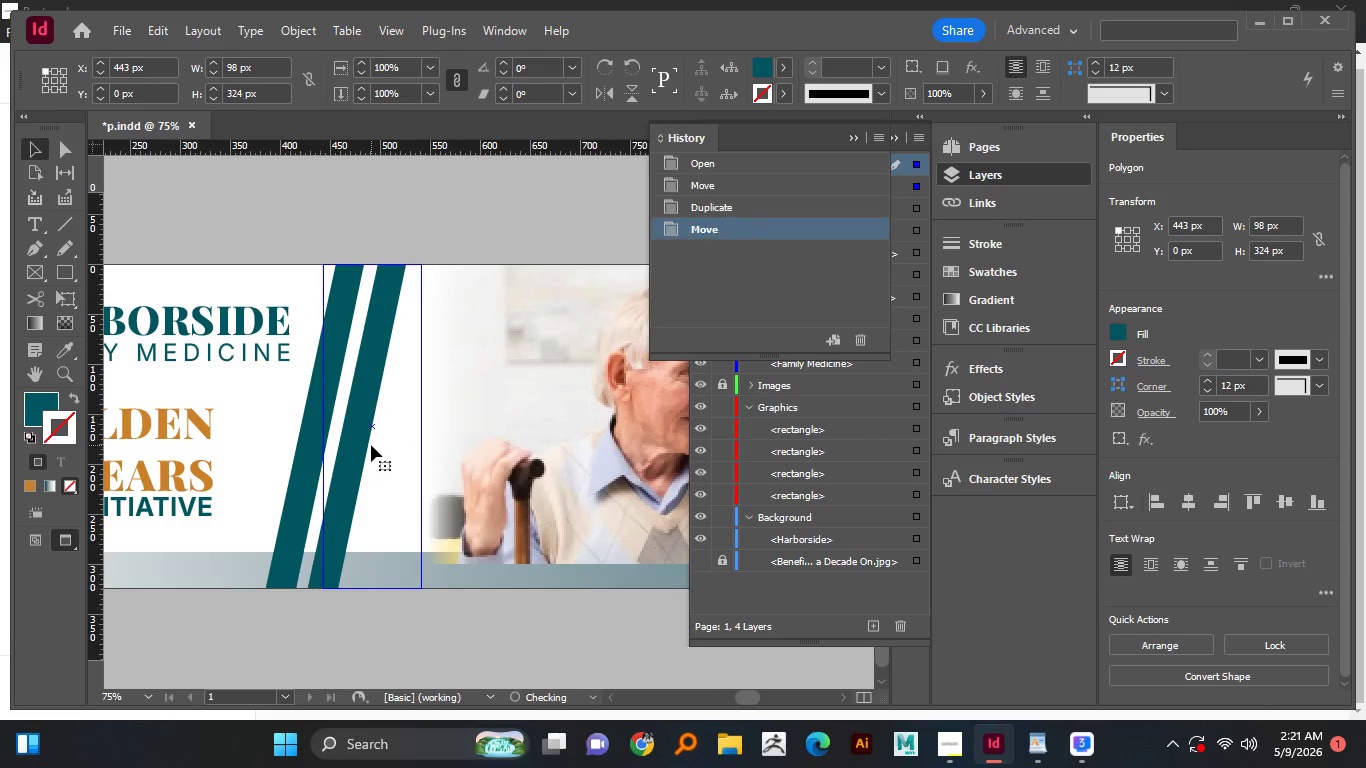 
key(Shift+ShiftLeft)
 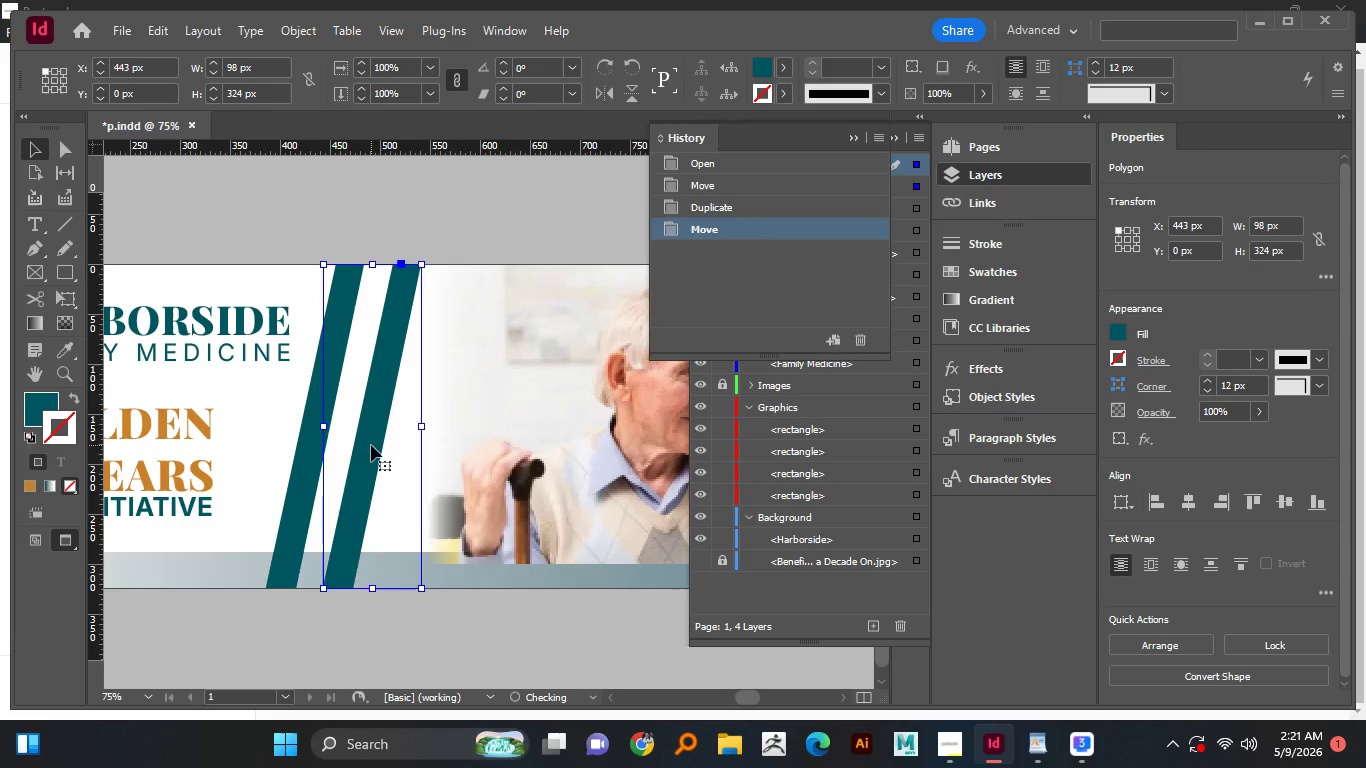 
key(Shift+ShiftLeft)
 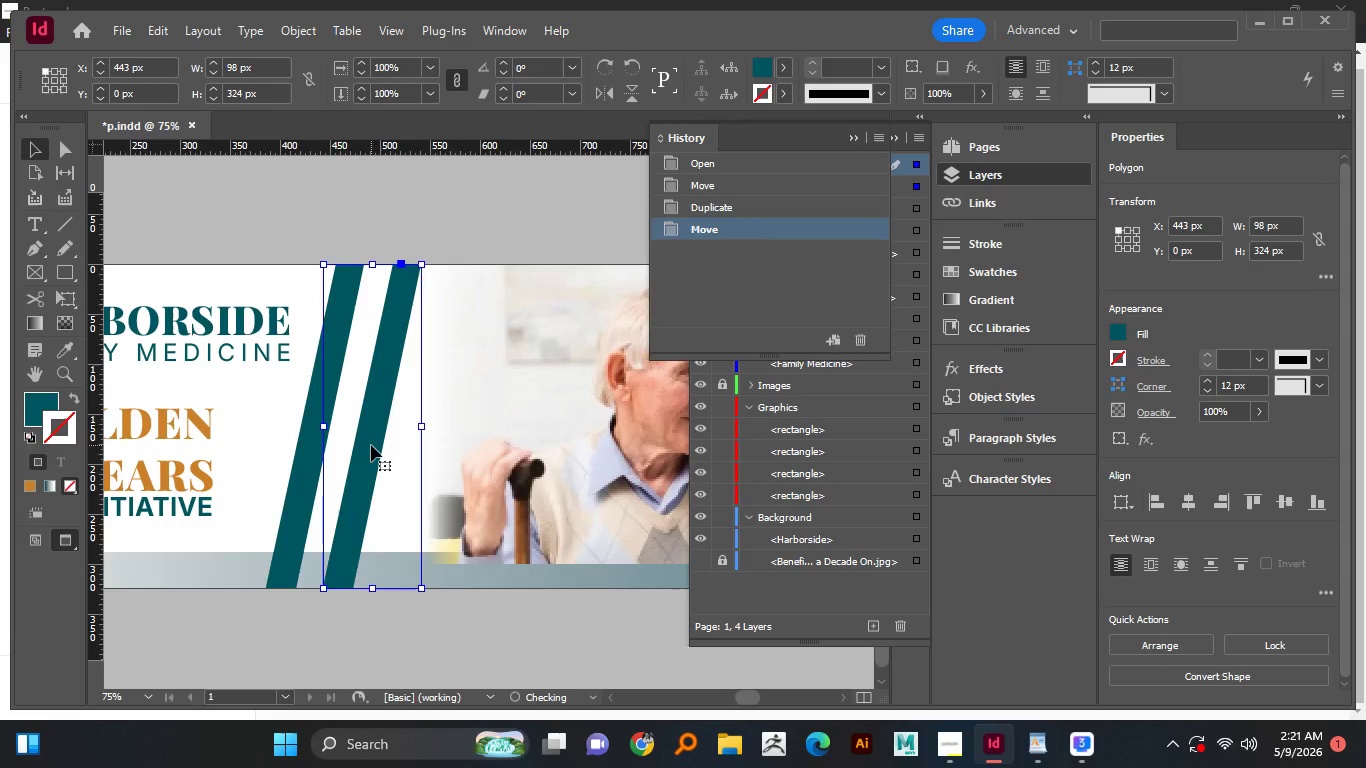 
key(Shift+ShiftLeft)
 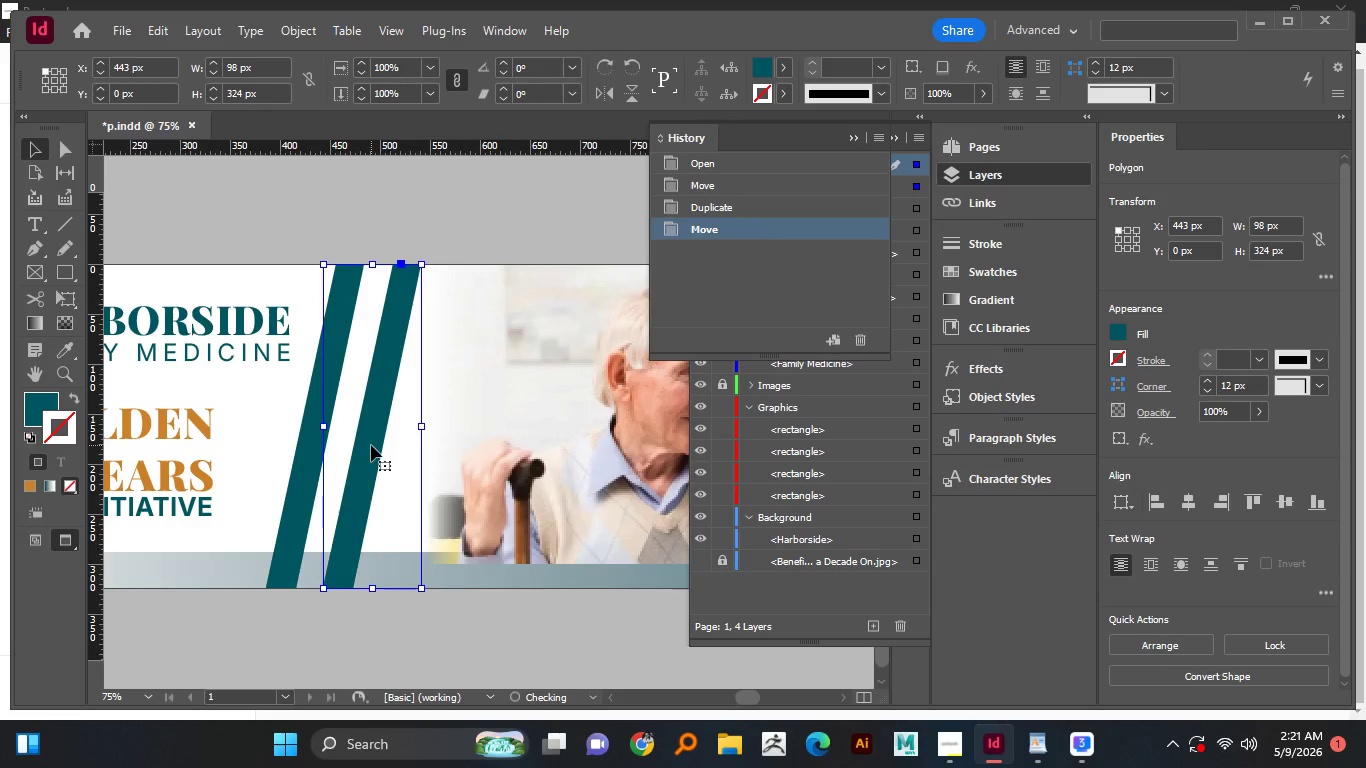 
key(Shift+ShiftLeft)
 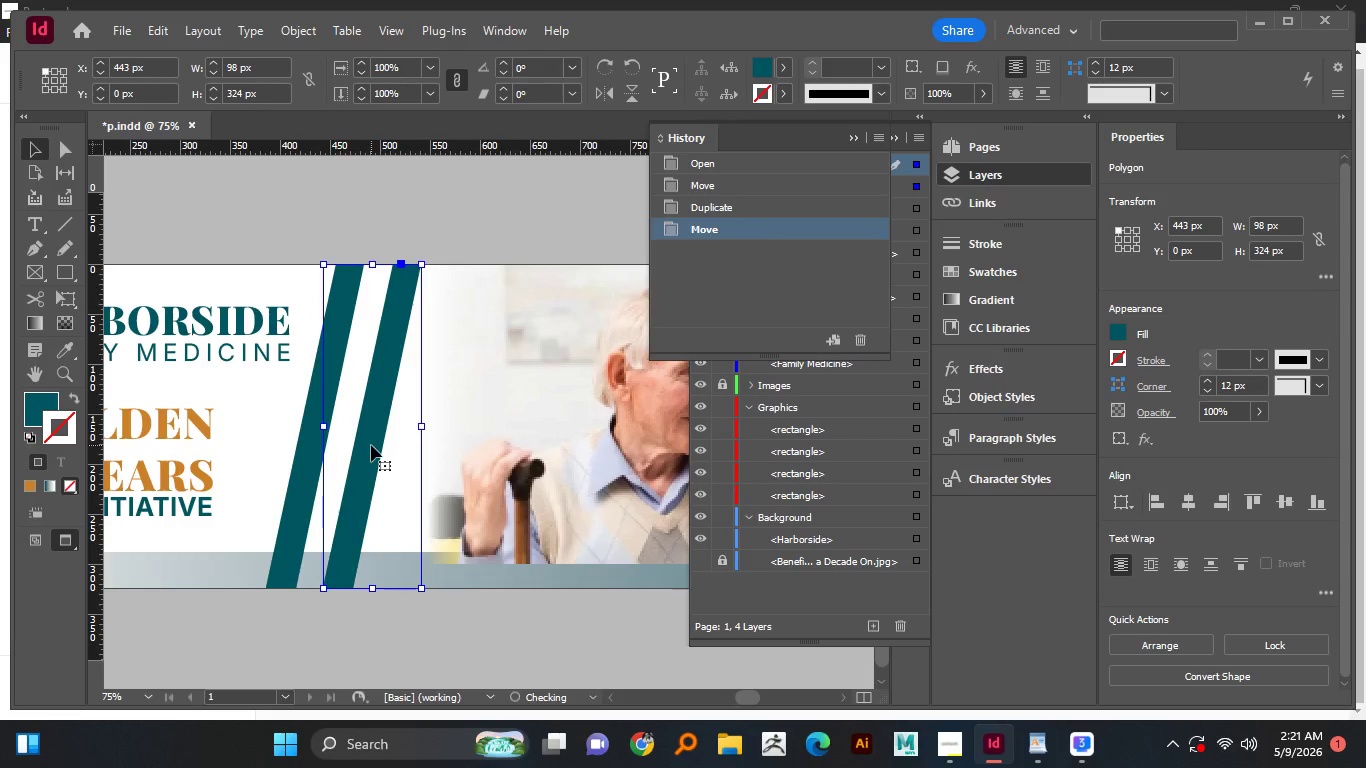 
key(Shift+ShiftLeft)
 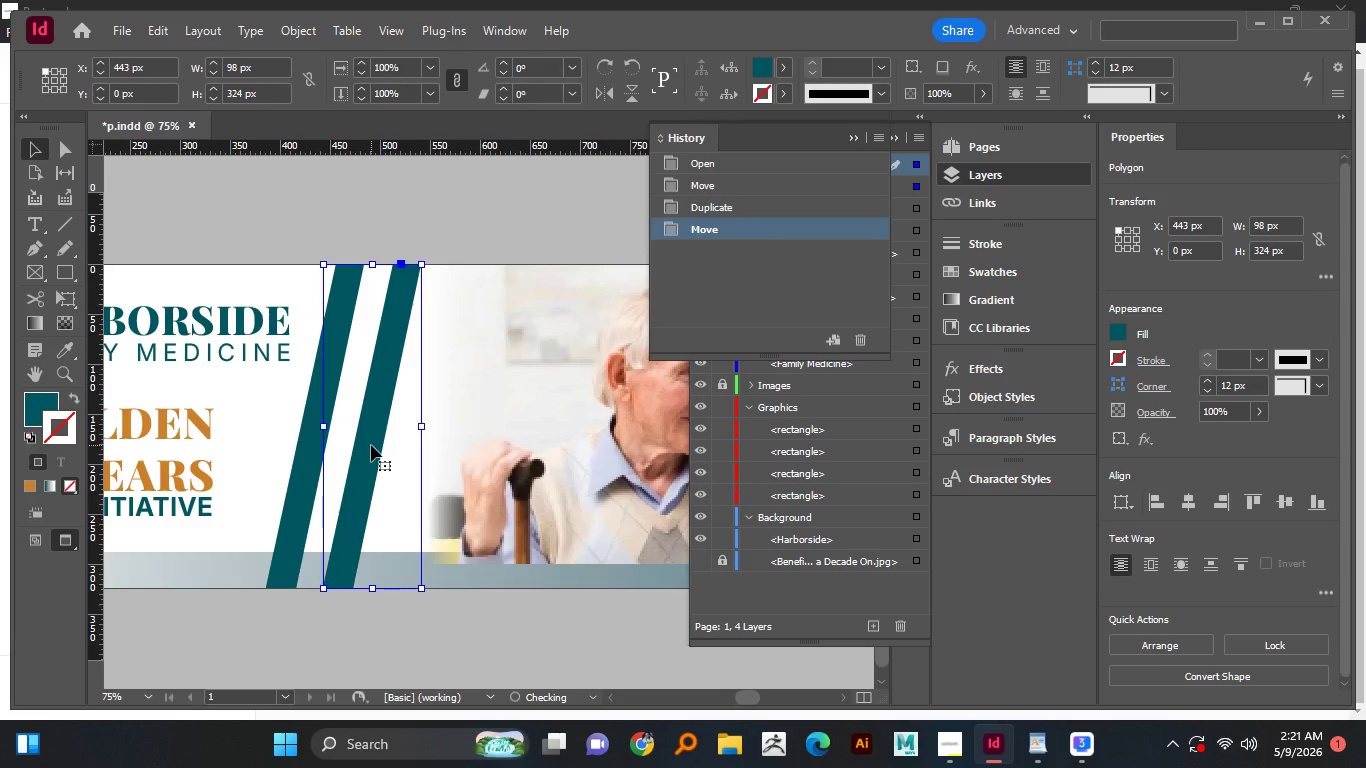 
key(Shift+ShiftLeft)
 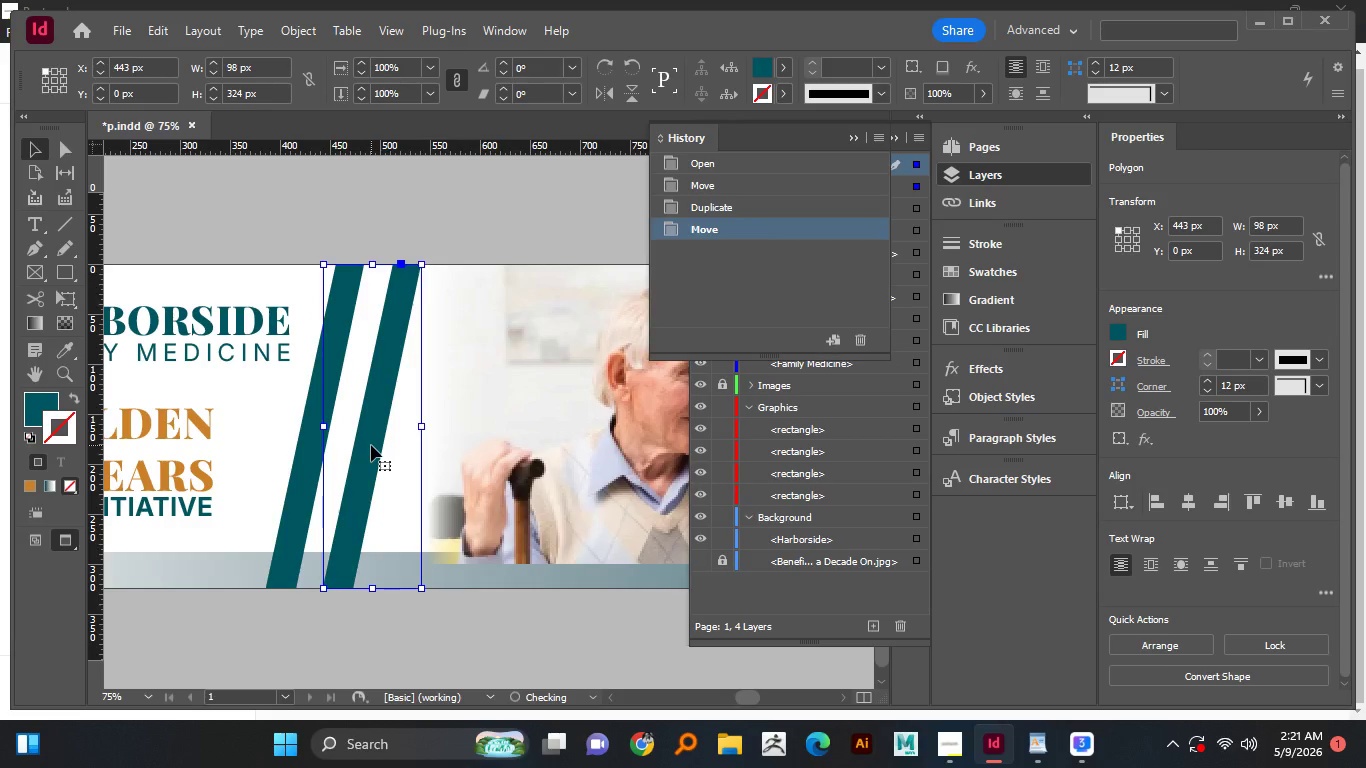 
key(Shift+ShiftLeft)
 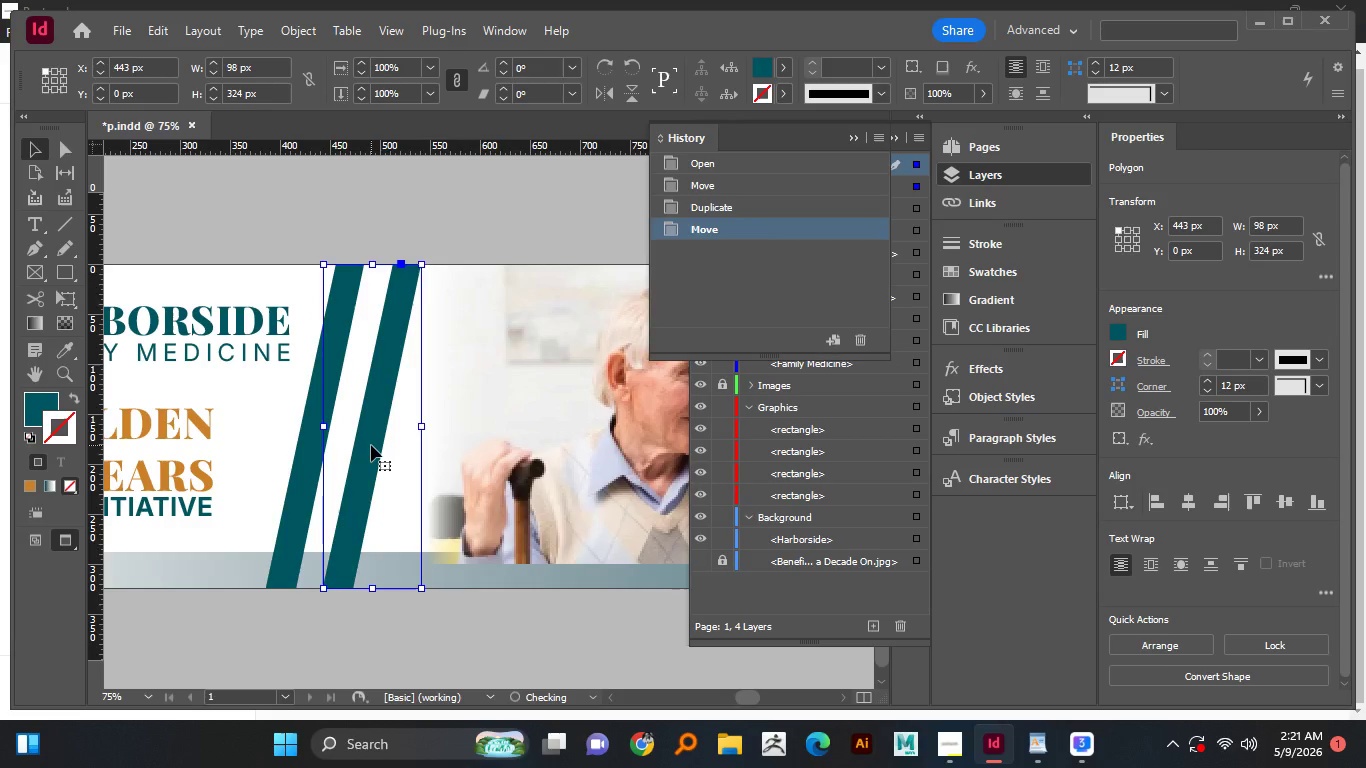 
key(Shift+ShiftLeft)
 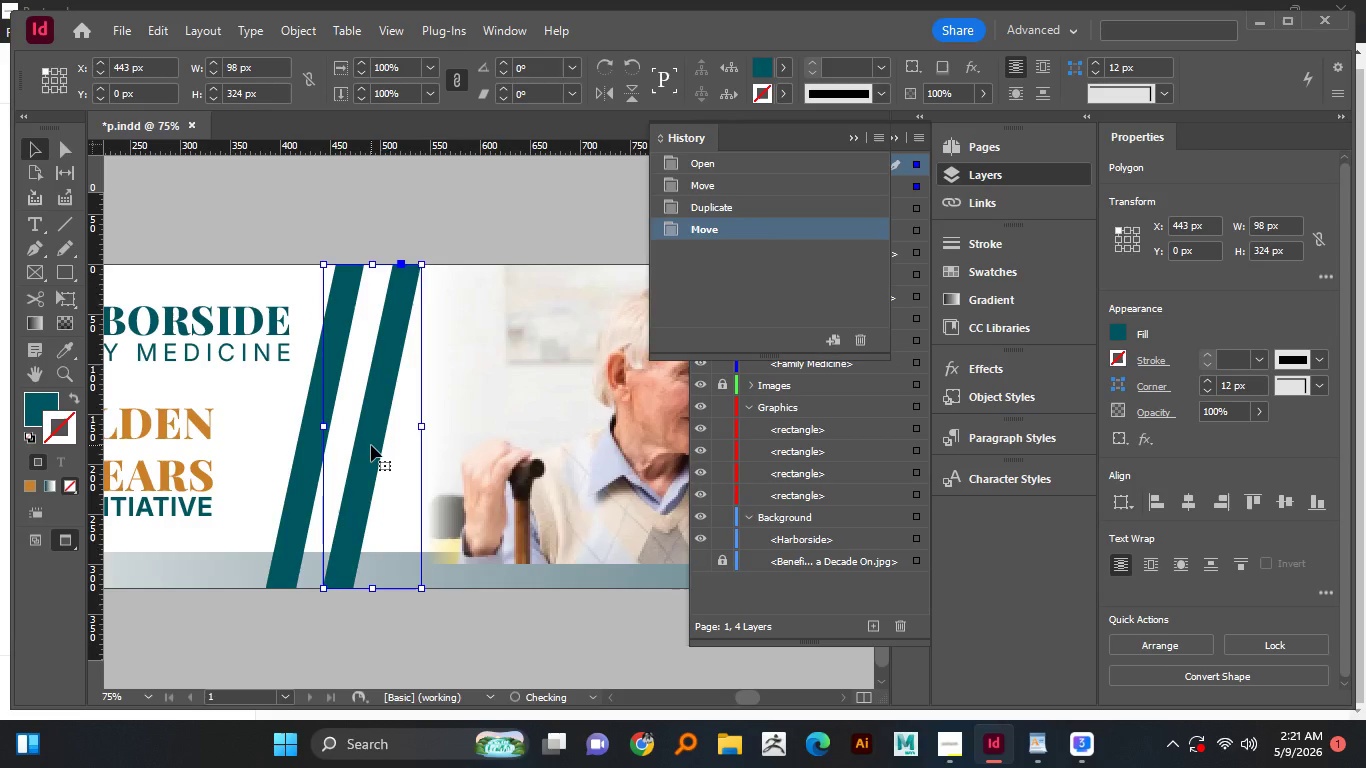 
wait(30.24)
 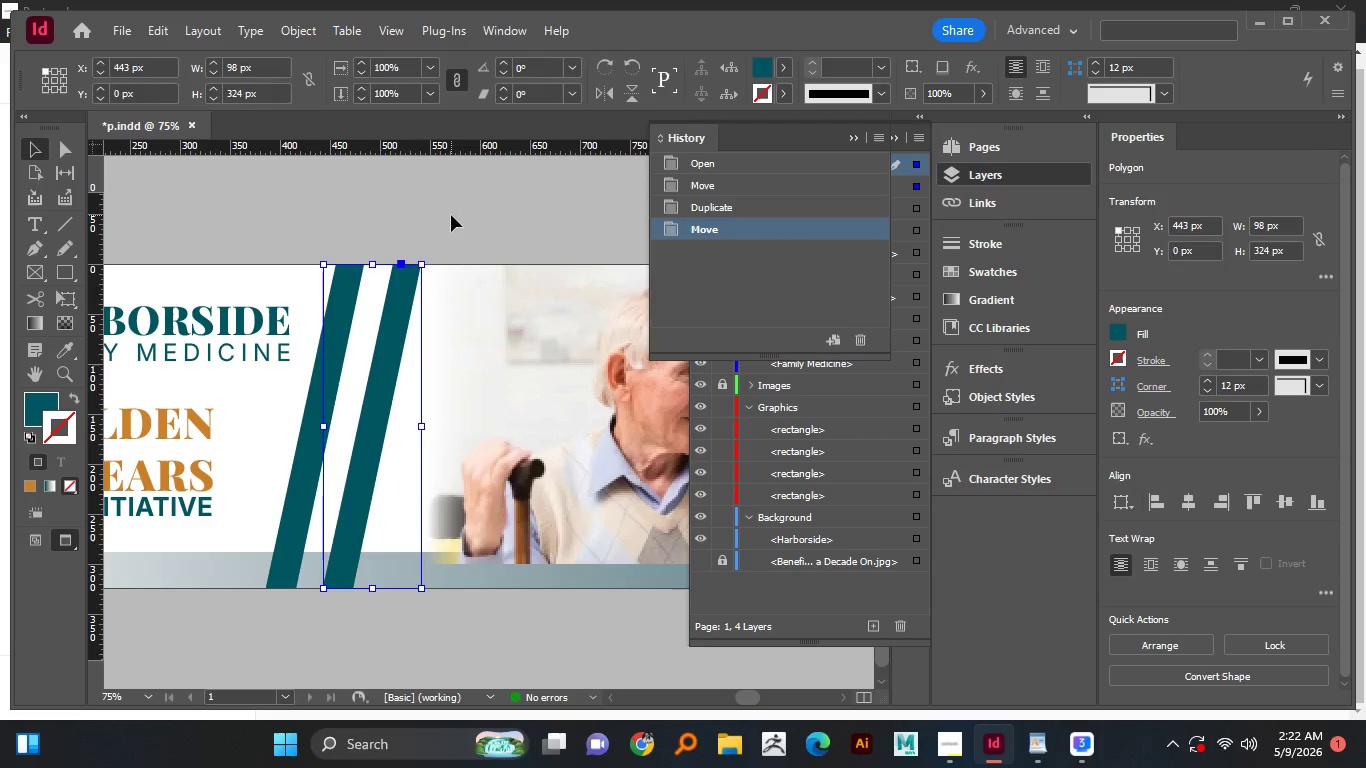 
left_click([451, 215])
 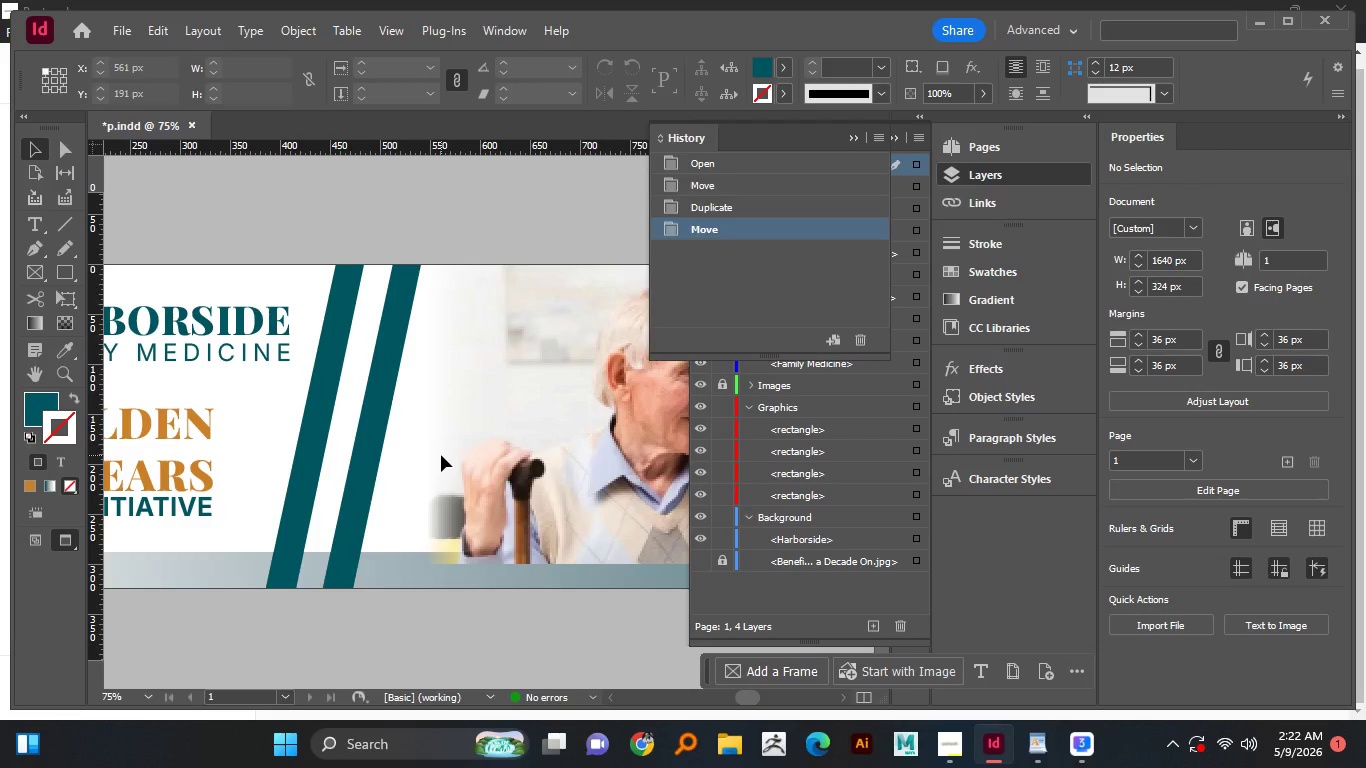 
hold_key(key=AltLeft, duration=1.5)
scroll: coordinate [439, 454], scroll_direction: down, amount: 3.0
 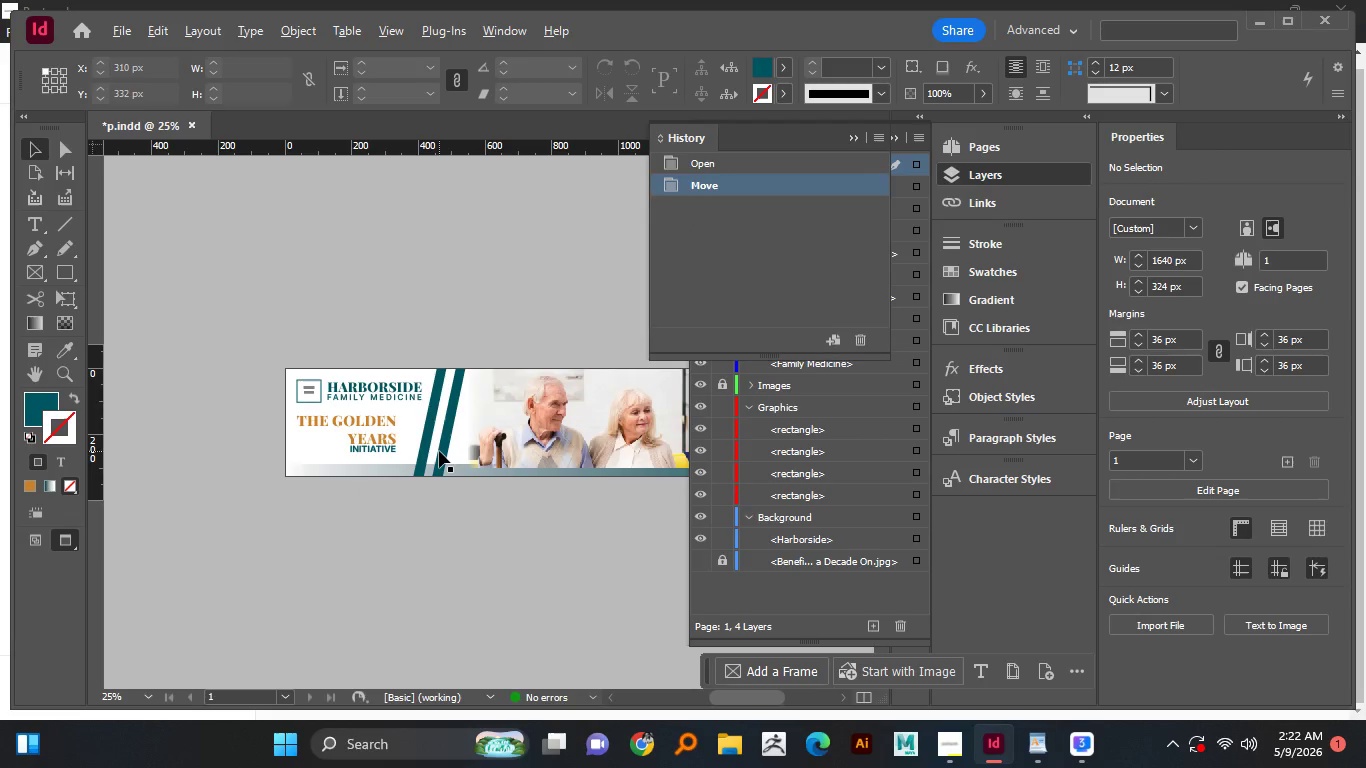 
hold_key(key=AltLeft, duration=1.5)
scroll: coordinate [439, 451], scroll_direction: up, amount: 1.0
 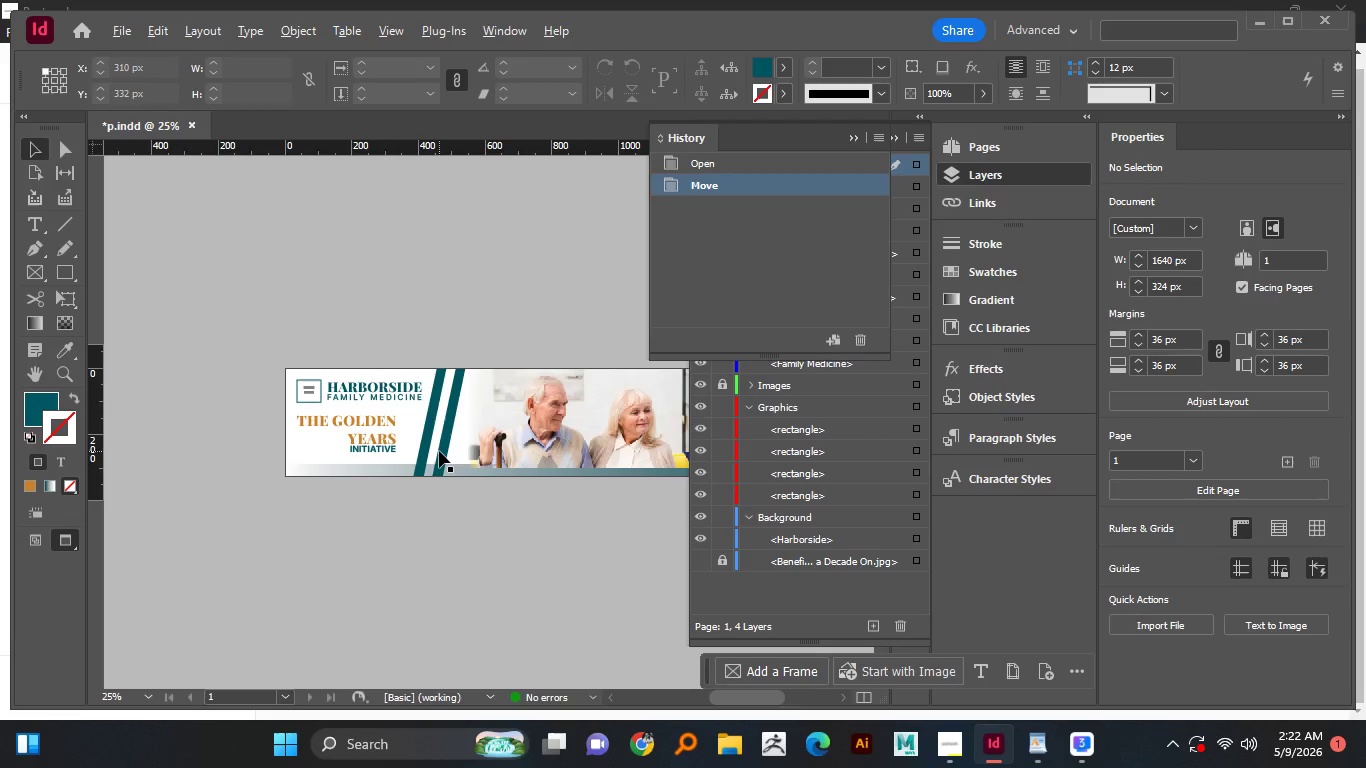 
hold_key(key=AltLeft, duration=1.11)
scroll: coordinate [416, 432], scroll_direction: up, amount: 1.0
 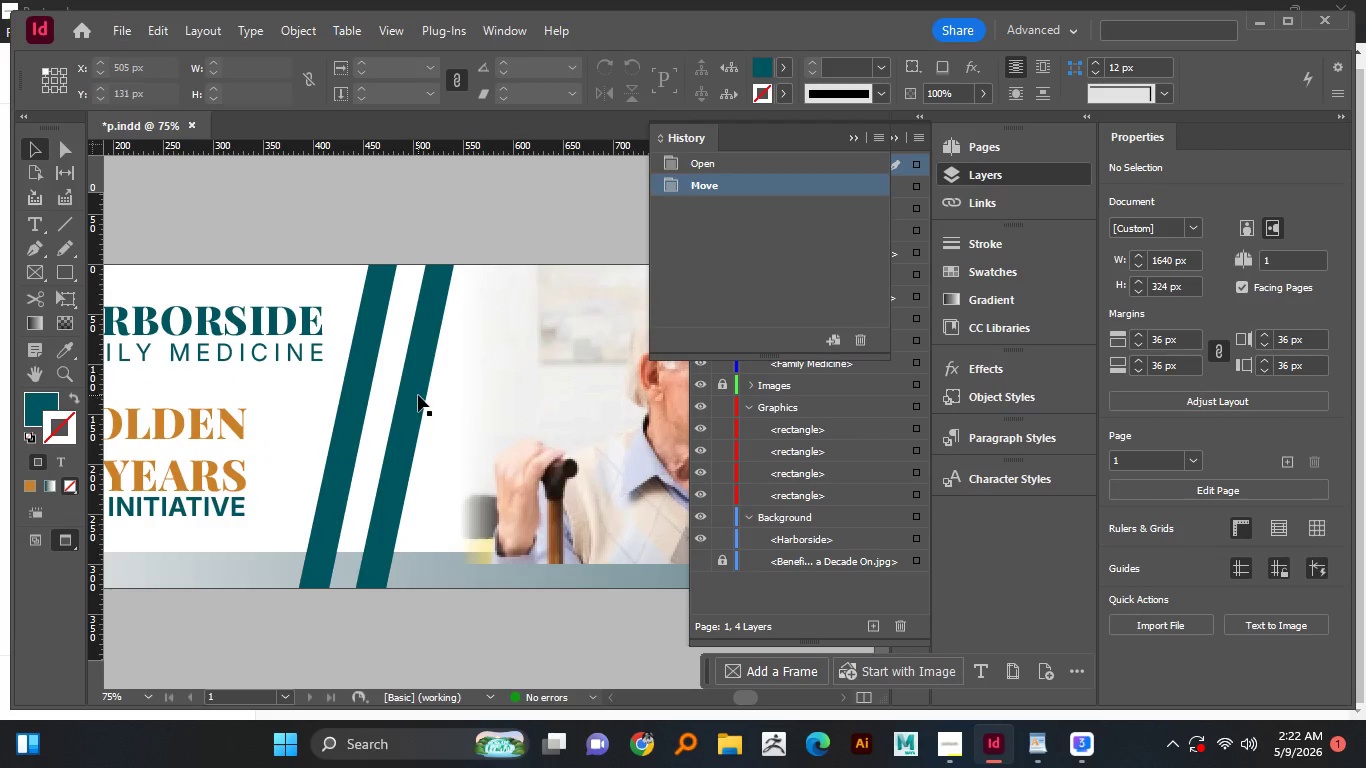 
left_click([418, 395])
 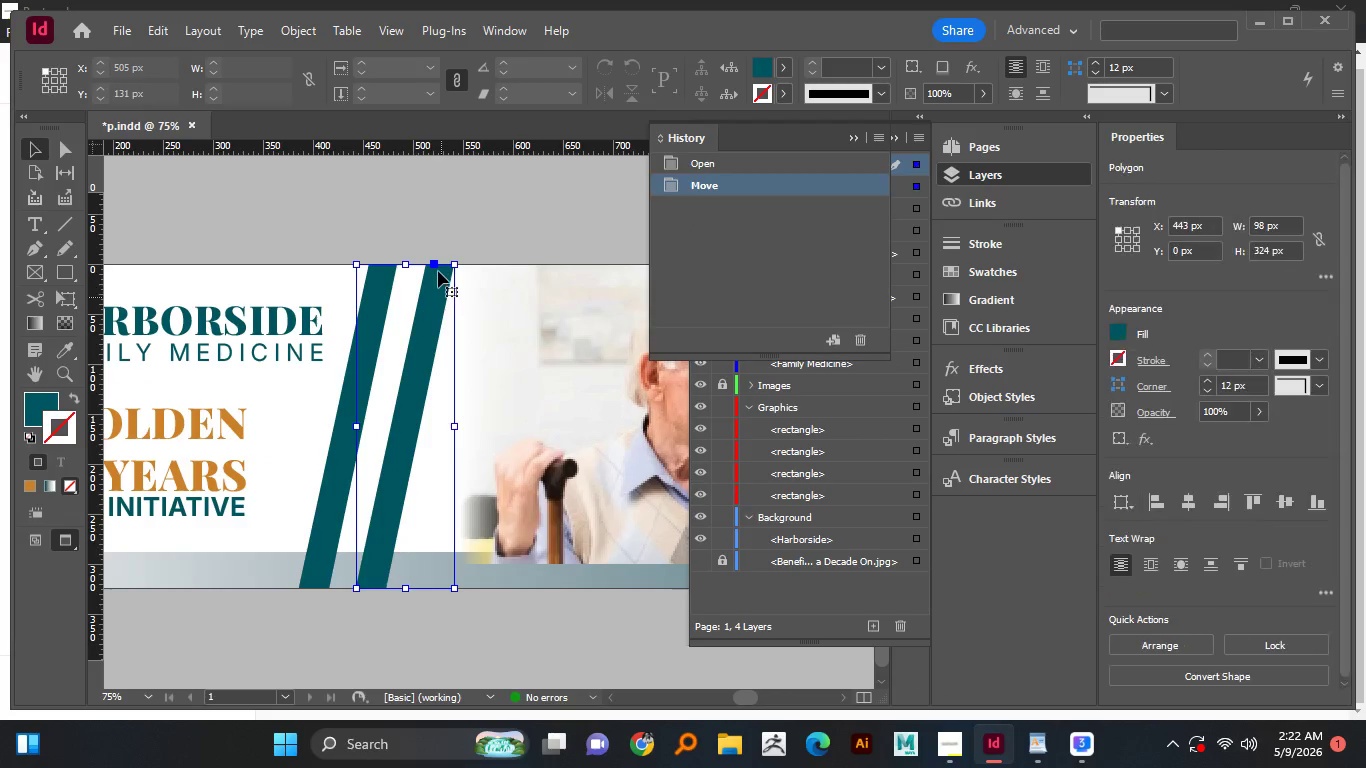 
hold_key(key=AltLeft, duration=1.5)
left_click_drag(start_coordinate=[409, 263], to_coordinate=[387, 307])
 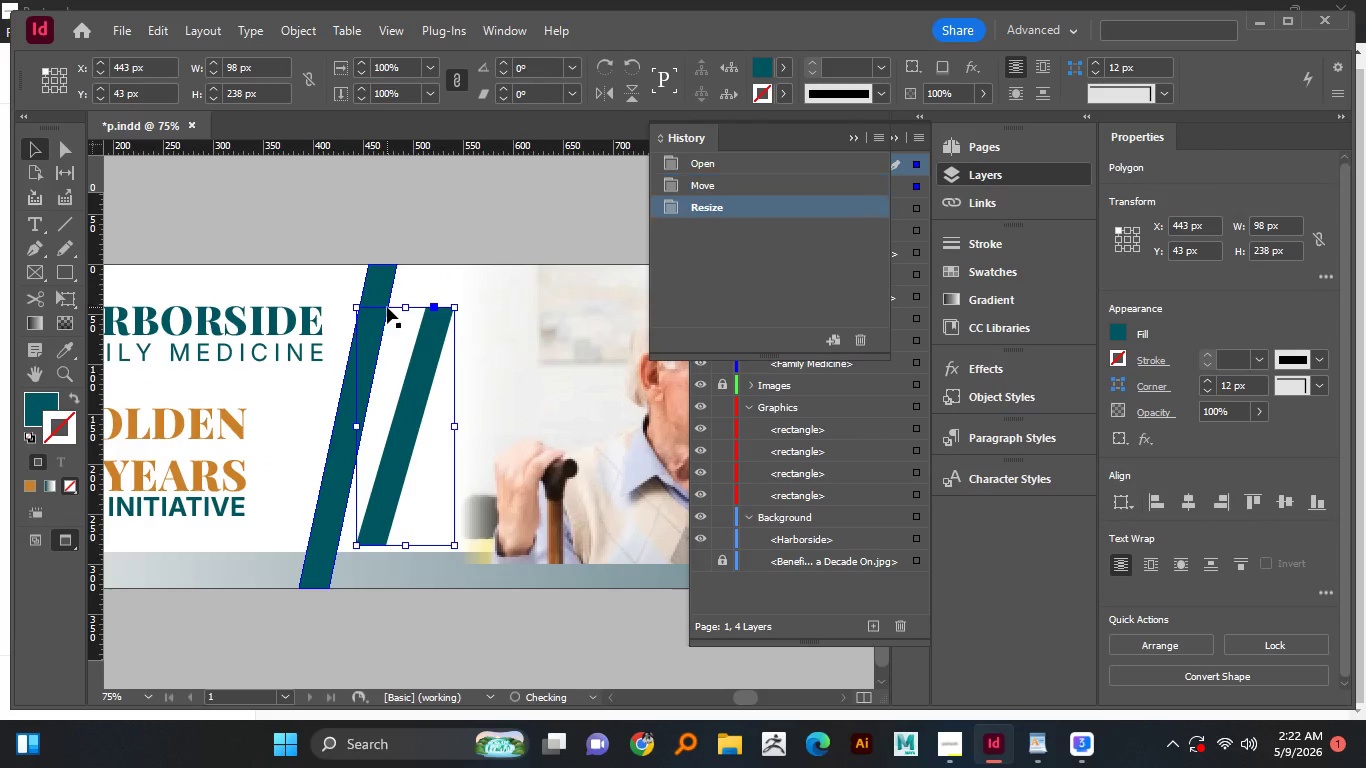 
hold_key(key=AltLeft, duration=1.5)
 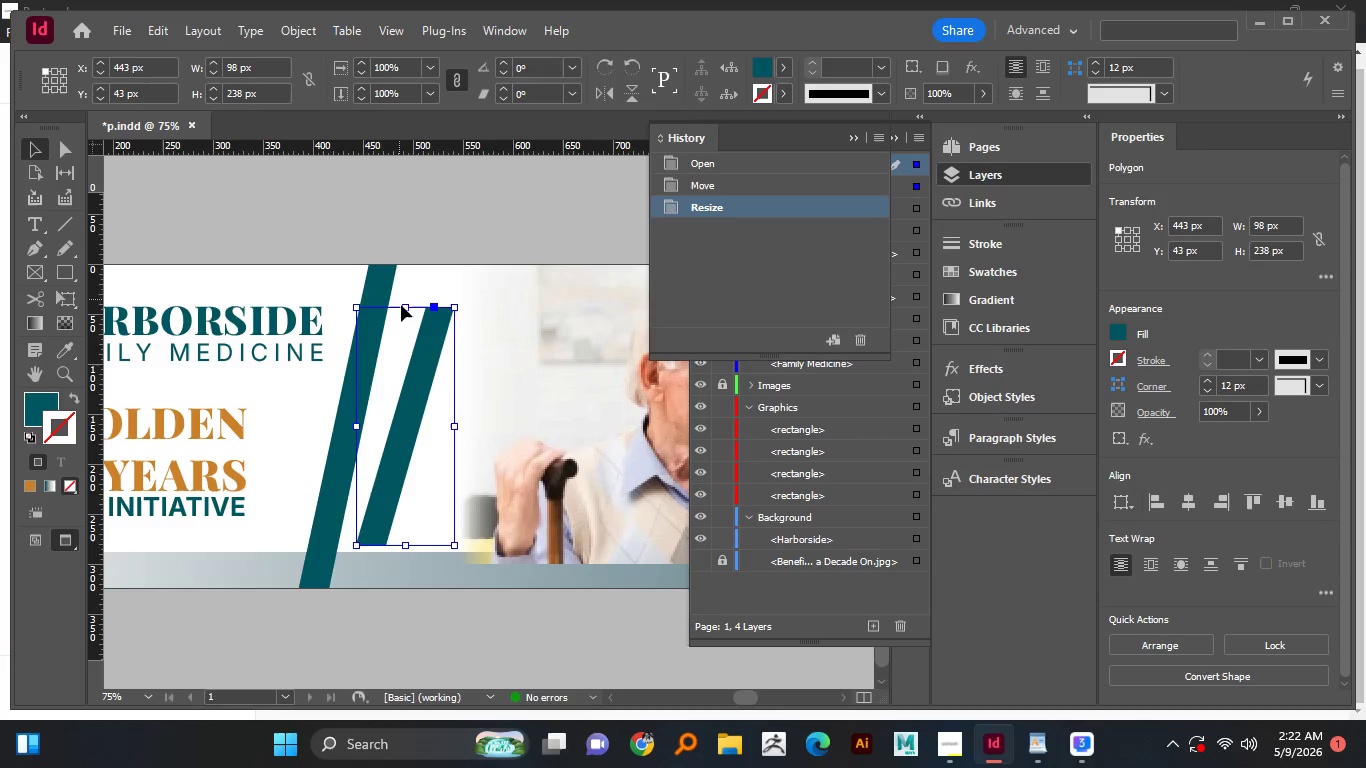 
hold_key(key=AltLeft, duration=1.5)
left_click_drag(start_coordinate=[405, 306], to_coordinate=[405, 324])
 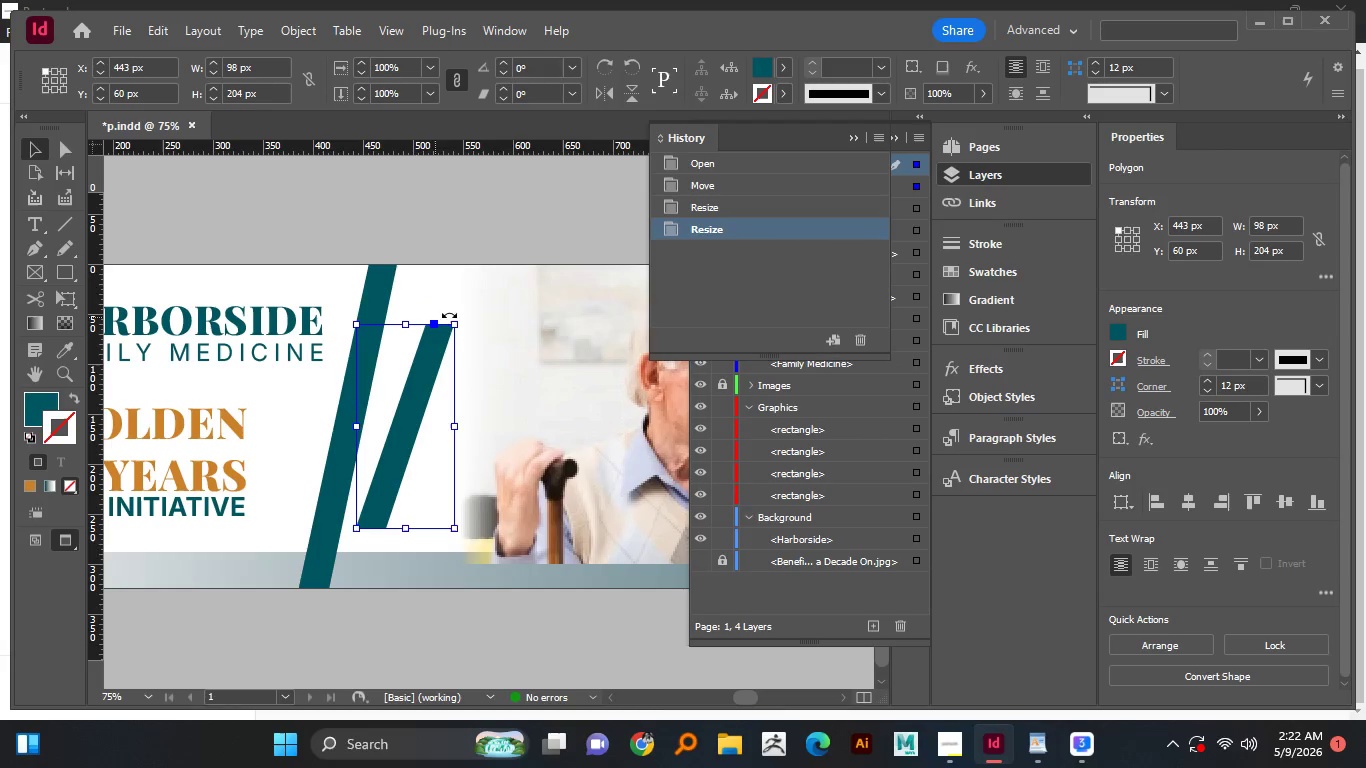 
hold_key(key=AltLeft, duration=0.5)
 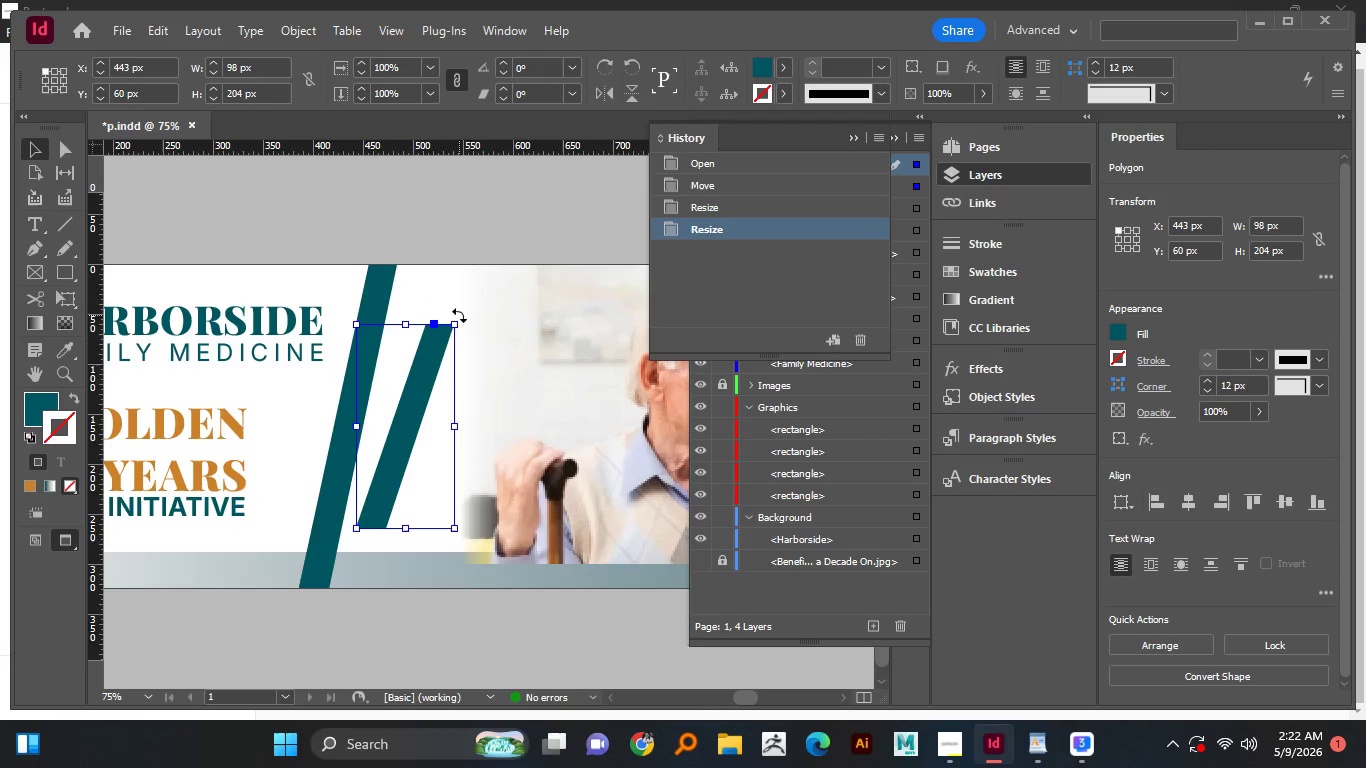 
left_click_drag(start_coordinate=[459, 315], to_coordinate=[444, 315])
 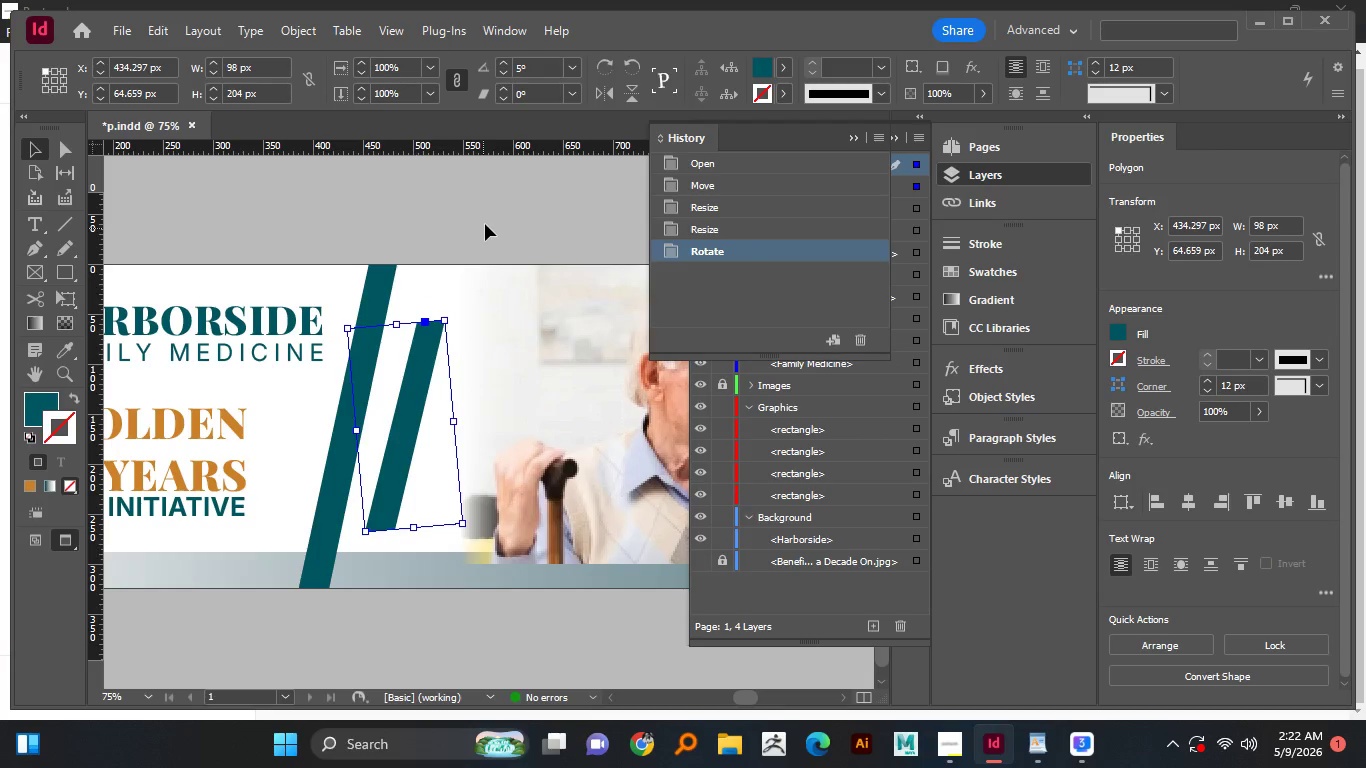 
left_click([486, 221])
 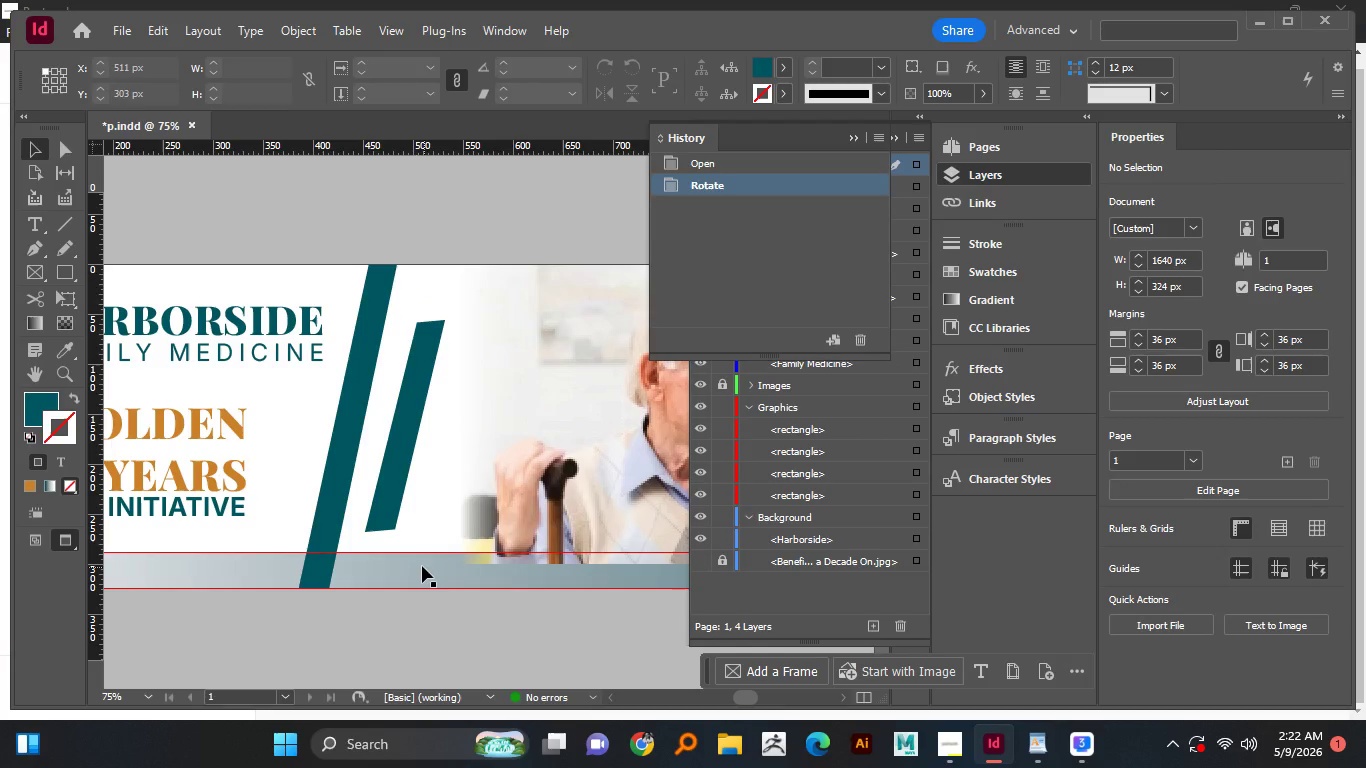 
hold_key(key=AltLeft, duration=1.52)
scroll: coordinate [420, 566], scroll_direction: down, amount: 2.0
 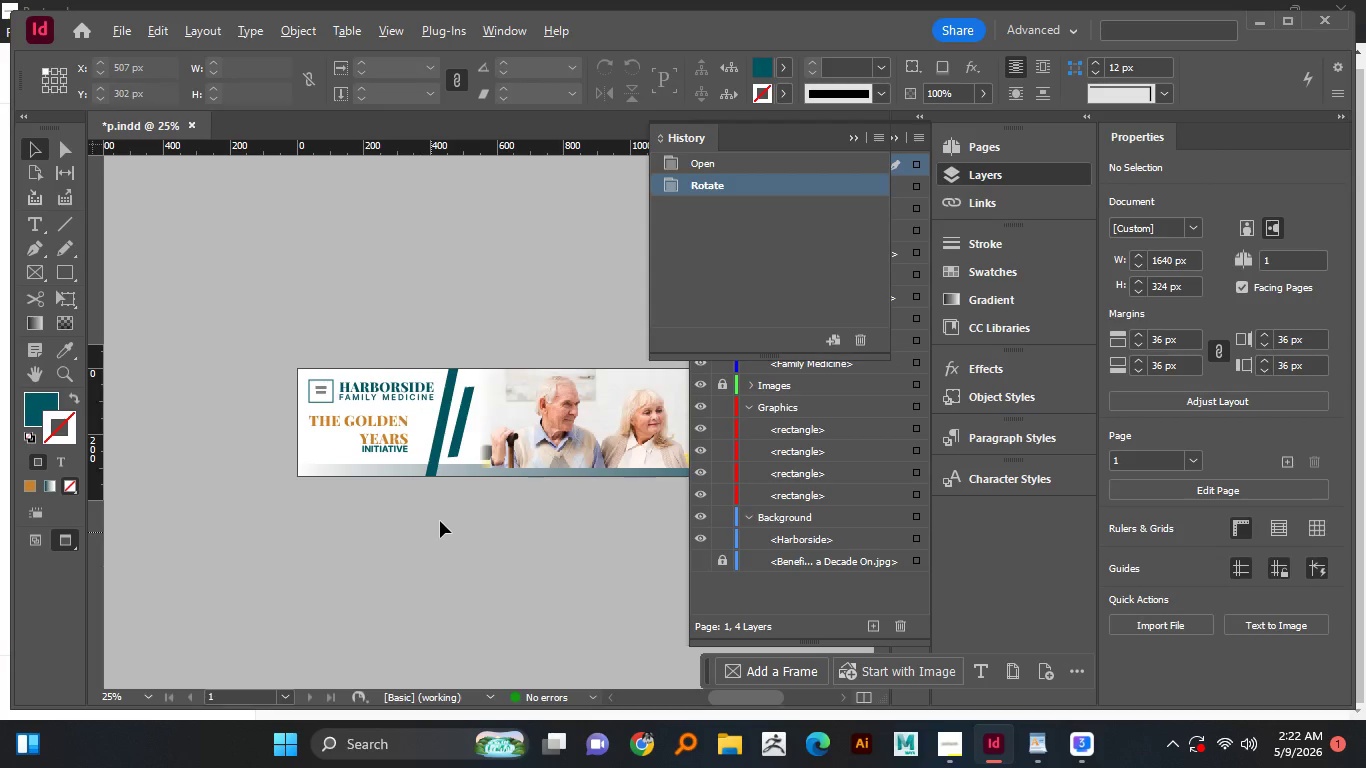 
hold_key(key=AltLeft, duration=0.59)
scroll: coordinate [440, 521], scroll_direction: up, amount: 1.0
 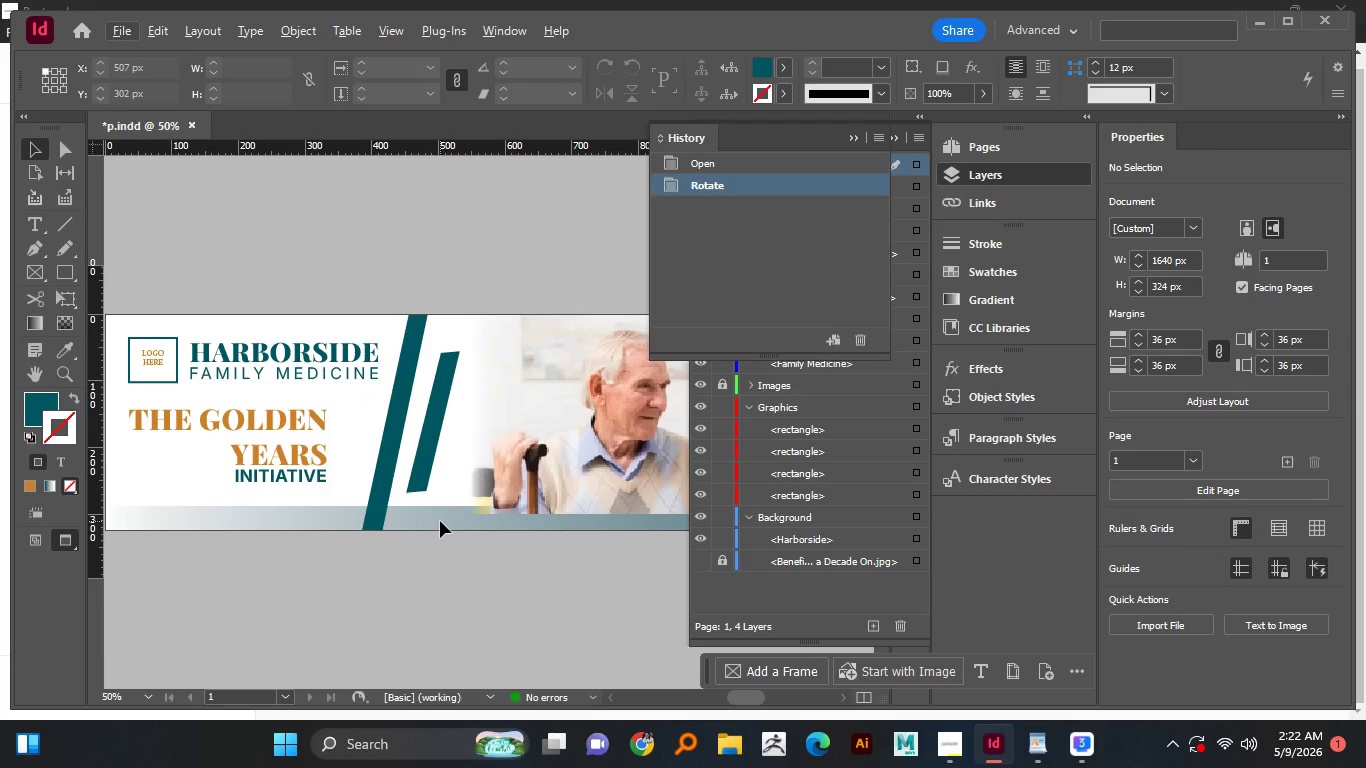 
key(Control+Z)
 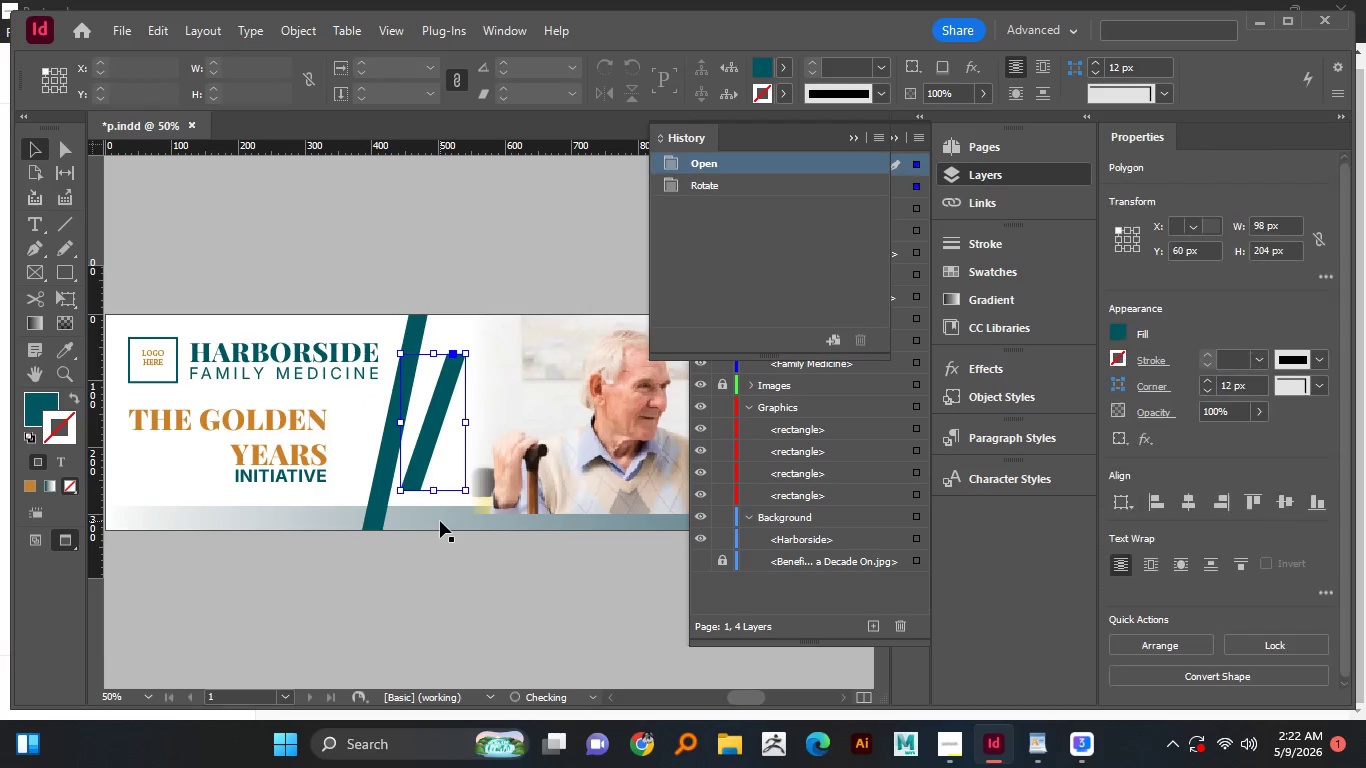 
key(Control+Z)
 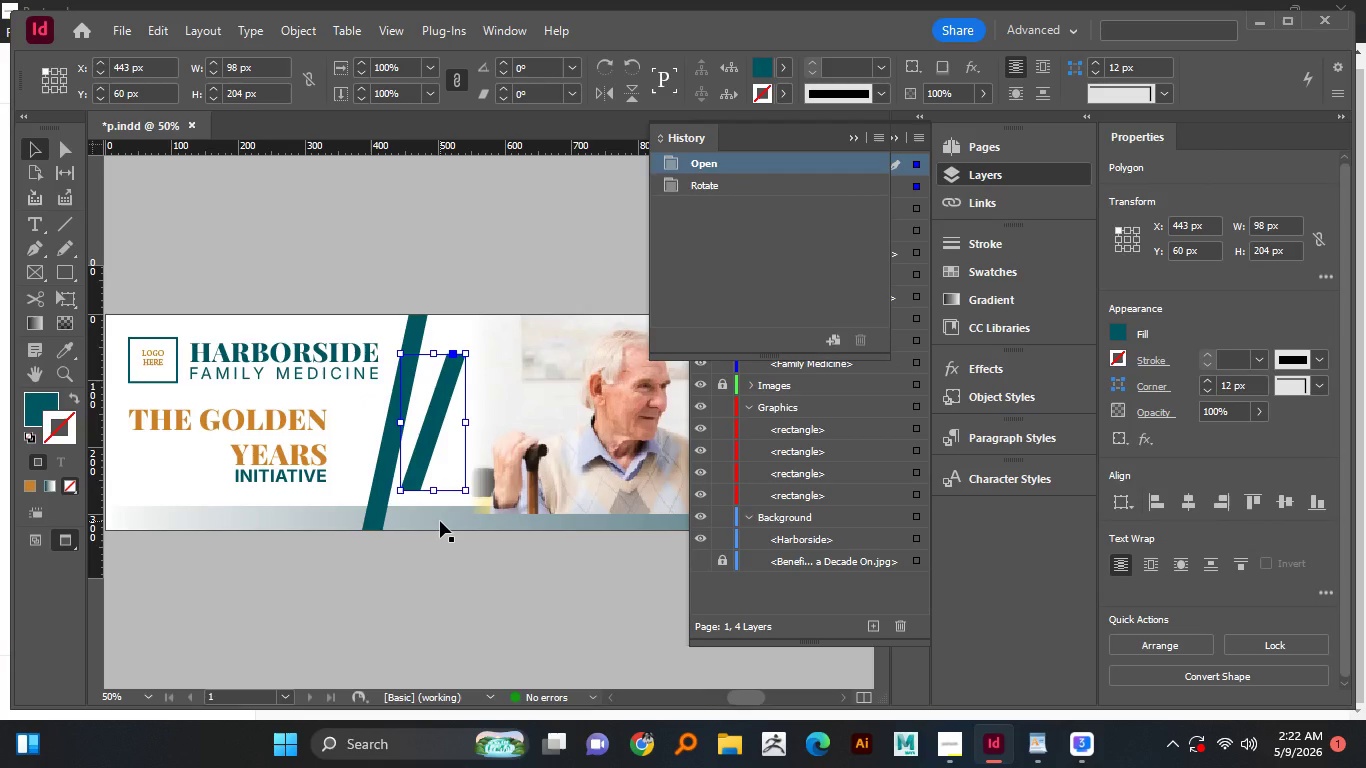 
key(Control+Z)
 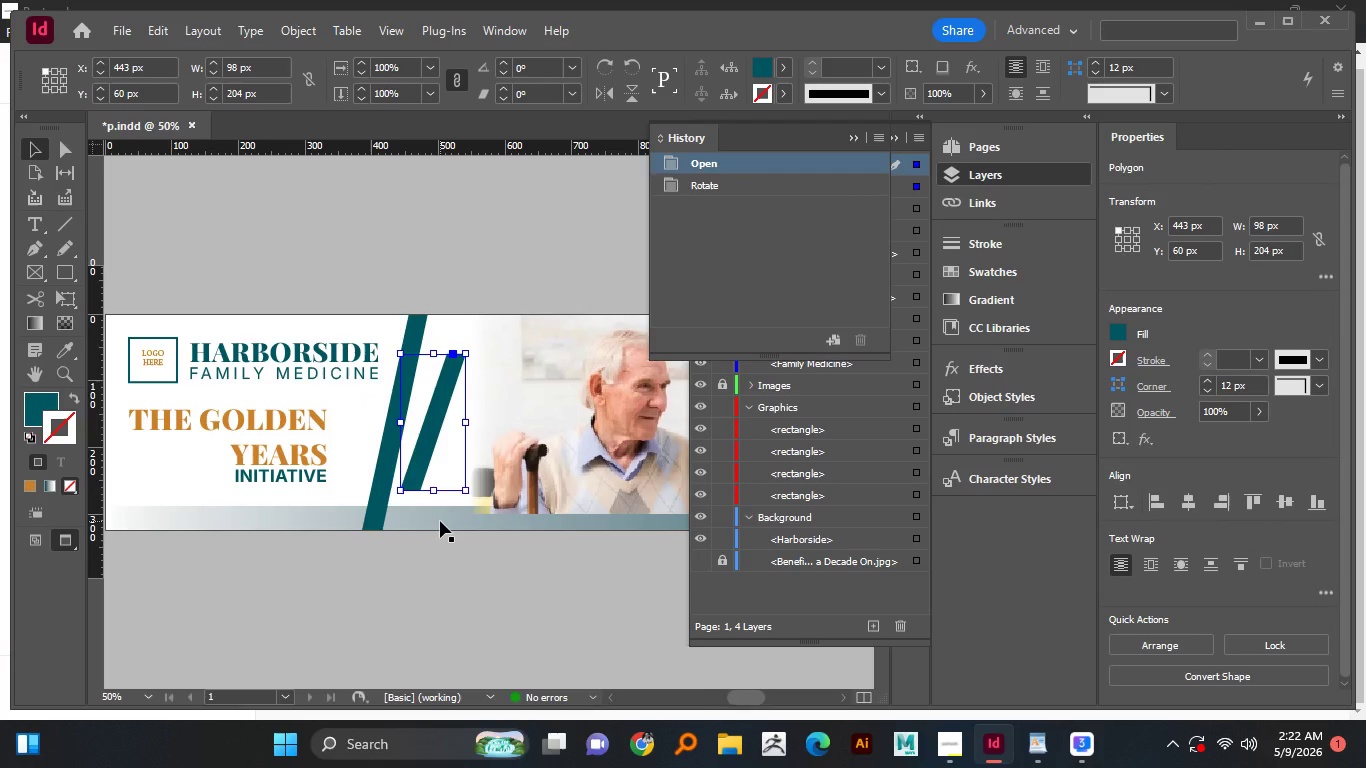 
key(Control+Z)
 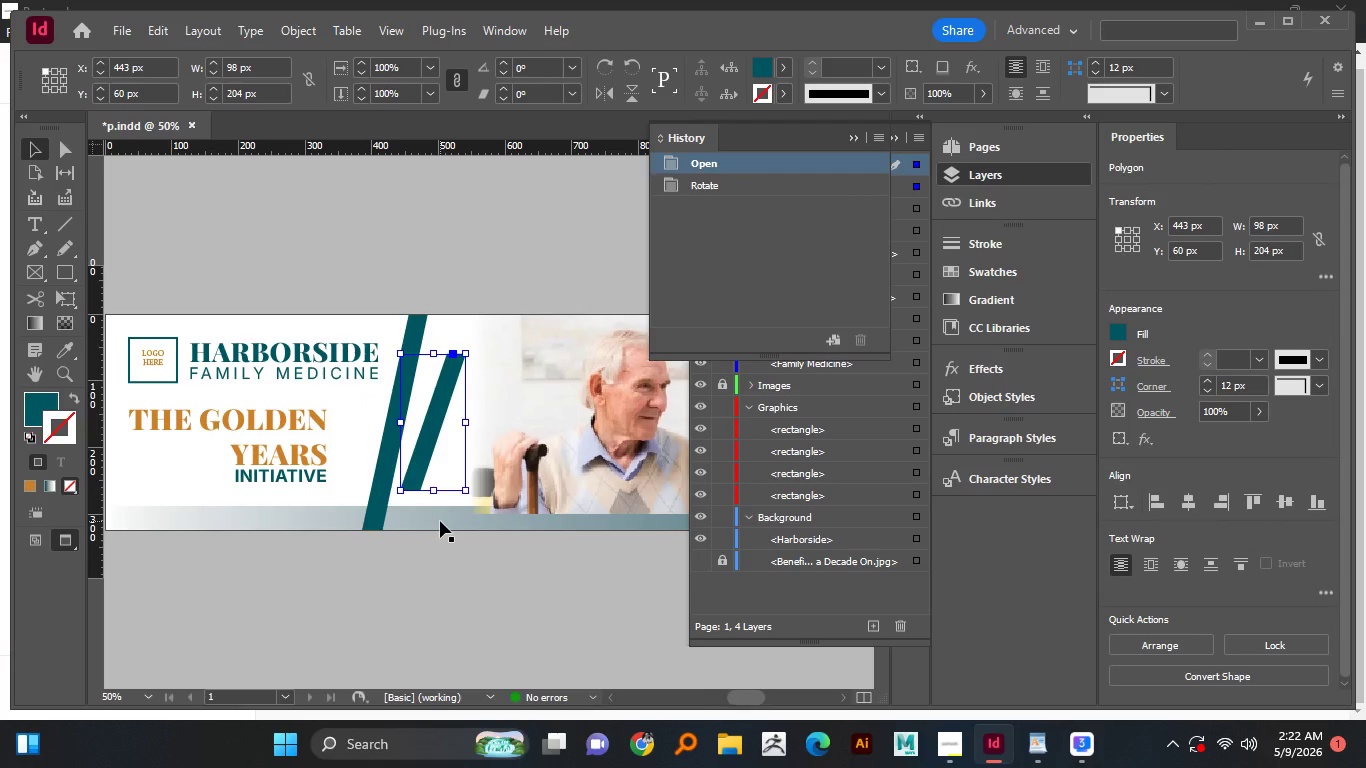 
key(Control+Z)
 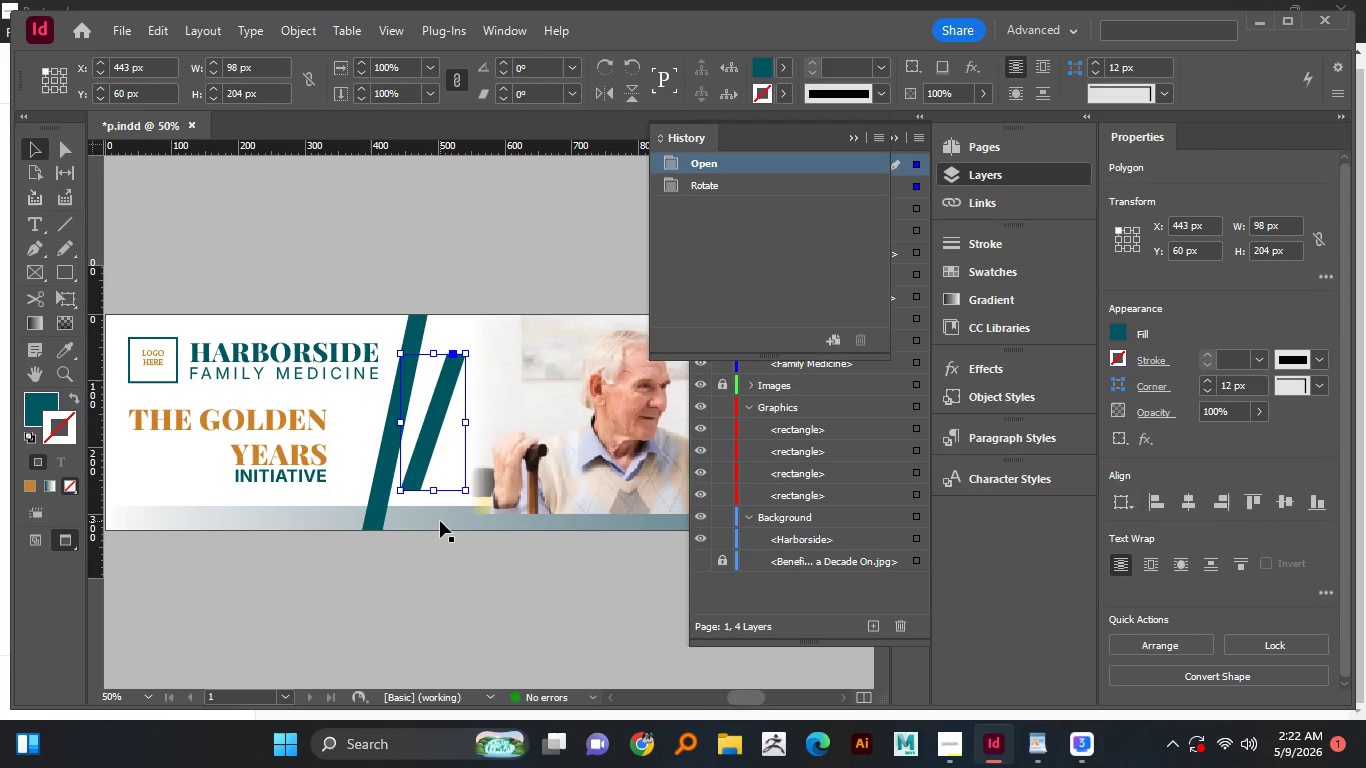 
key(Control+Z)
 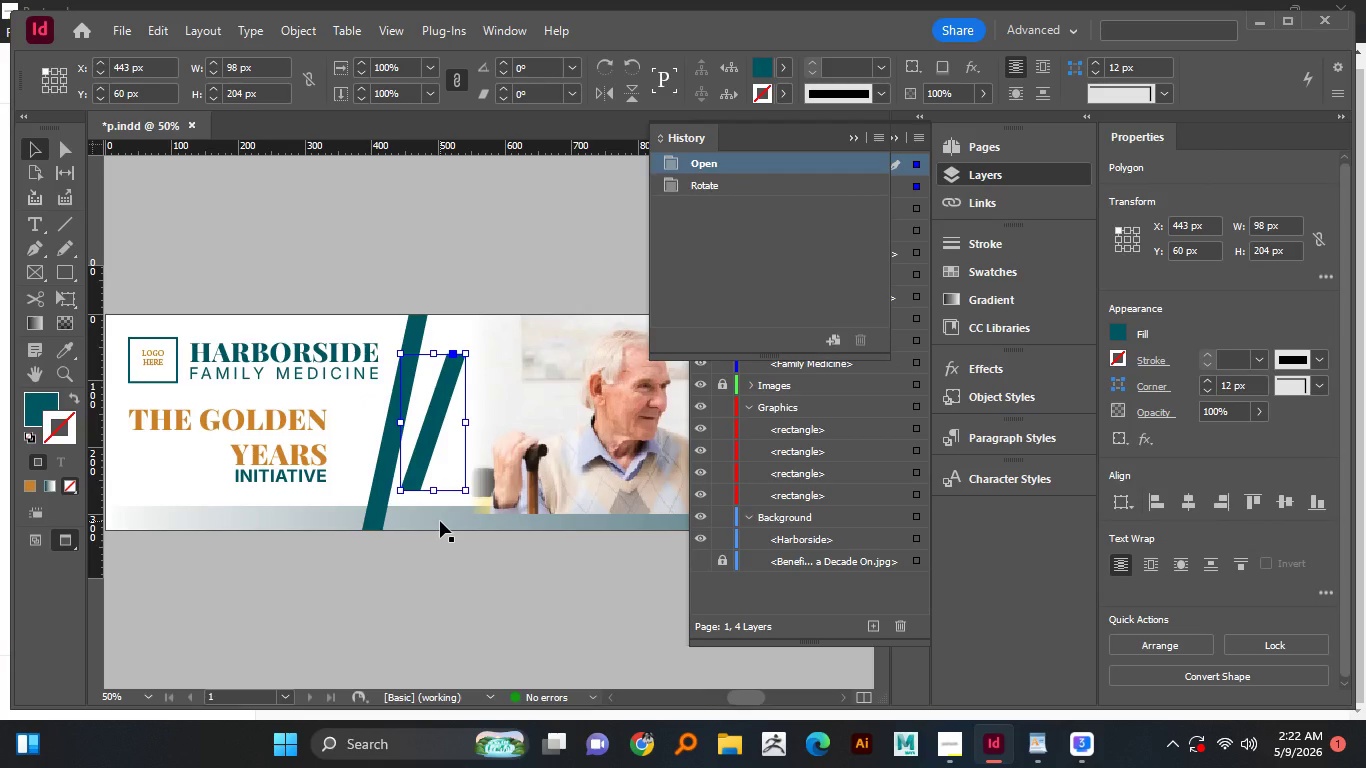 
key(Control+Z)
 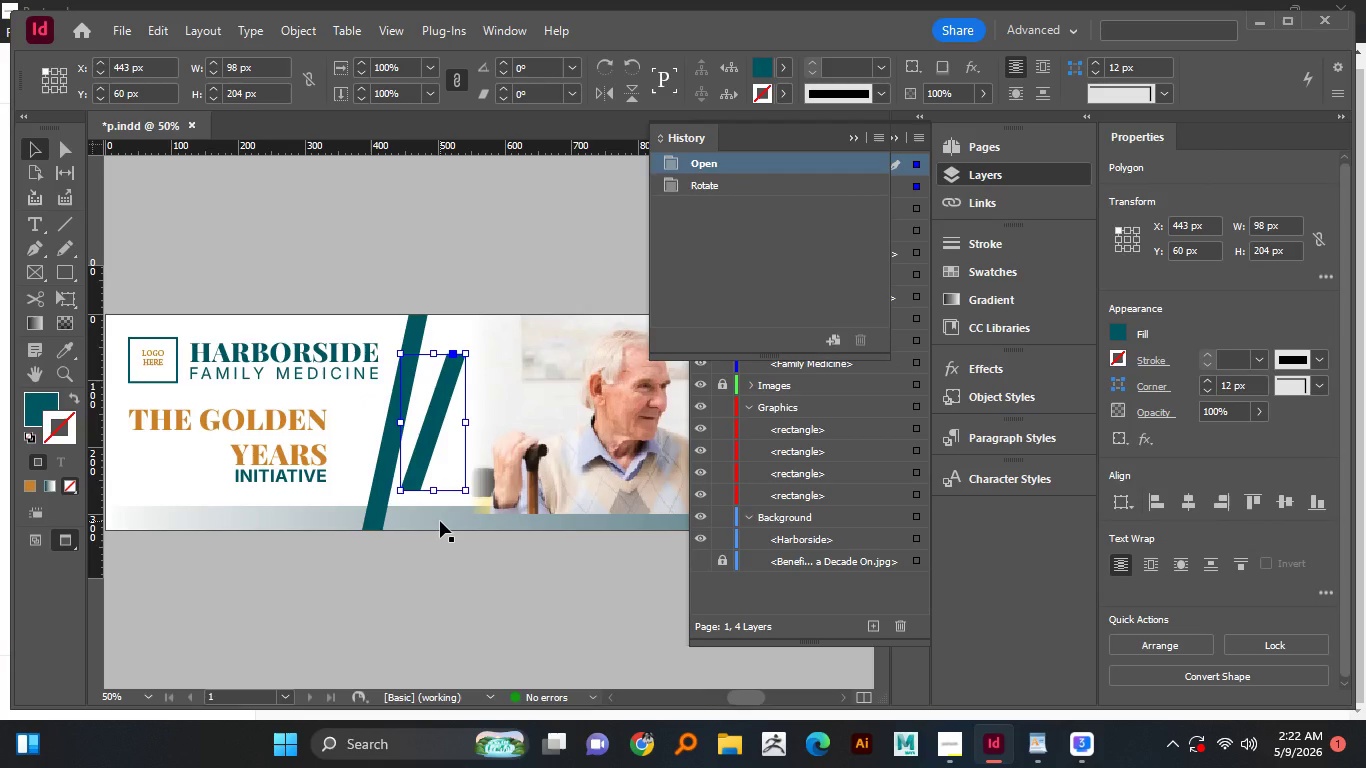 
key(Control+Z)
 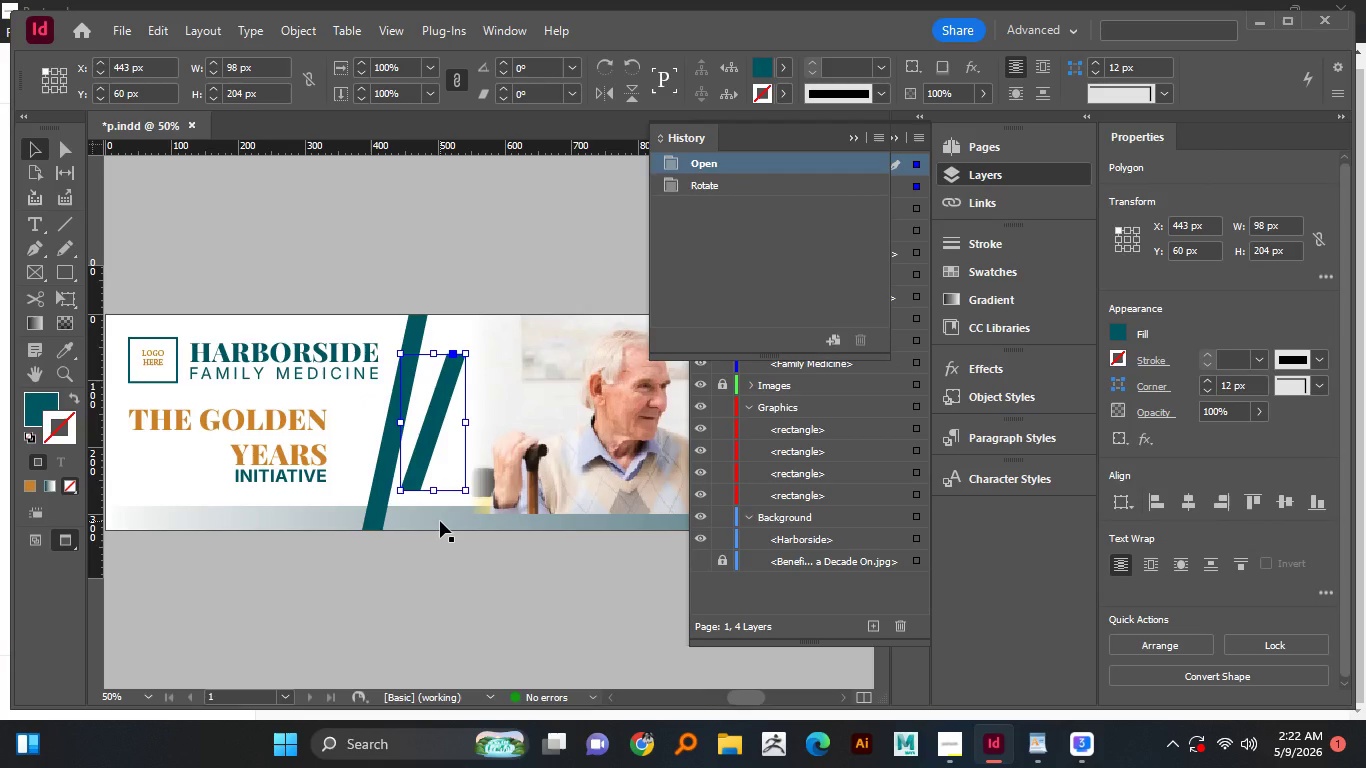 
key(Control+Z)
 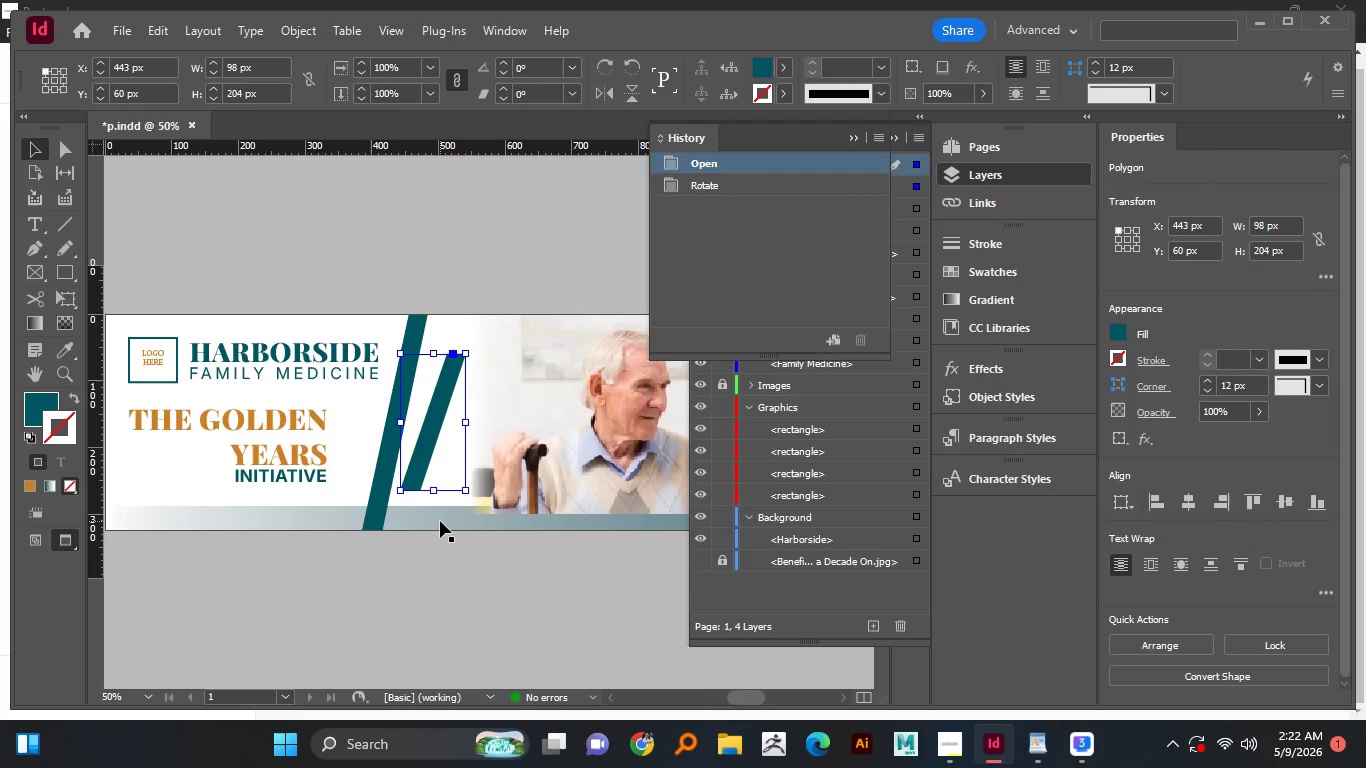 
key(Control+Z)
 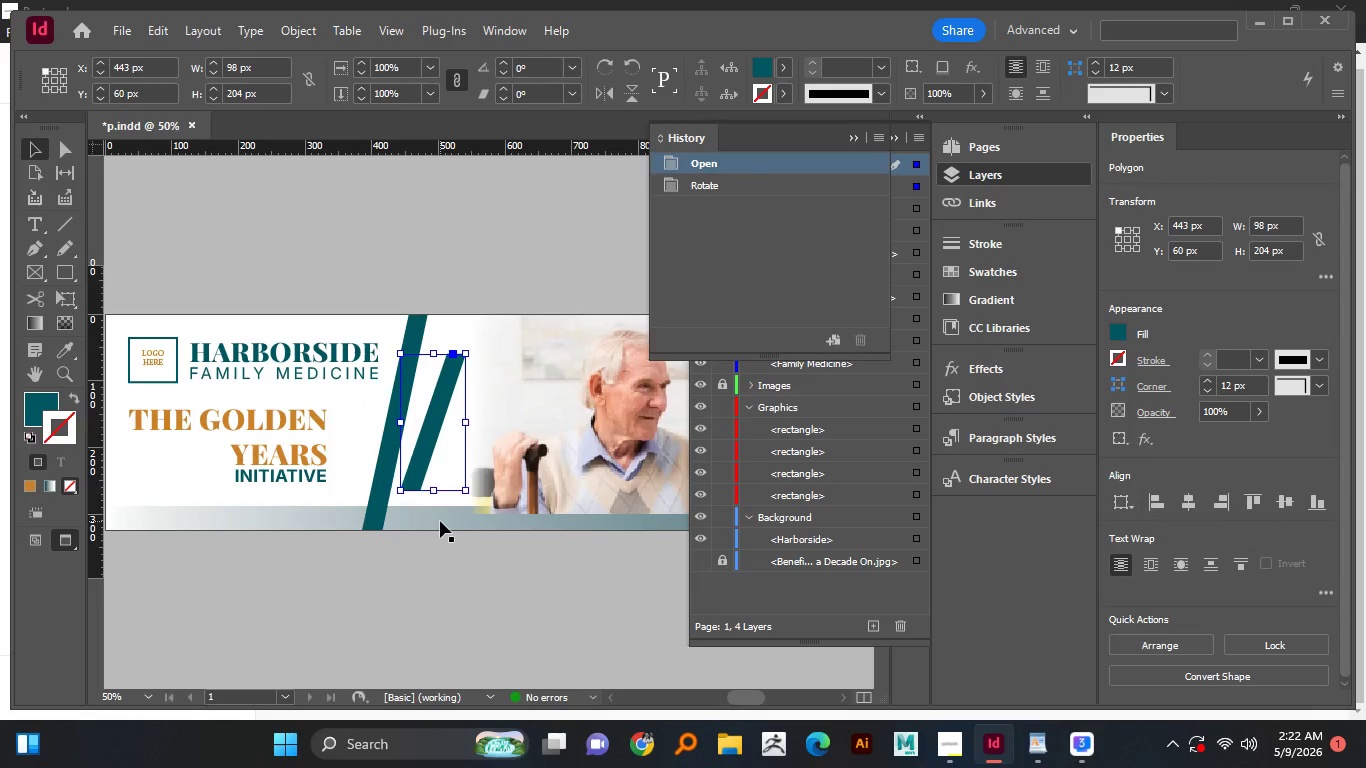 
key(Control+Z)
 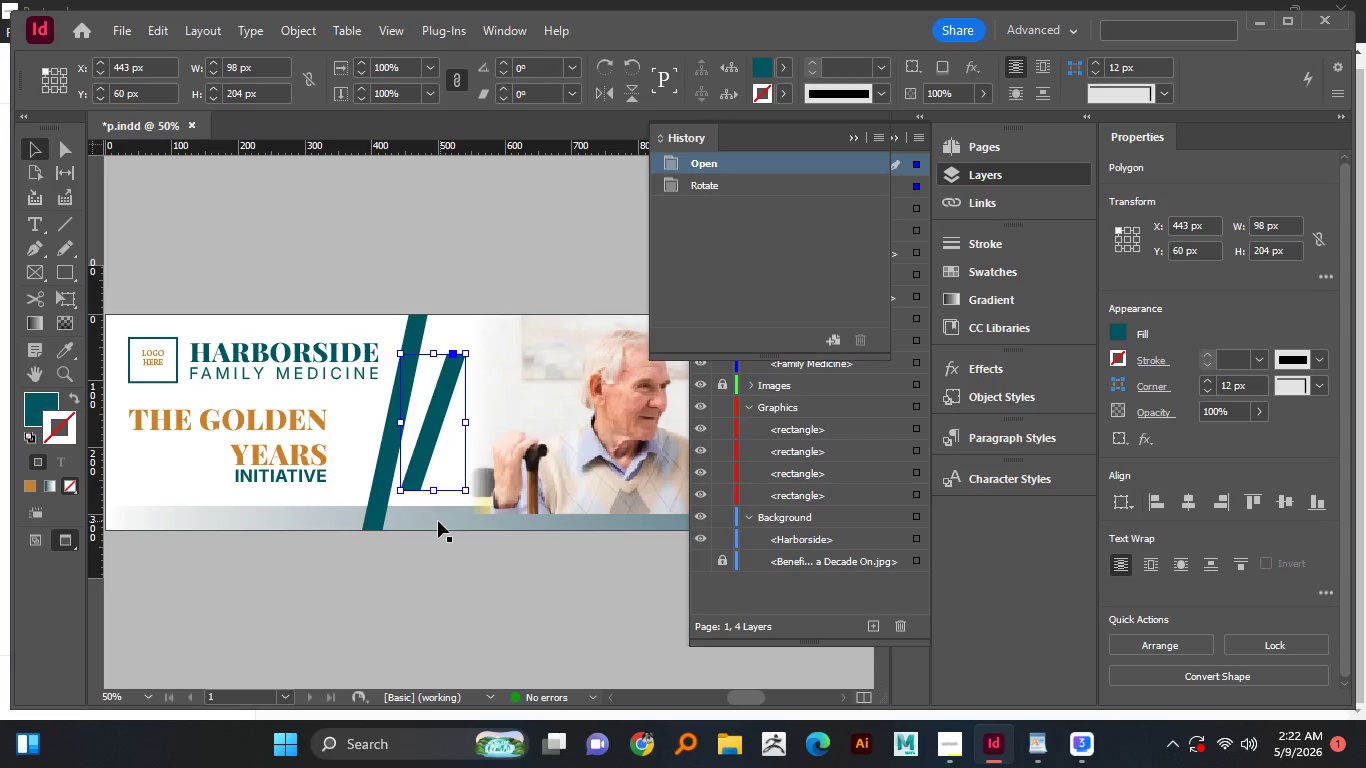 
key(Control+Z)
 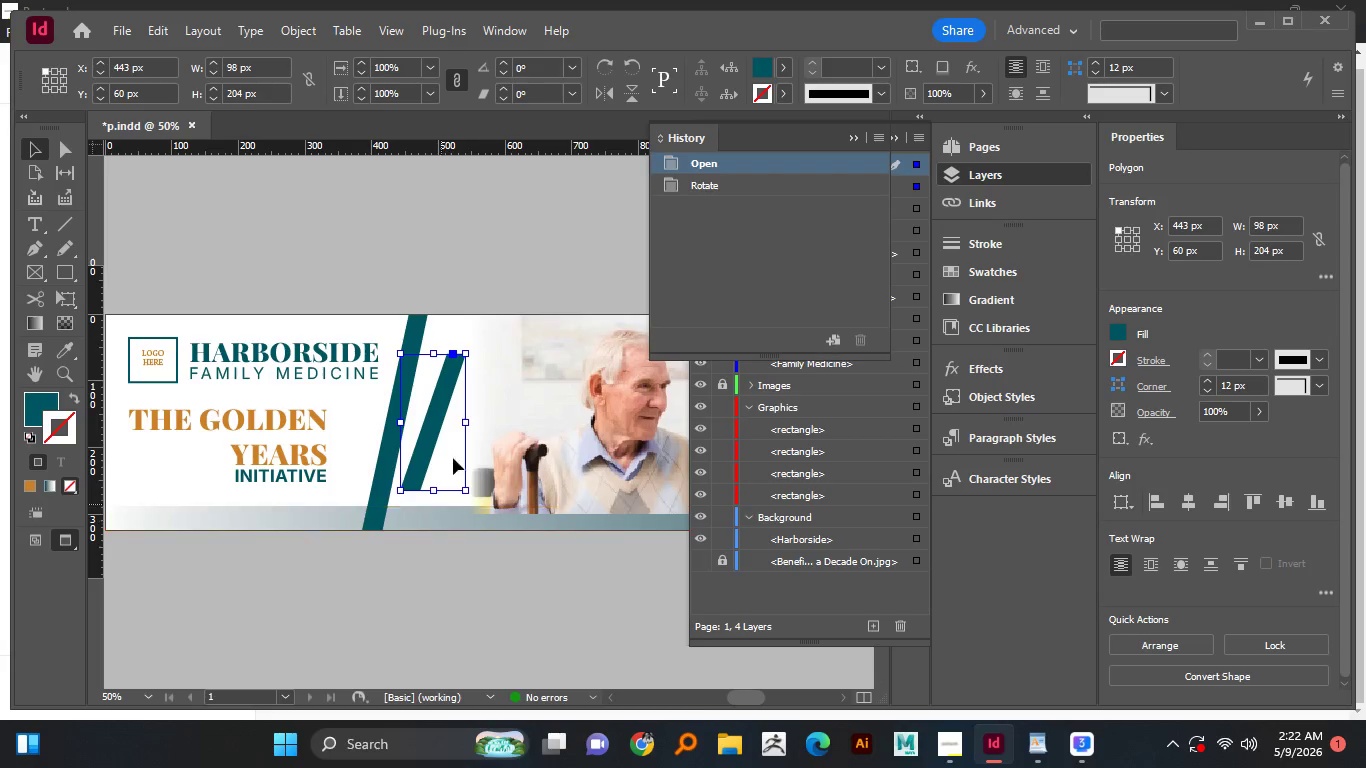 
key(Control+Z)
 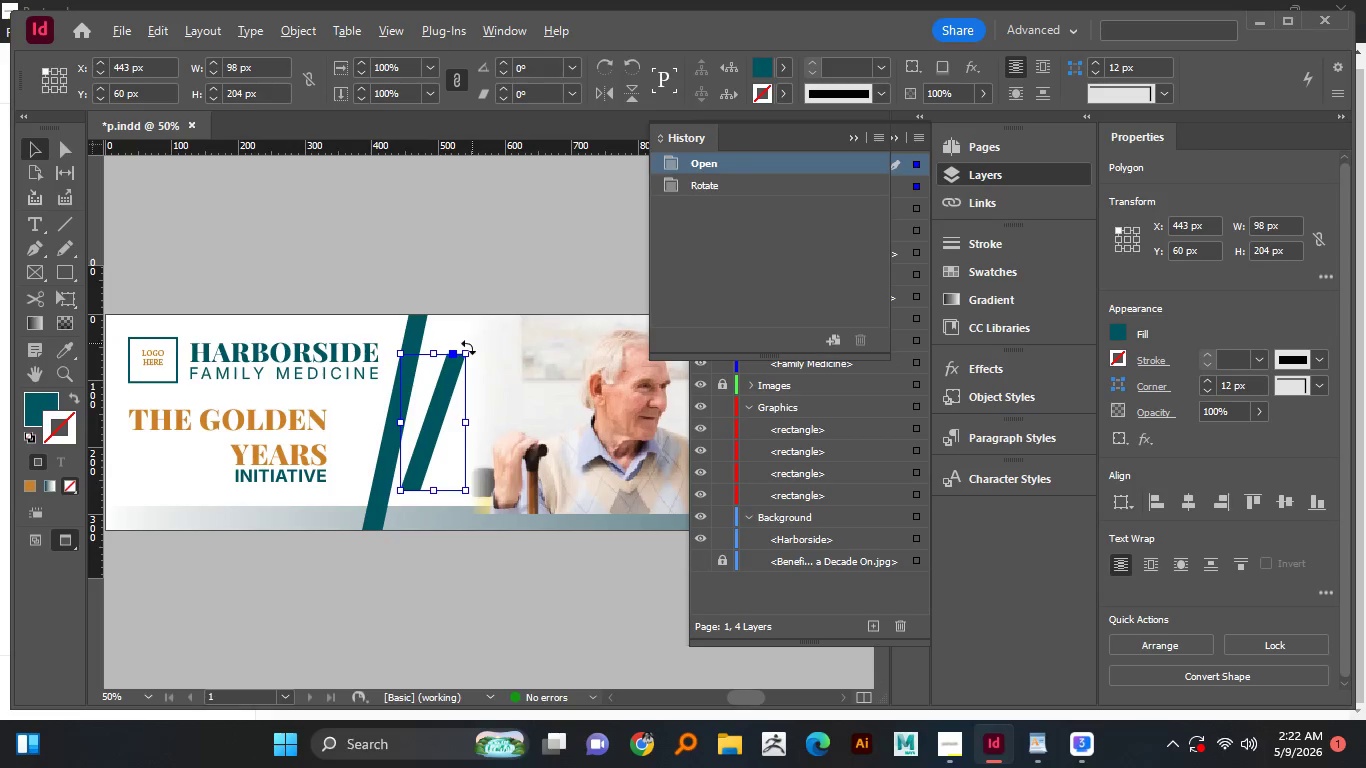 
hold_key(key=AltLeft, duration=3.94)
left_click_drag(start_coordinate=[464, 354], to_coordinate=[475, 314])
 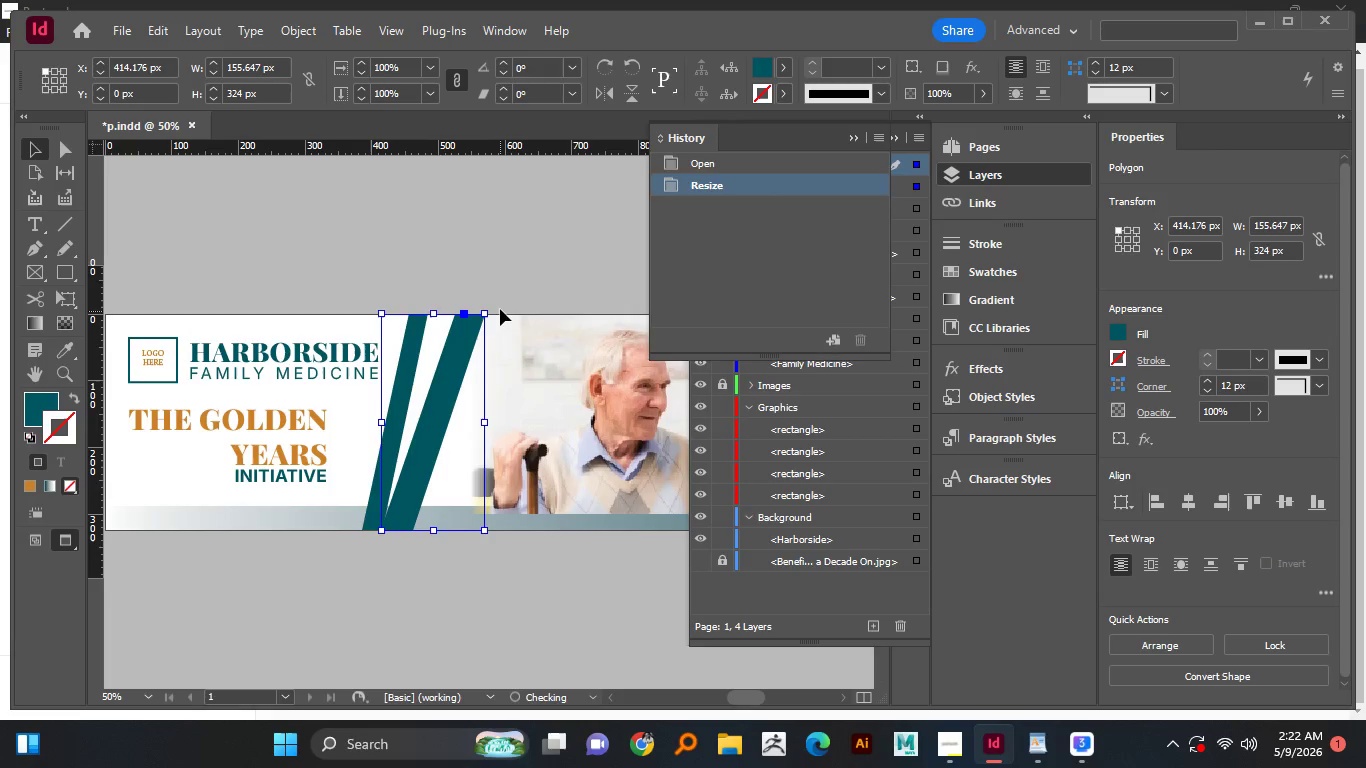 
hold_key(key=ShiftLeft, duration=1.52)
 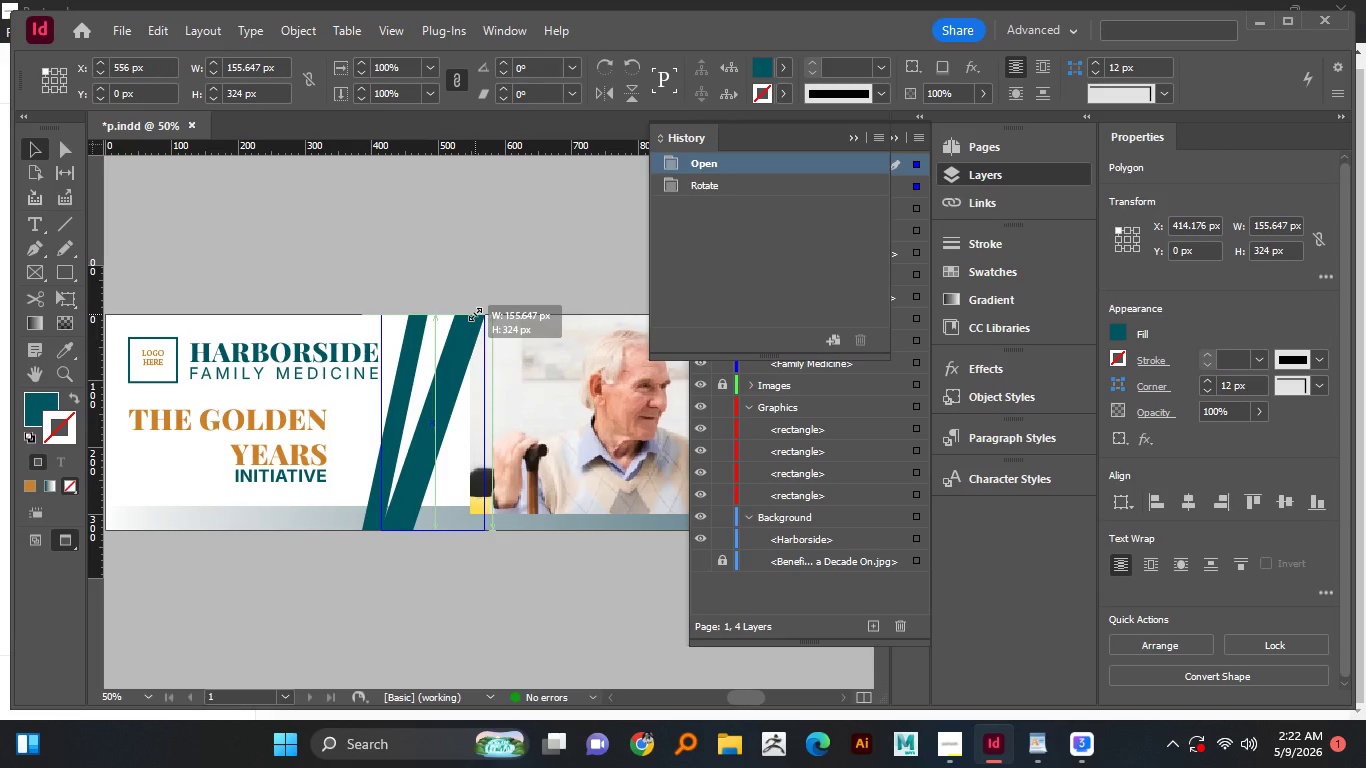 
hold_key(key=ShiftLeft, duration=1.14)
 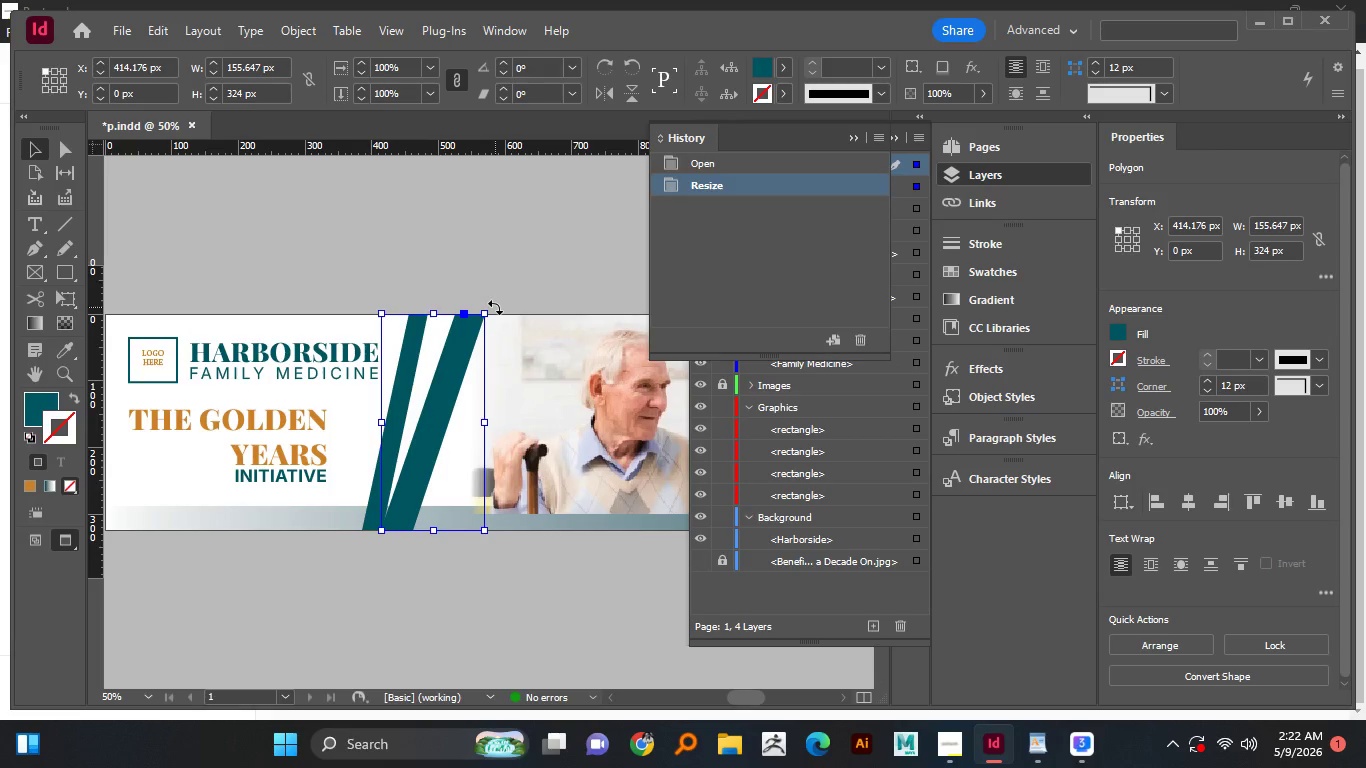 
left_click_drag(start_coordinate=[495, 307], to_coordinate=[482, 303])
 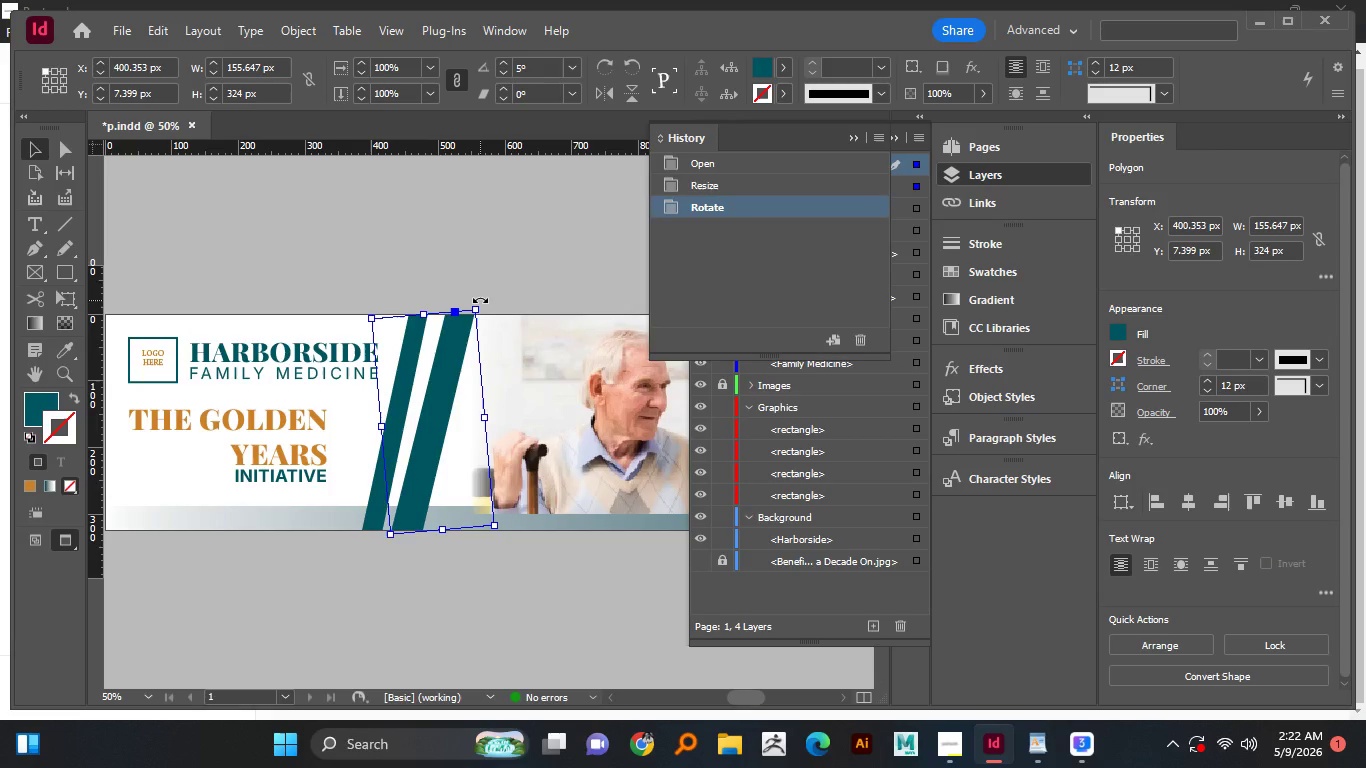 
key(Control+Z)
 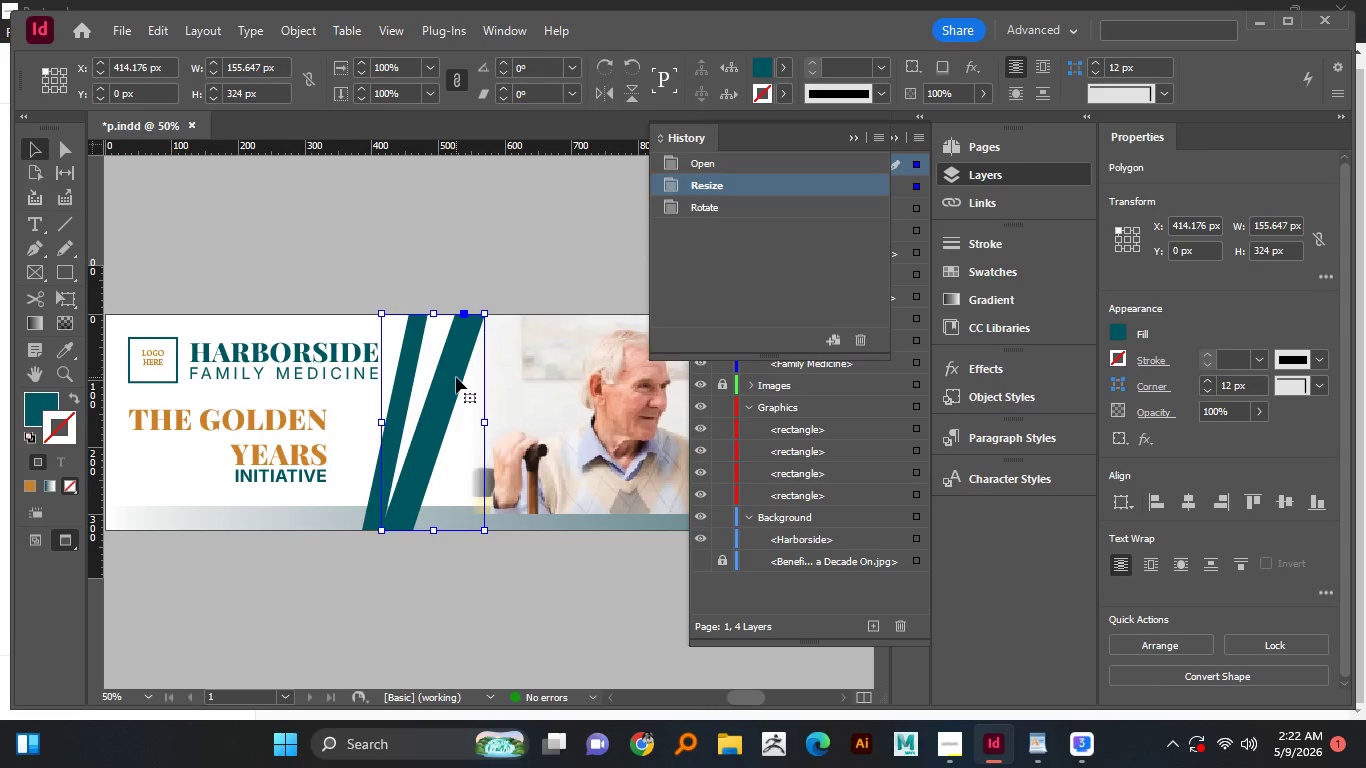 
left_click([456, 377])
 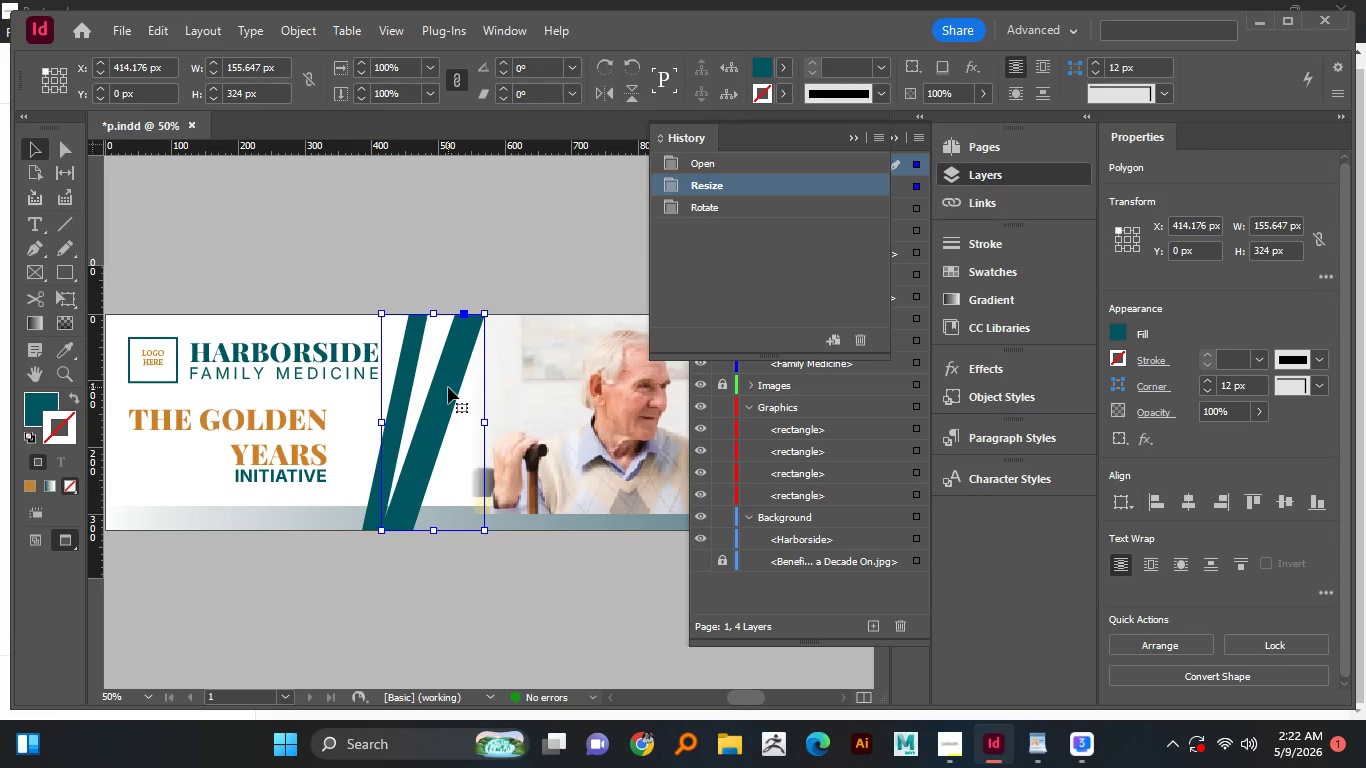 
key(Delete)
 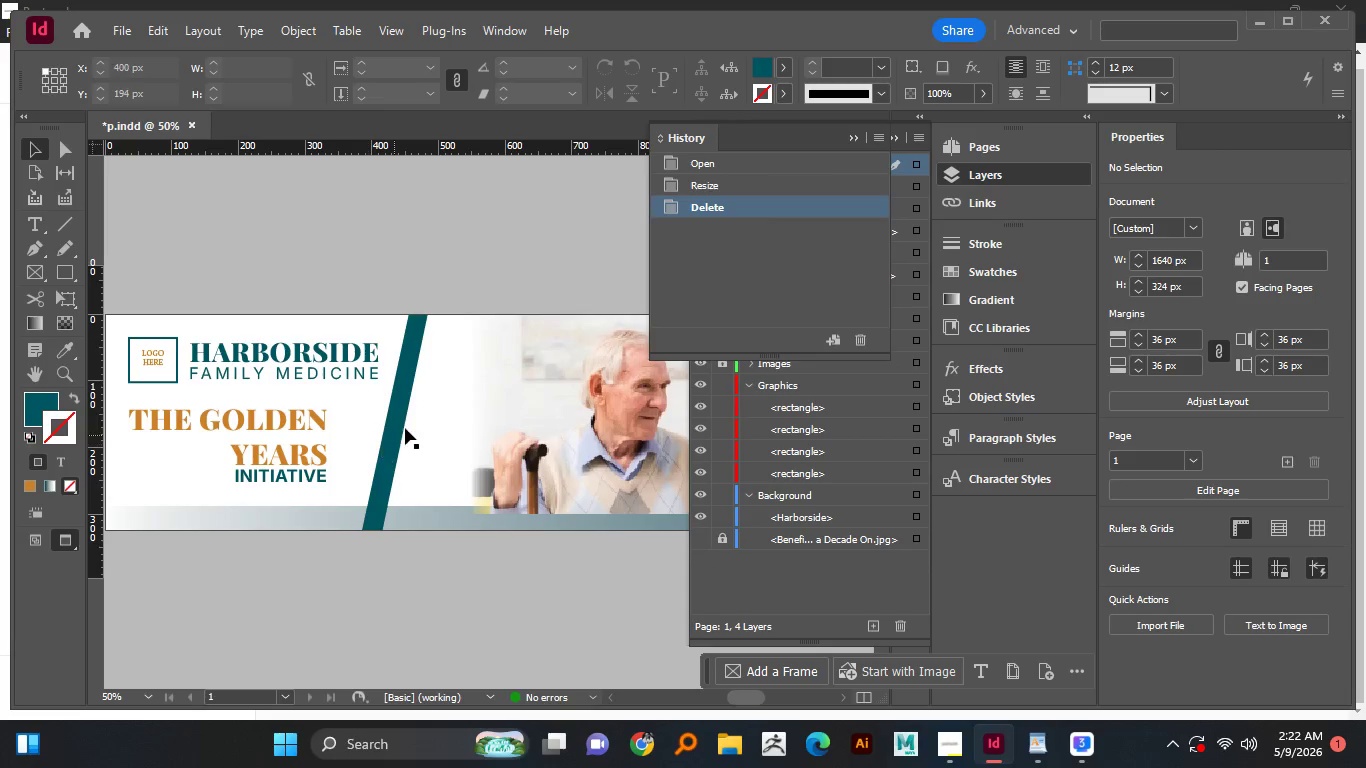 
hold_key(key=AltLeft, duration=1.81)
left_click_drag(start_coordinate=[398, 428], to_coordinate=[422, 430])
 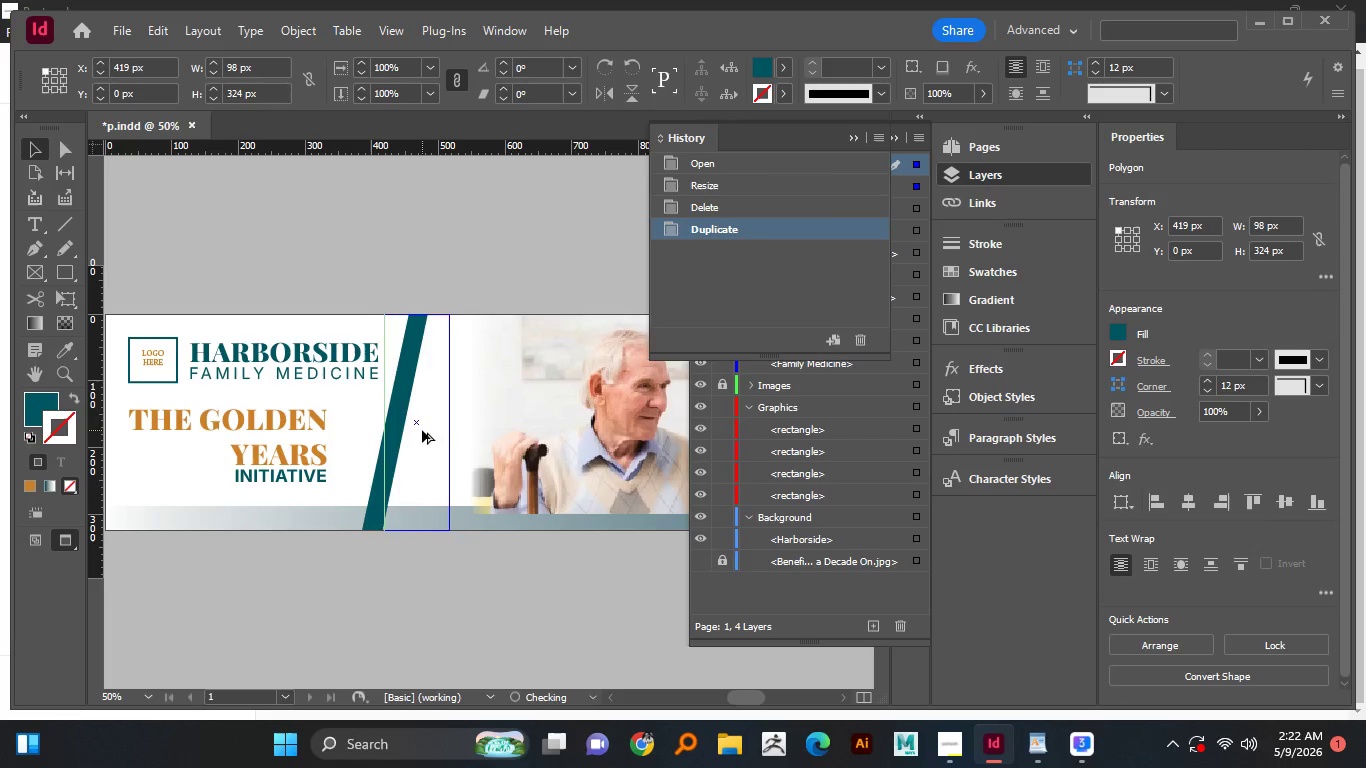 
hold_key(key=ShiftLeft, duration=1.5)
 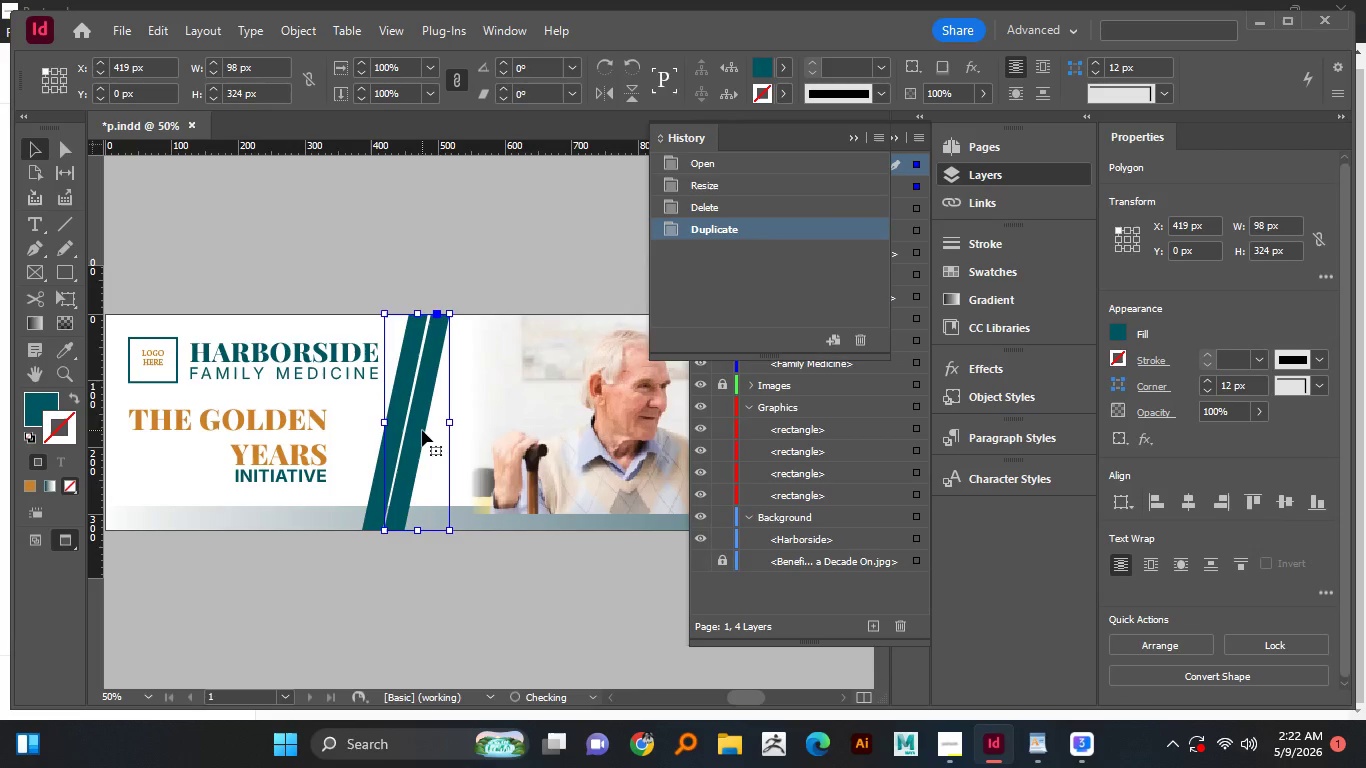 
key(Shift+ShiftLeft)
 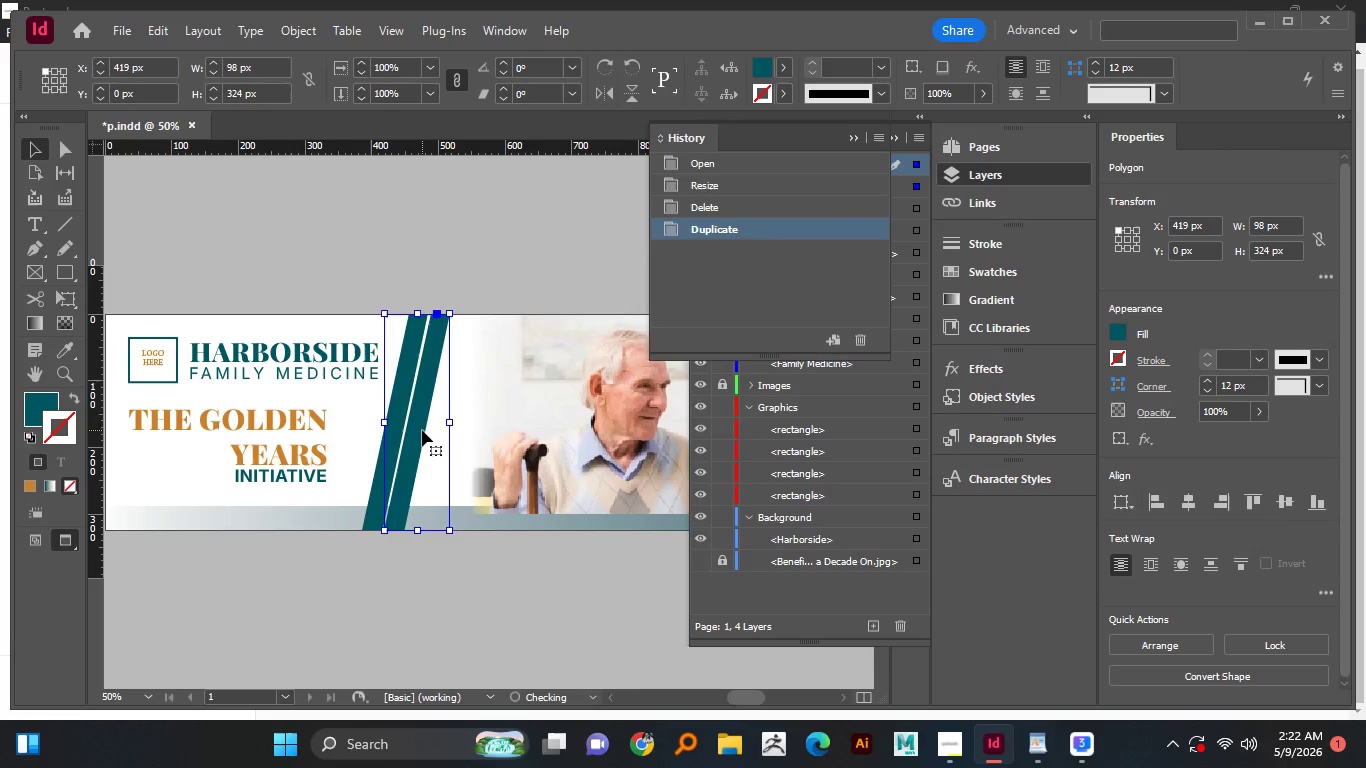 
key(Shift+ShiftLeft)
 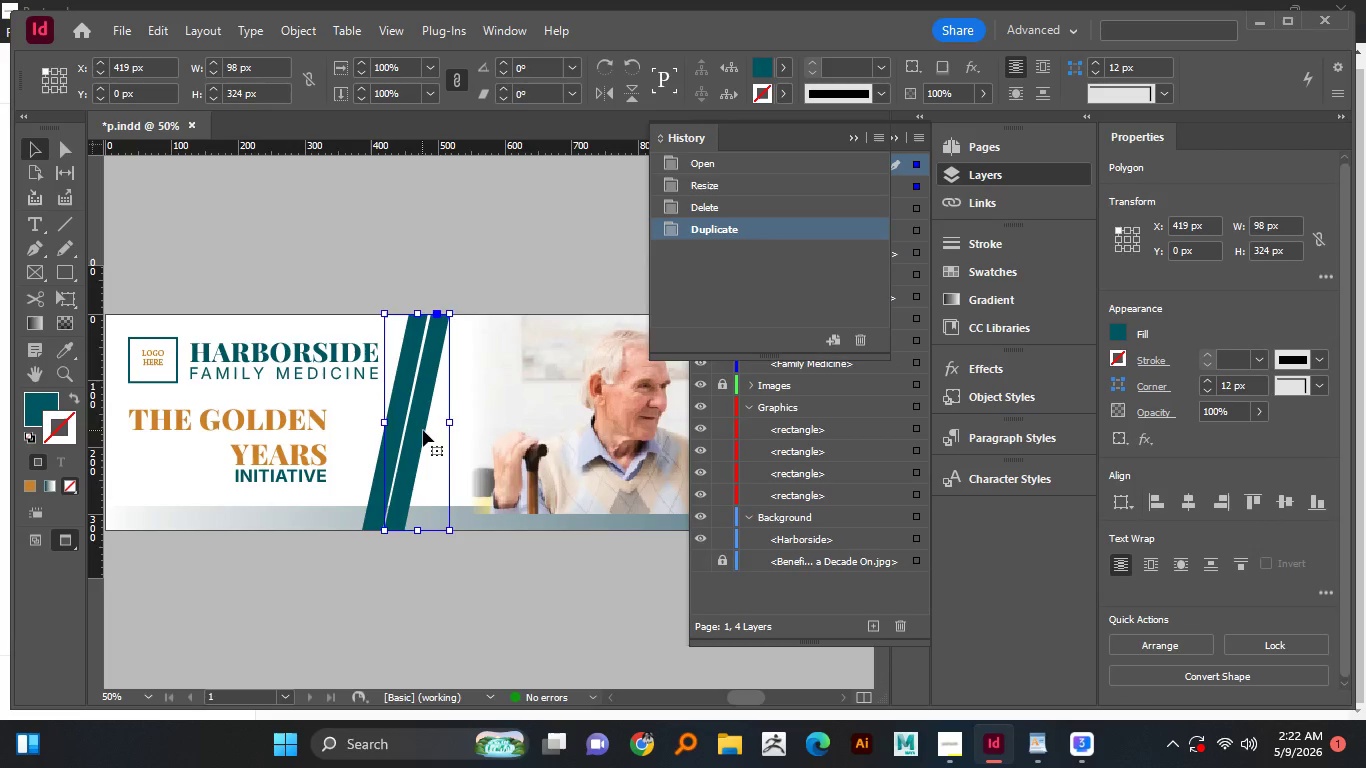 
left_click_drag(start_coordinate=[422, 430], to_coordinate=[444, 435])
 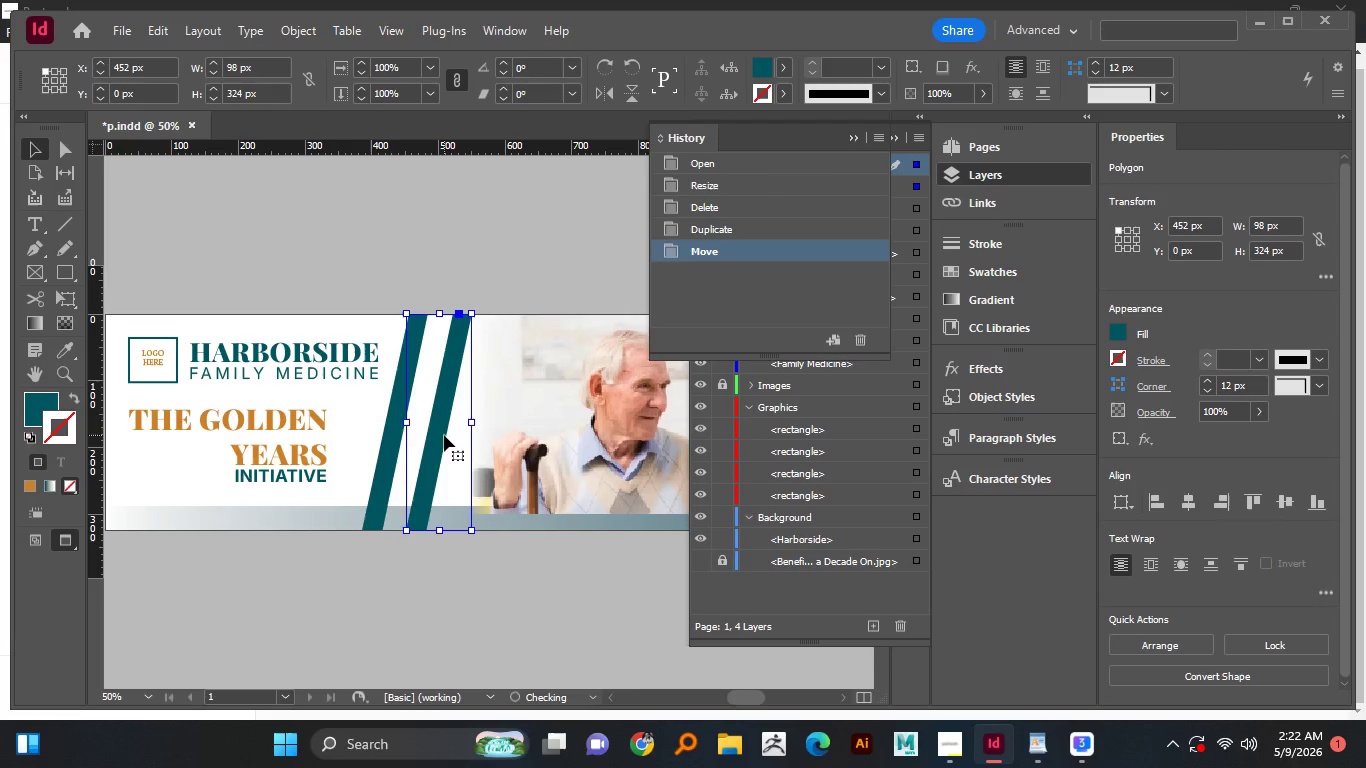 
hold_key(key=ShiftLeft, duration=1.52)
 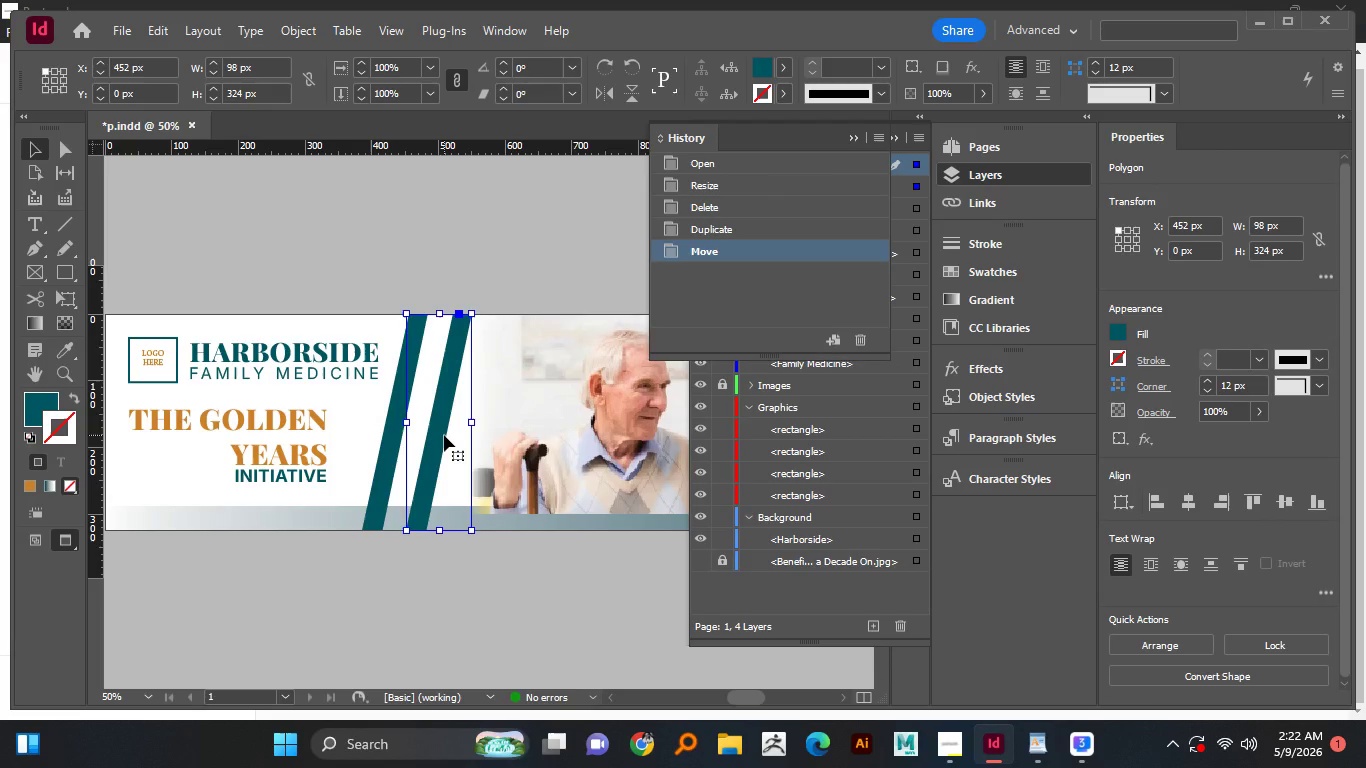 
key(Shift+ShiftLeft)
 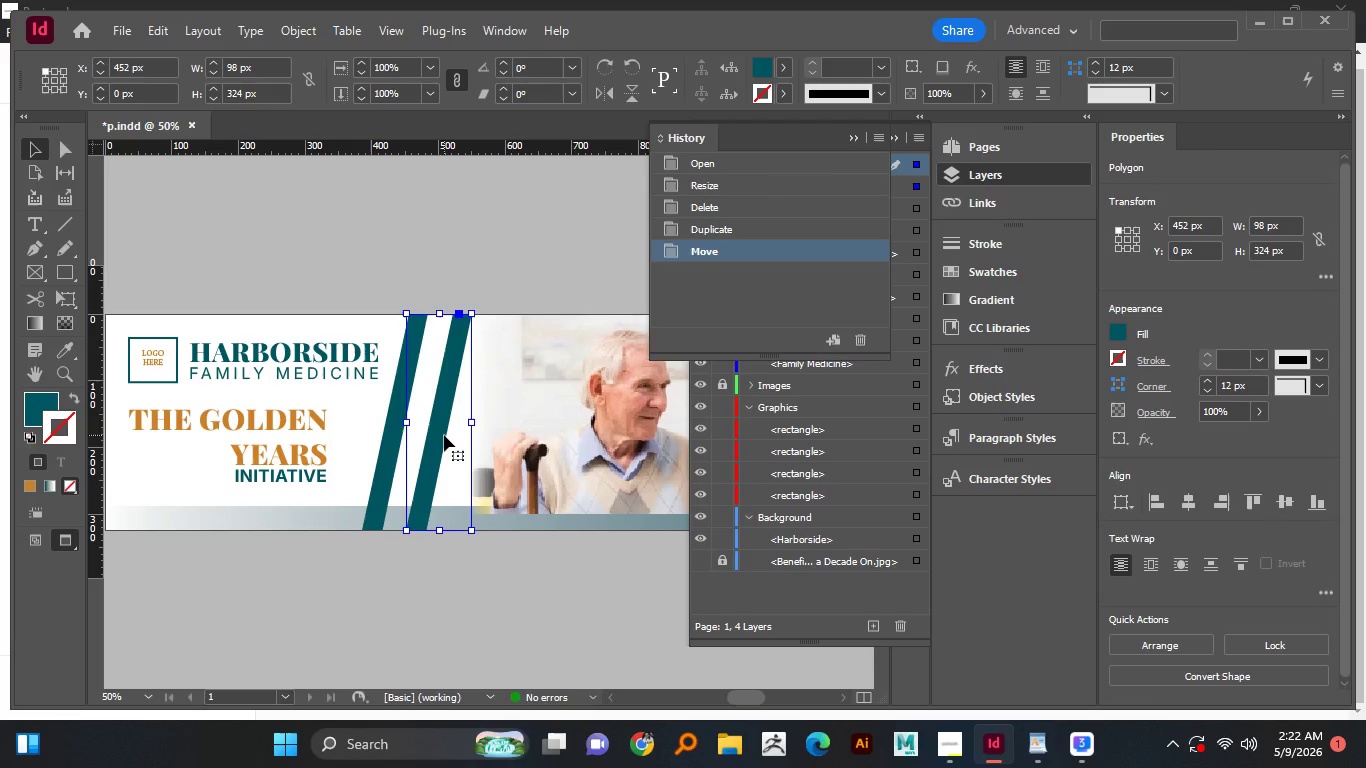 
key(Shift+ShiftLeft)
 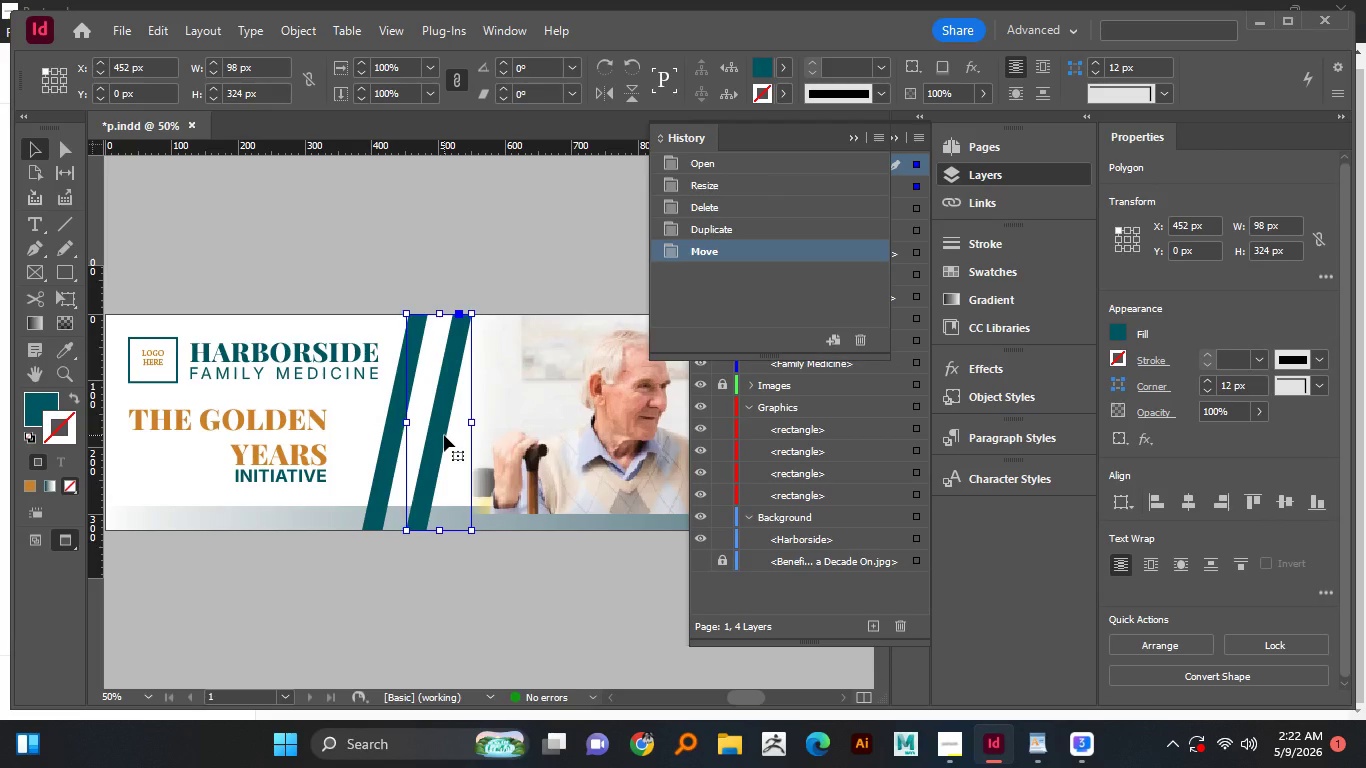 
key(Shift+ShiftLeft)
 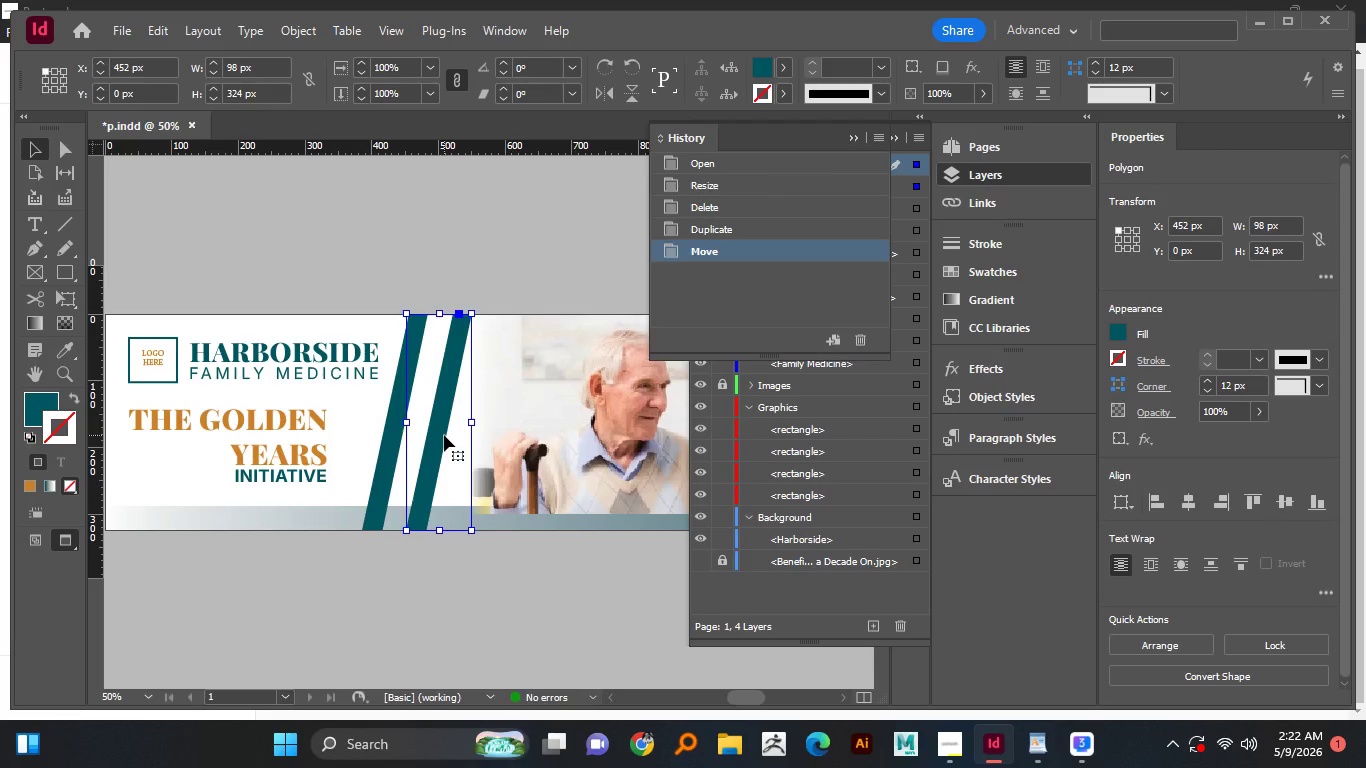 
key(Shift+ShiftLeft)
 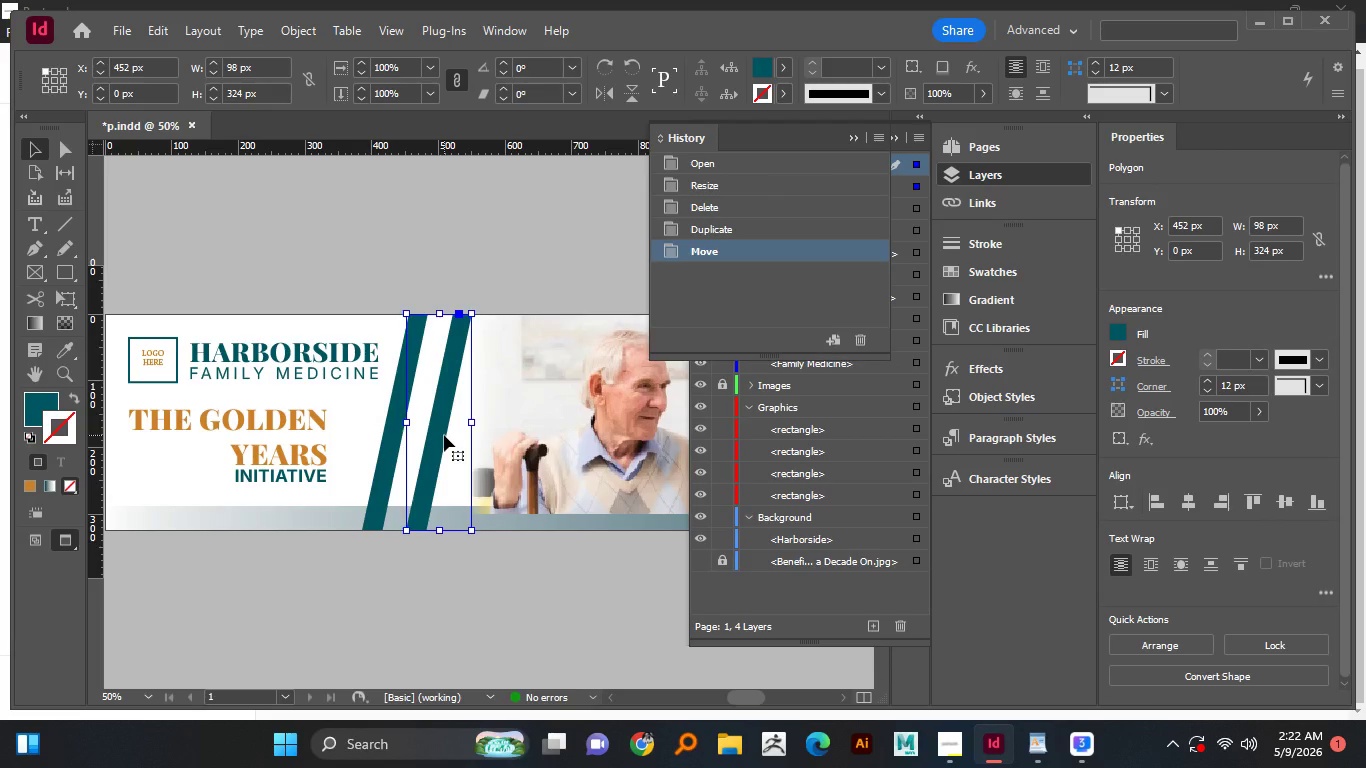 
key(Shift+ShiftLeft)
 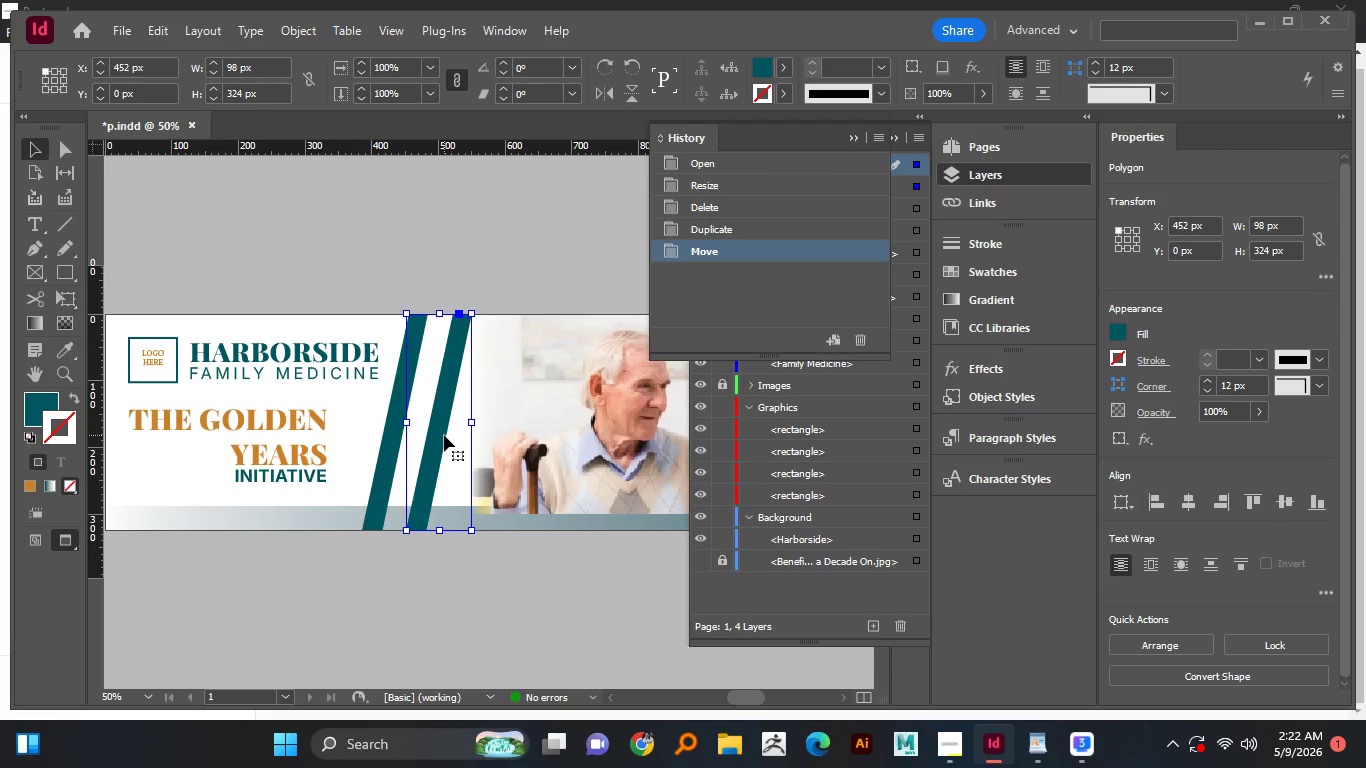 
key(Shift+ShiftLeft)
 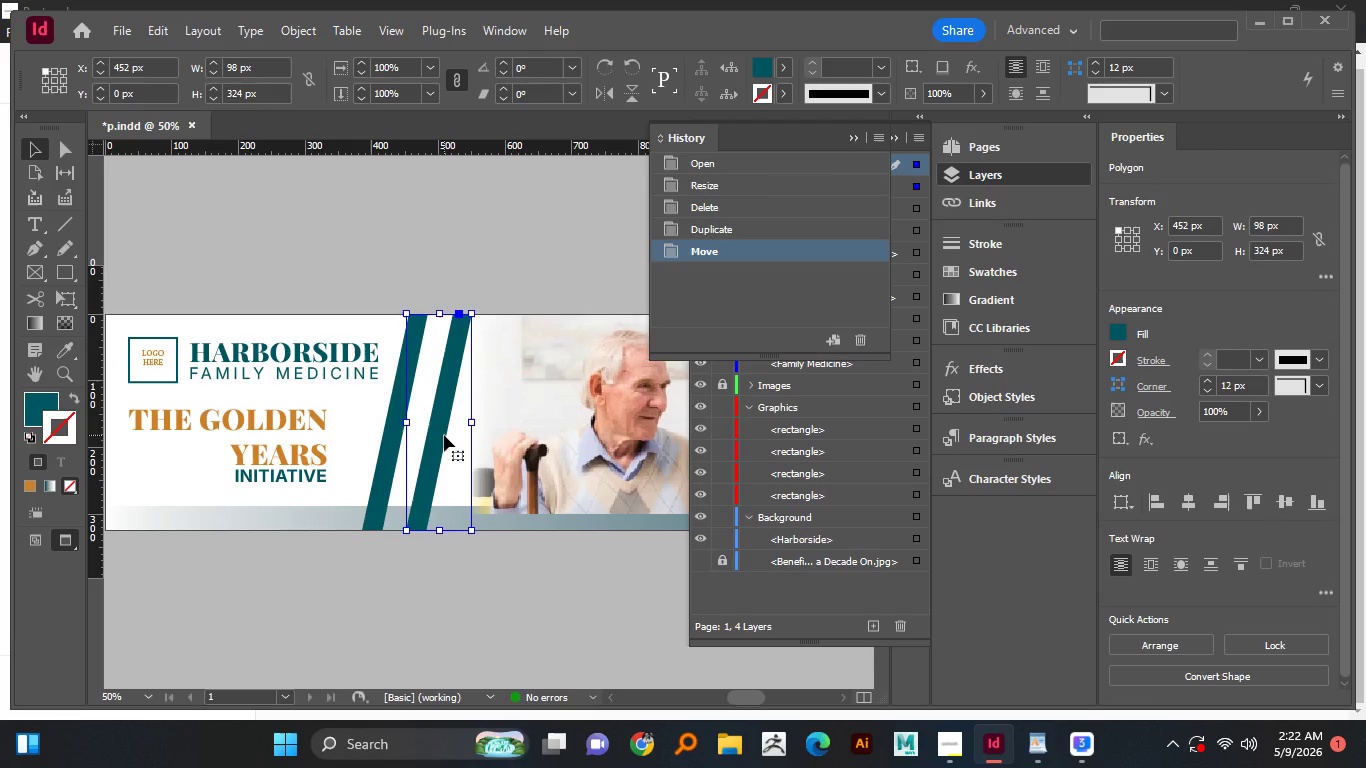 
key(Shift+ShiftLeft)
 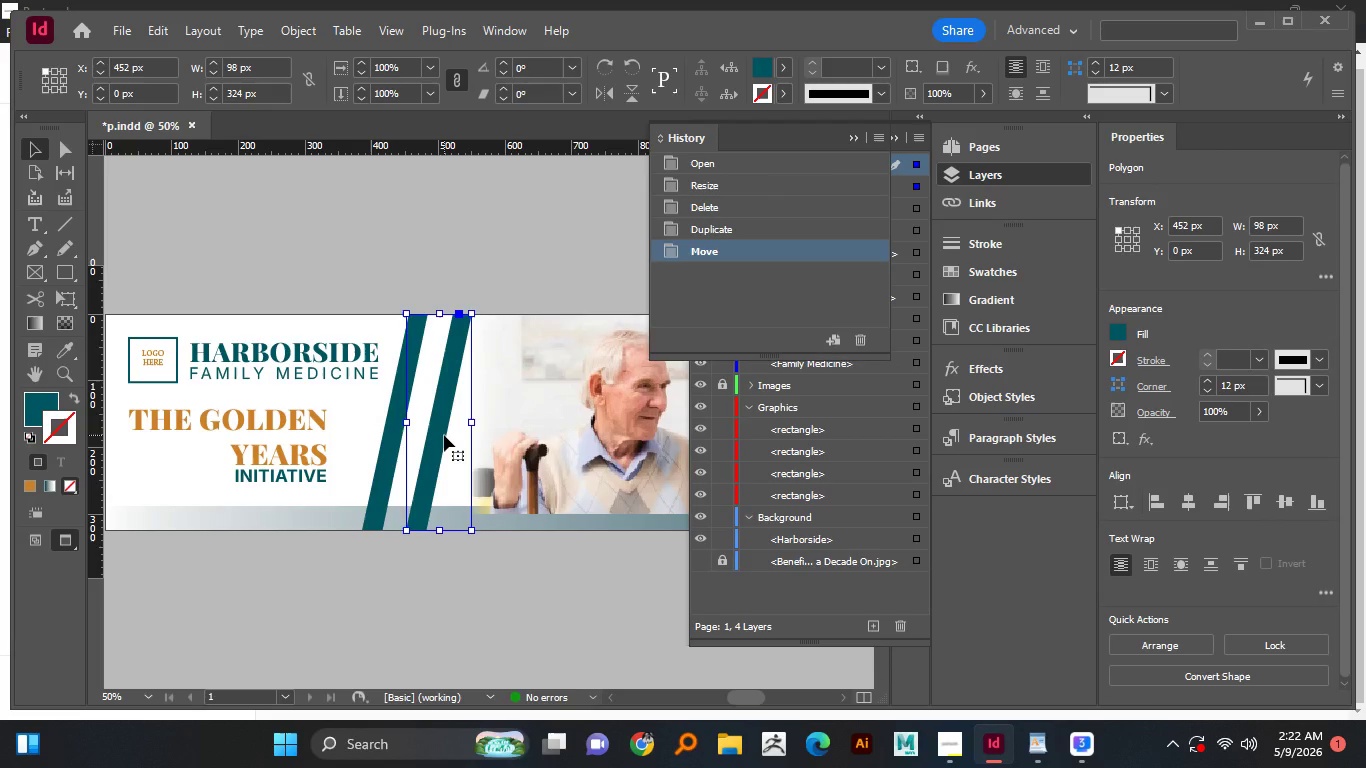 
key(Shift+ShiftLeft)
 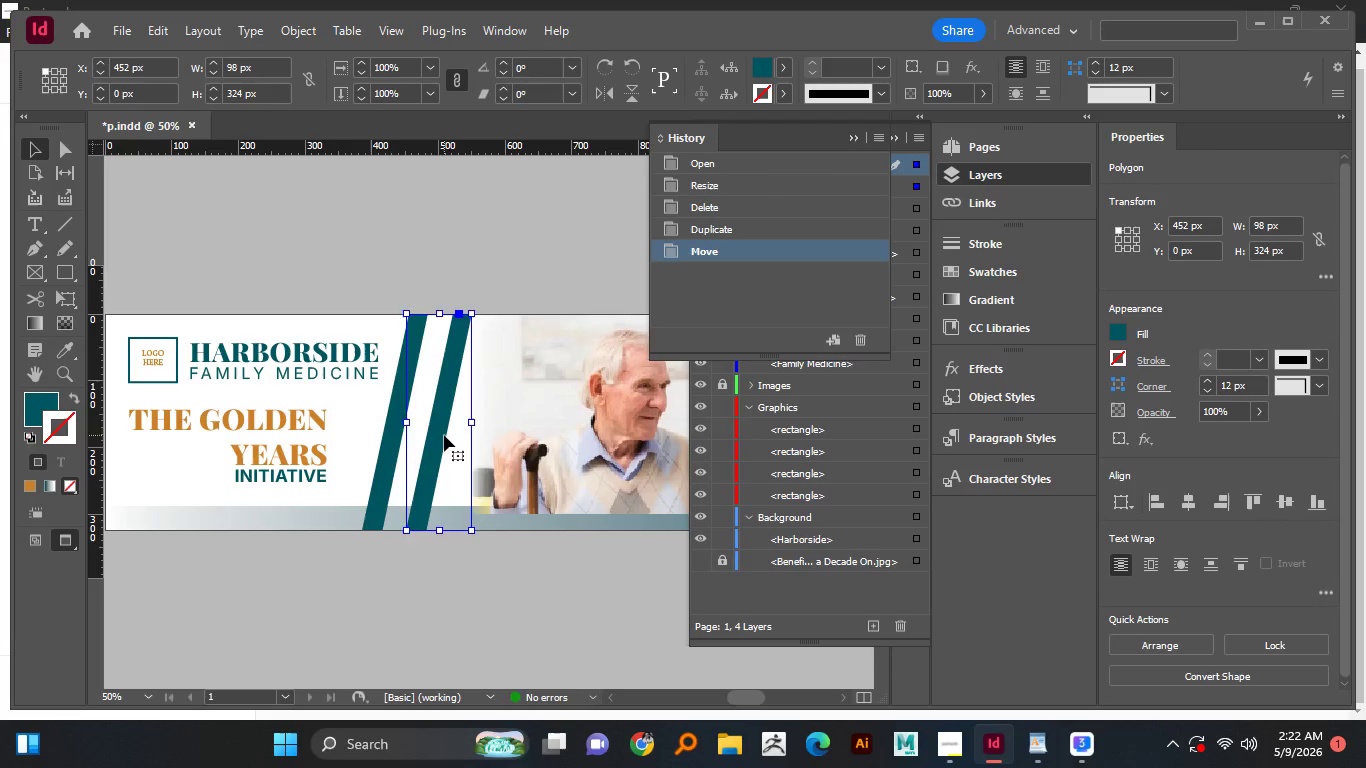 
left_click_drag(start_coordinate=[444, 435], to_coordinate=[437, 433])
 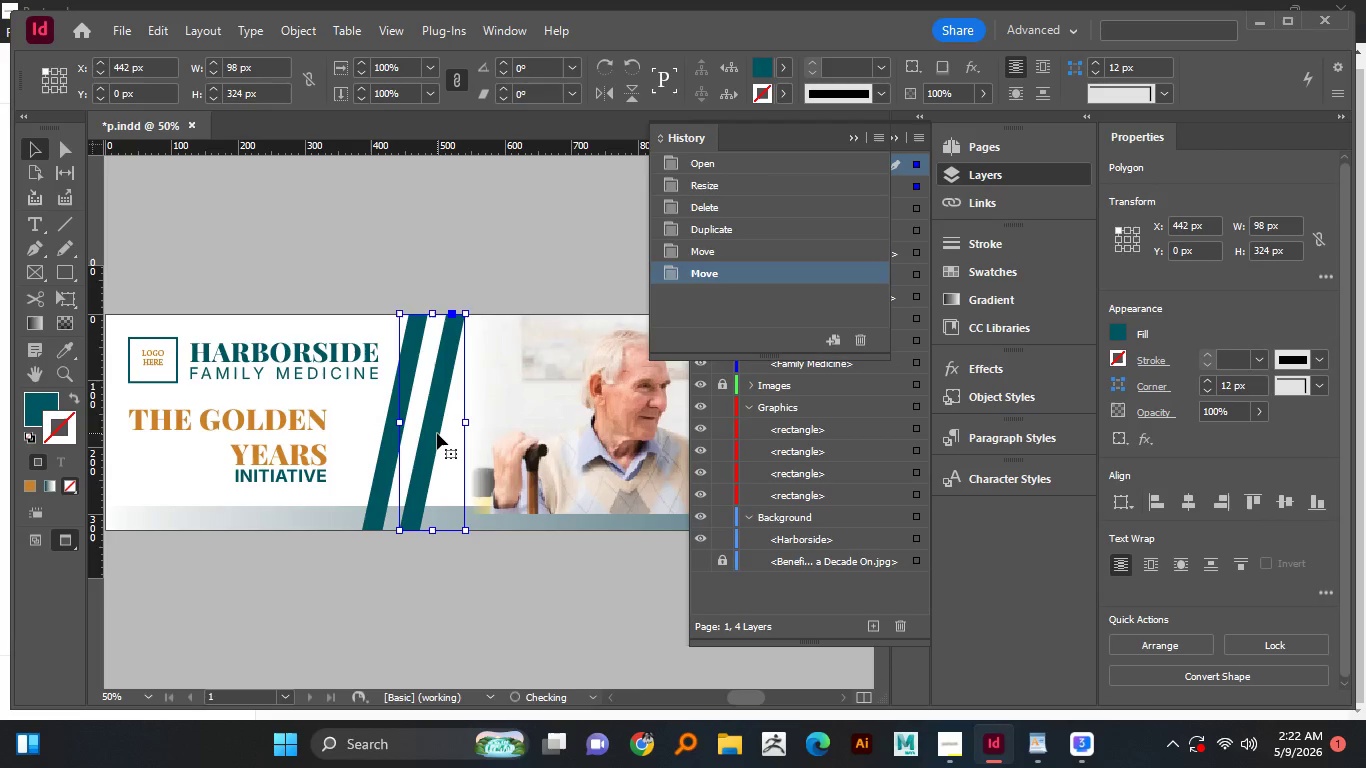 
hold_key(key=ShiftLeft, duration=1.02)
 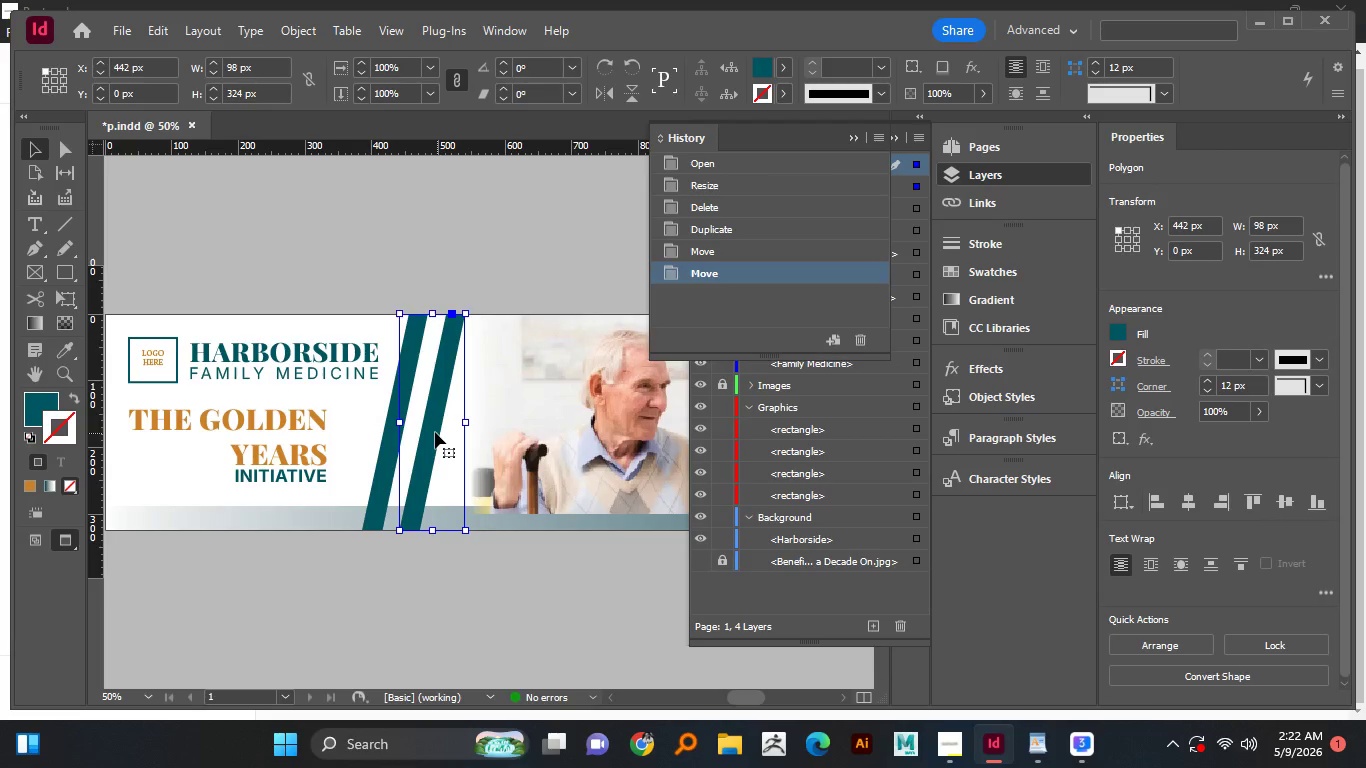 
hold_key(key=ShiftLeft, duration=0.73)
 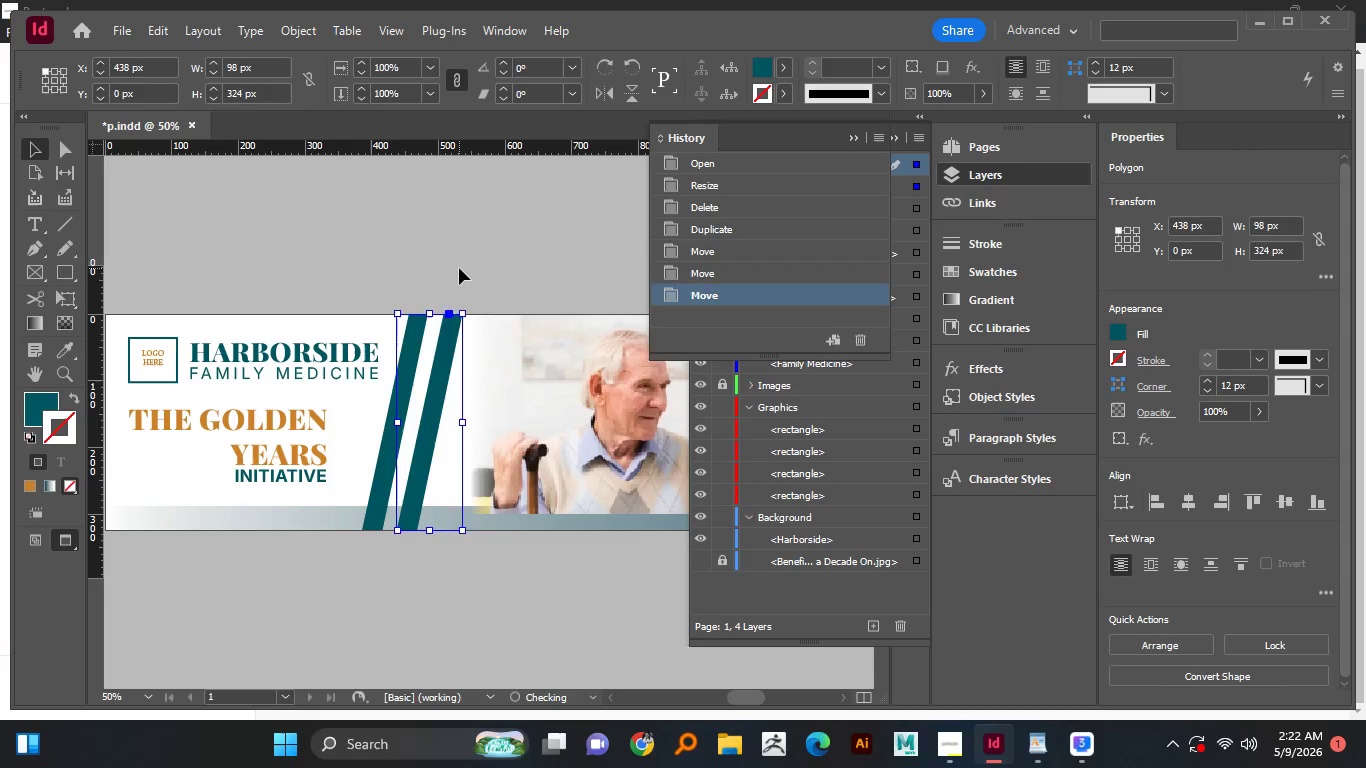 
left_click([459, 268])
 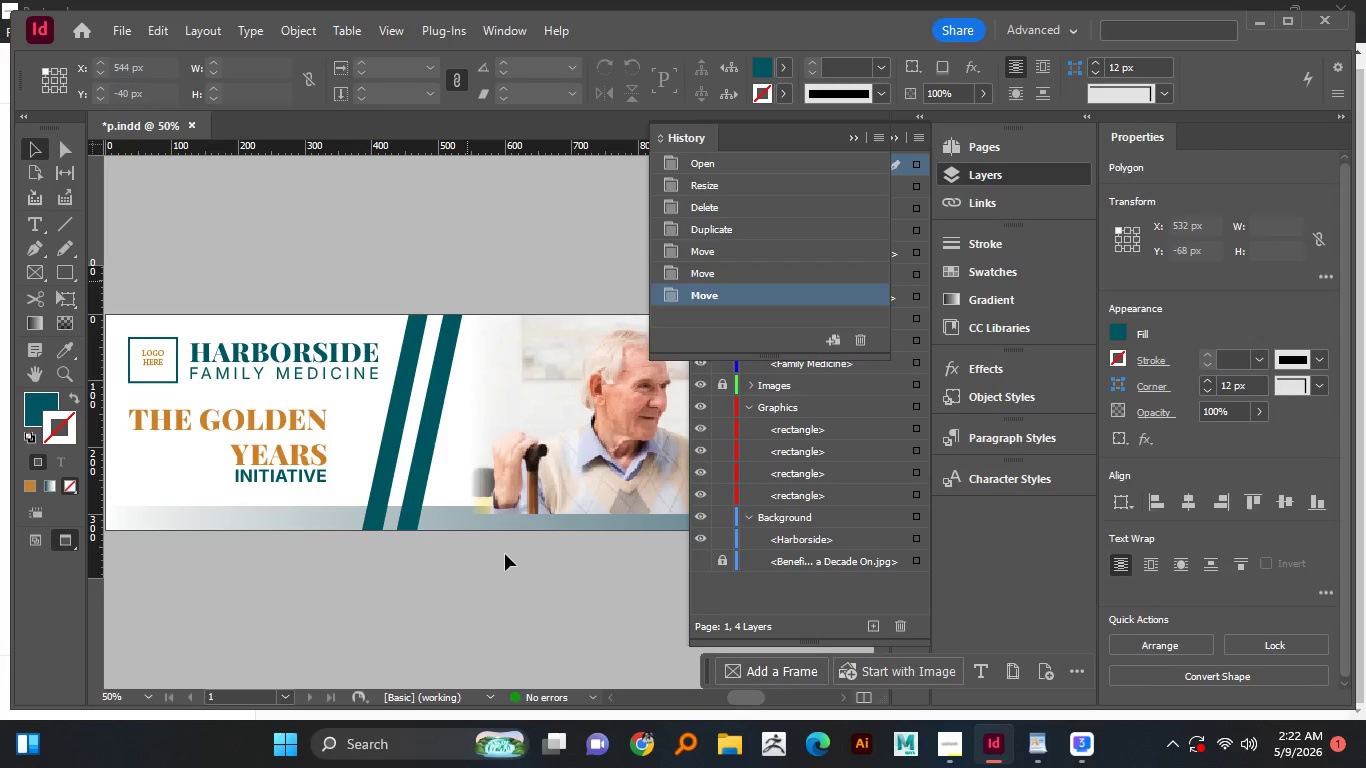 
hold_key(key=AltLeft, duration=1.51)
scroll: coordinate [482, 589], scroll_direction: down, amount: 2.0
 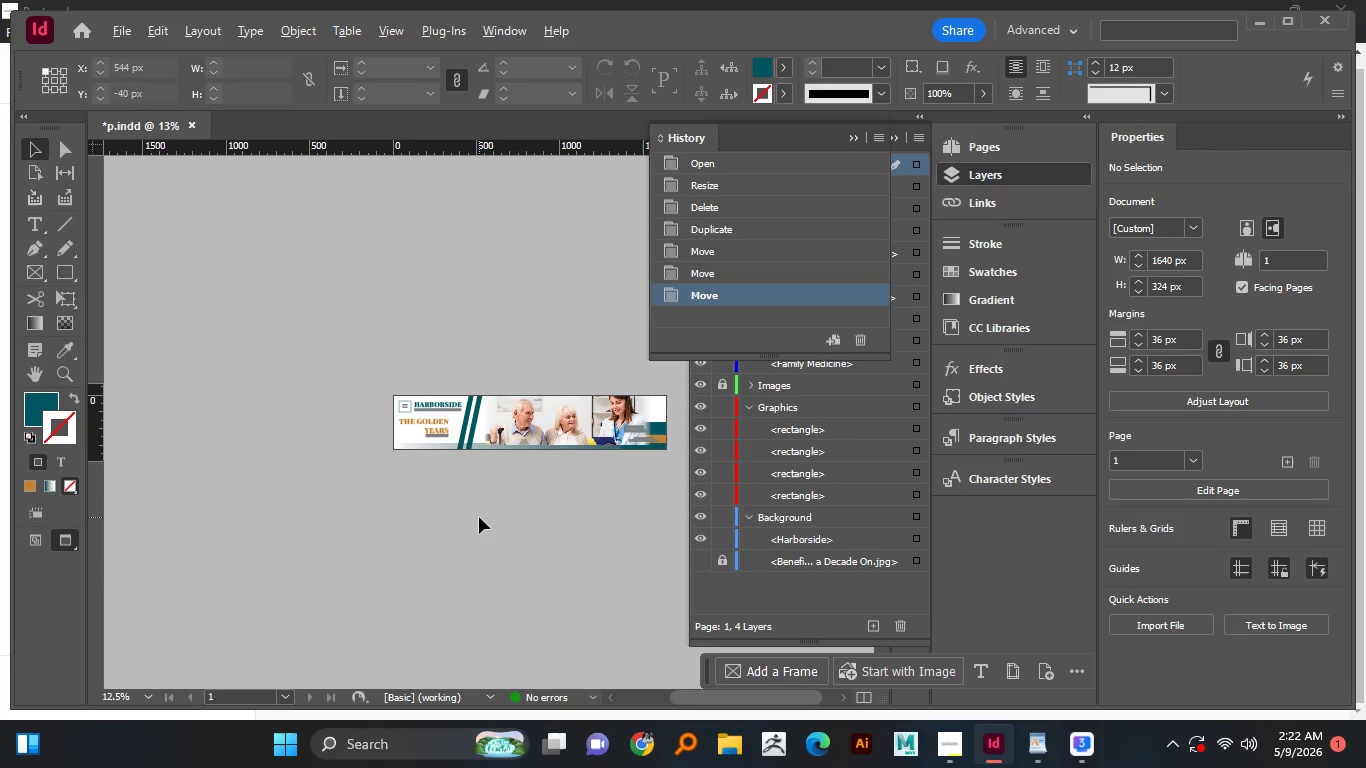 
hold_key(key=AltLeft, duration=1.06)
scroll: coordinate [479, 517], scroll_direction: up, amount: 1.0
 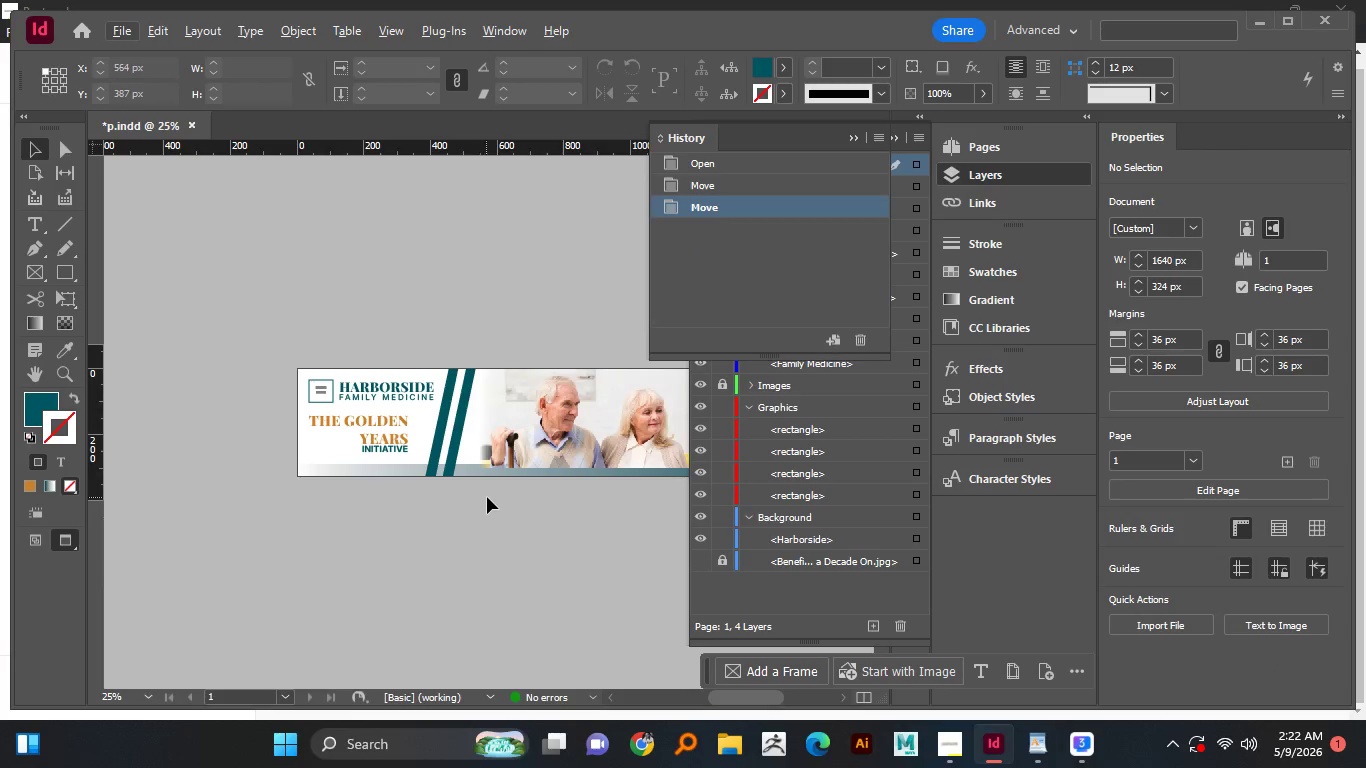 
hold_key(key=Space, duration=1.51)
 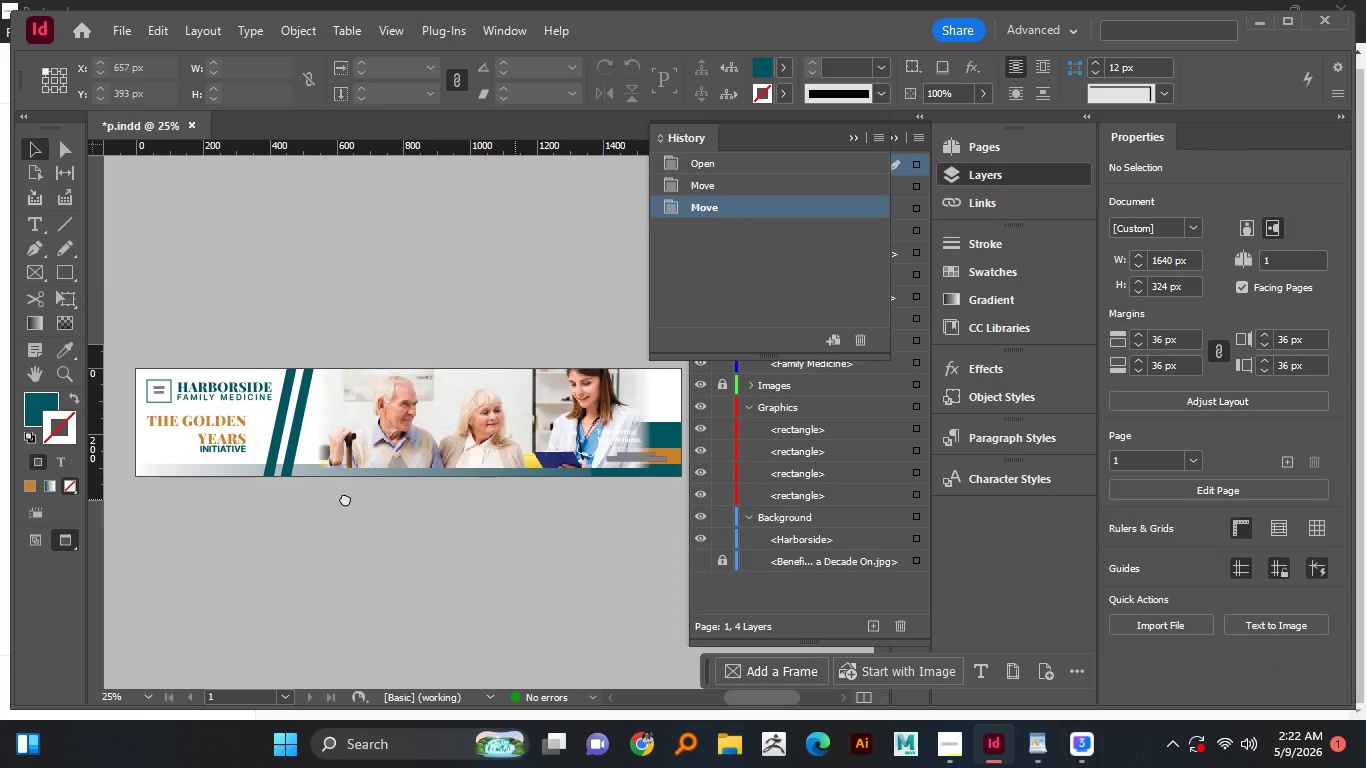 
left_click_drag(start_coordinate=[507, 499], to_coordinate=[322, 495])
 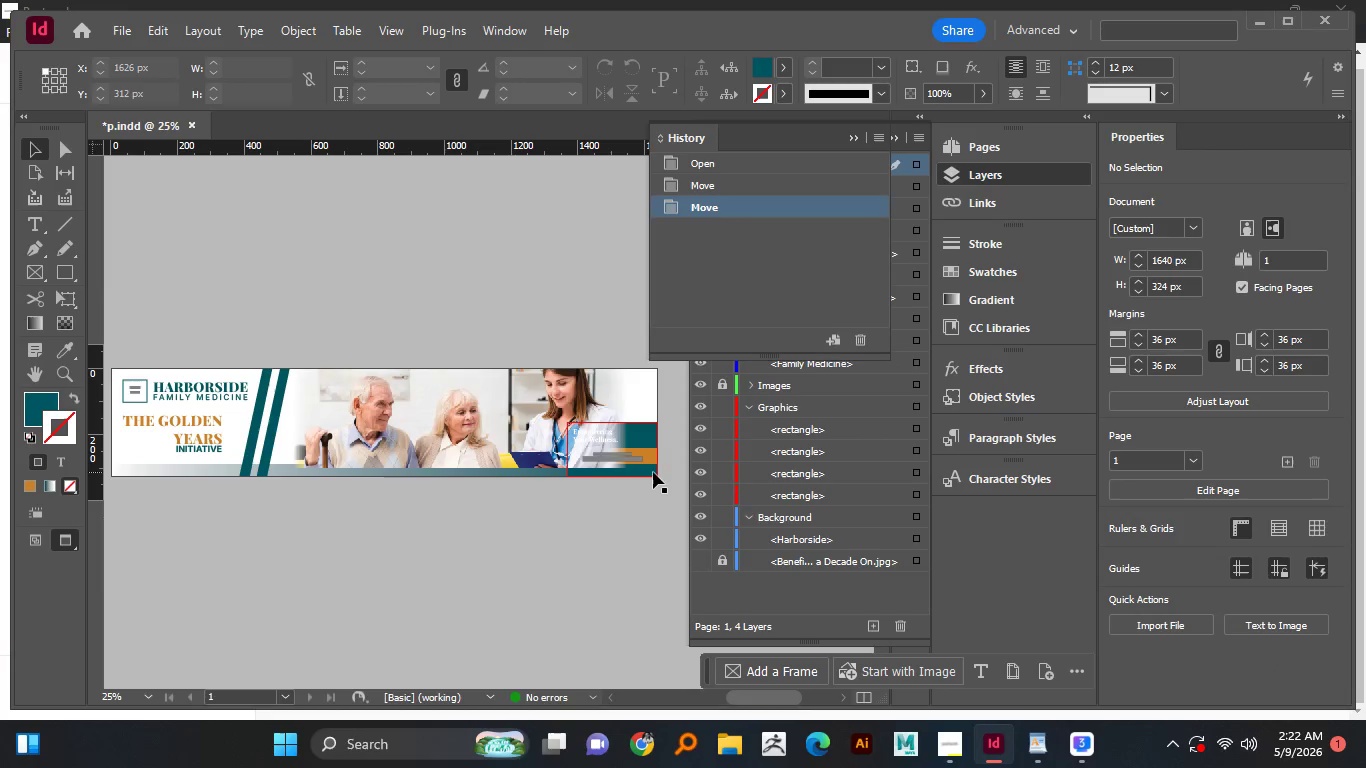 
hold_key(key=Space, duration=1.5)
 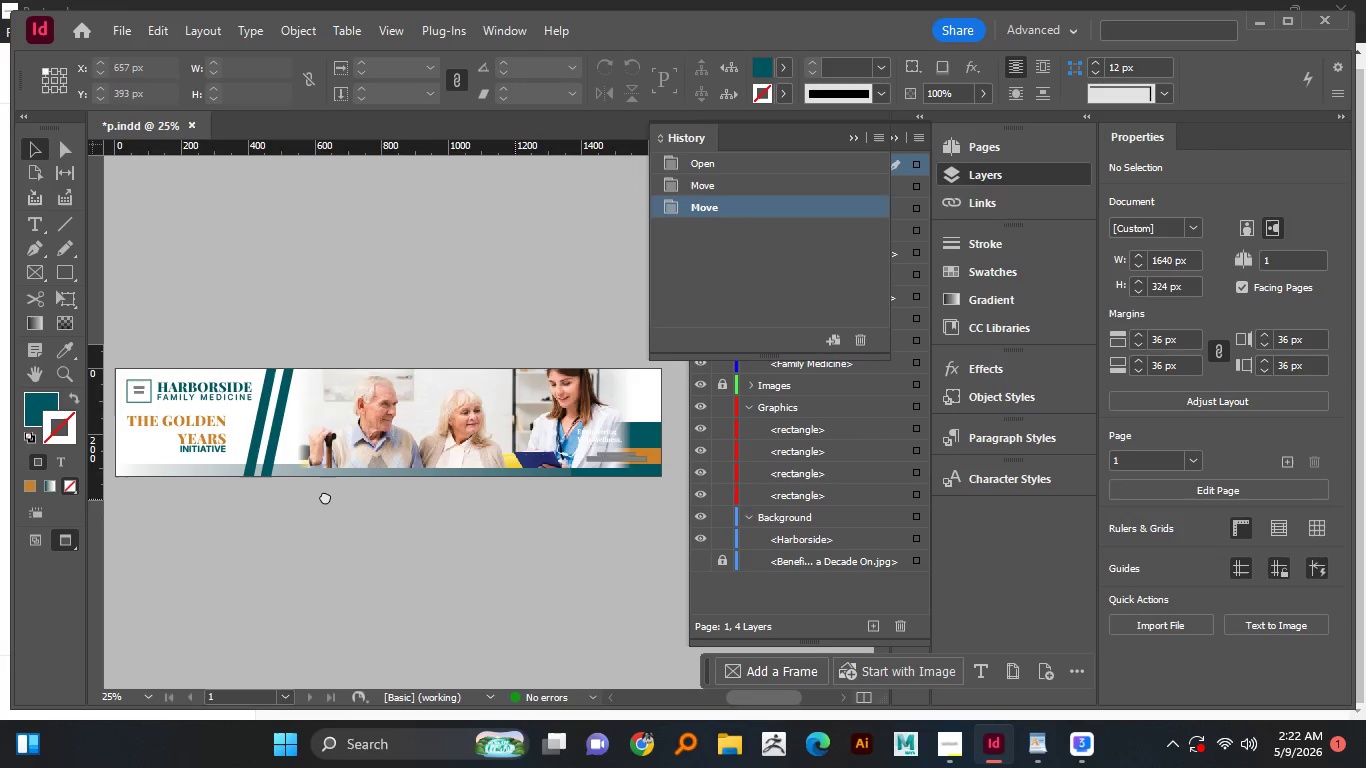 
hold_key(key=Space, duration=1.5)
 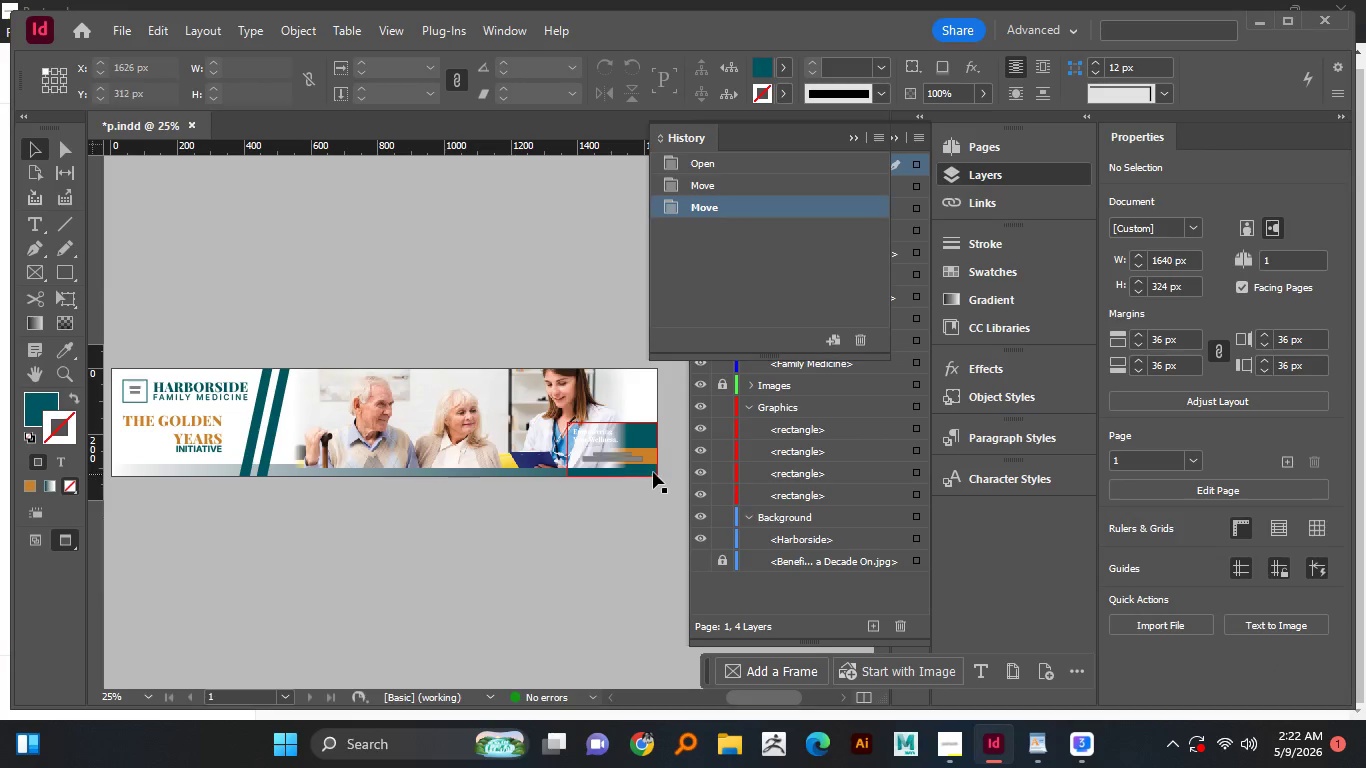 
hold_key(key=Space, duration=0.36)
 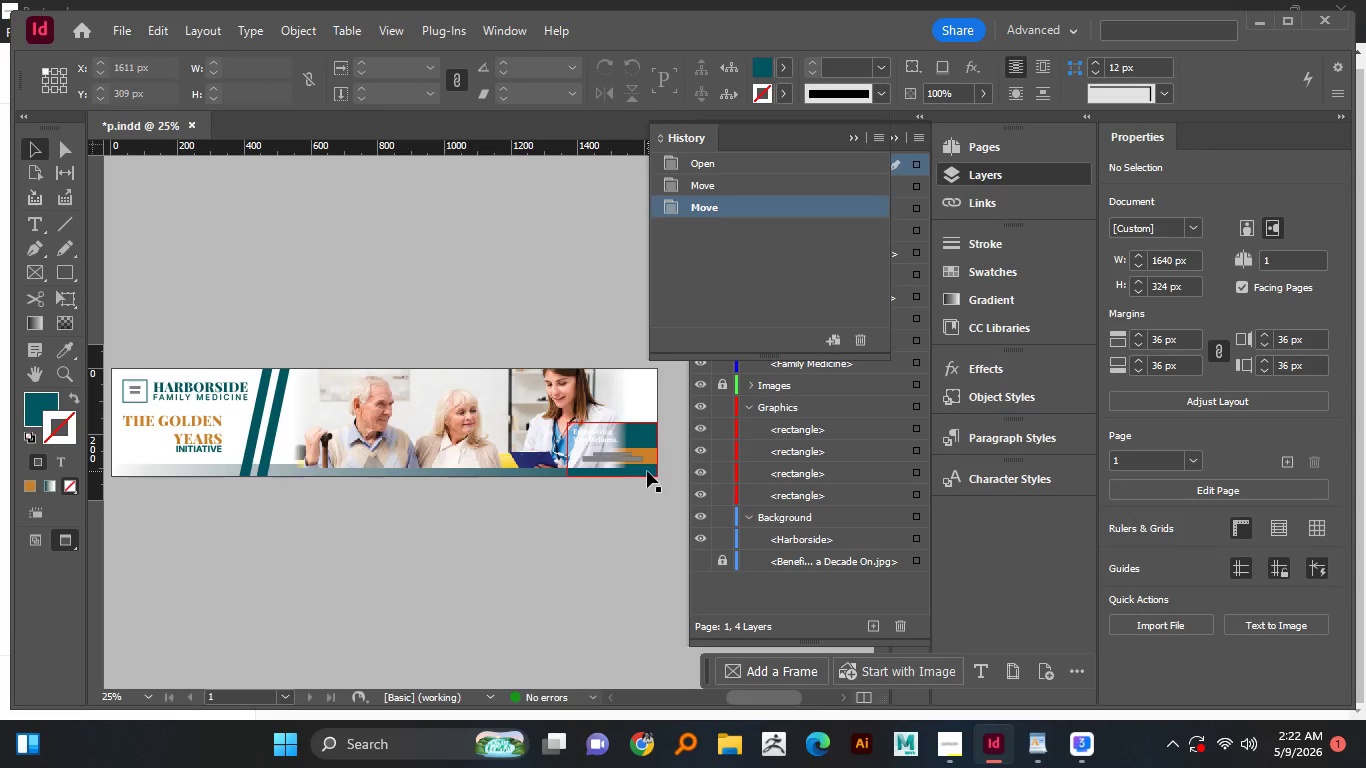 
hold_key(key=AltLeft, duration=0.98)
scroll: coordinate [627, 458], scroll_direction: up, amount: 1.0
 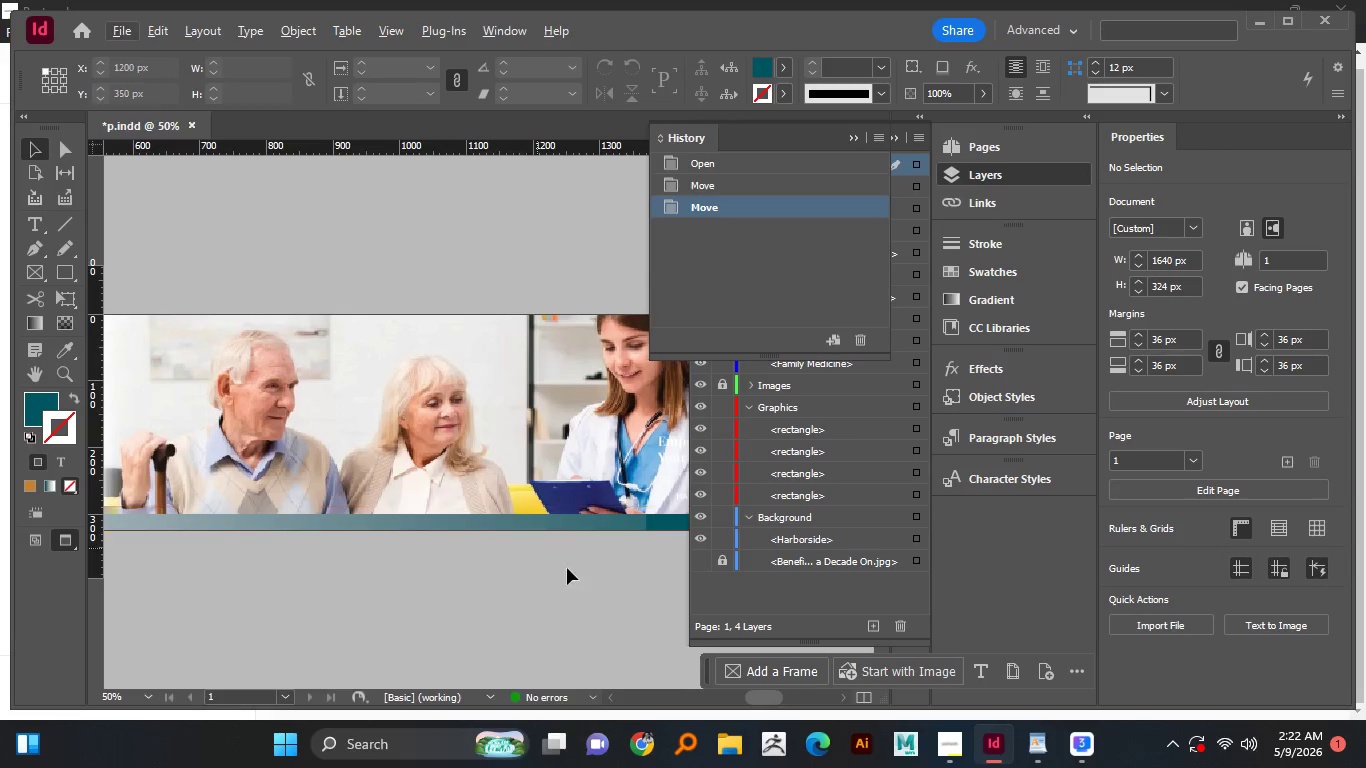 
hold_key(key=Space, duration=1.31)
 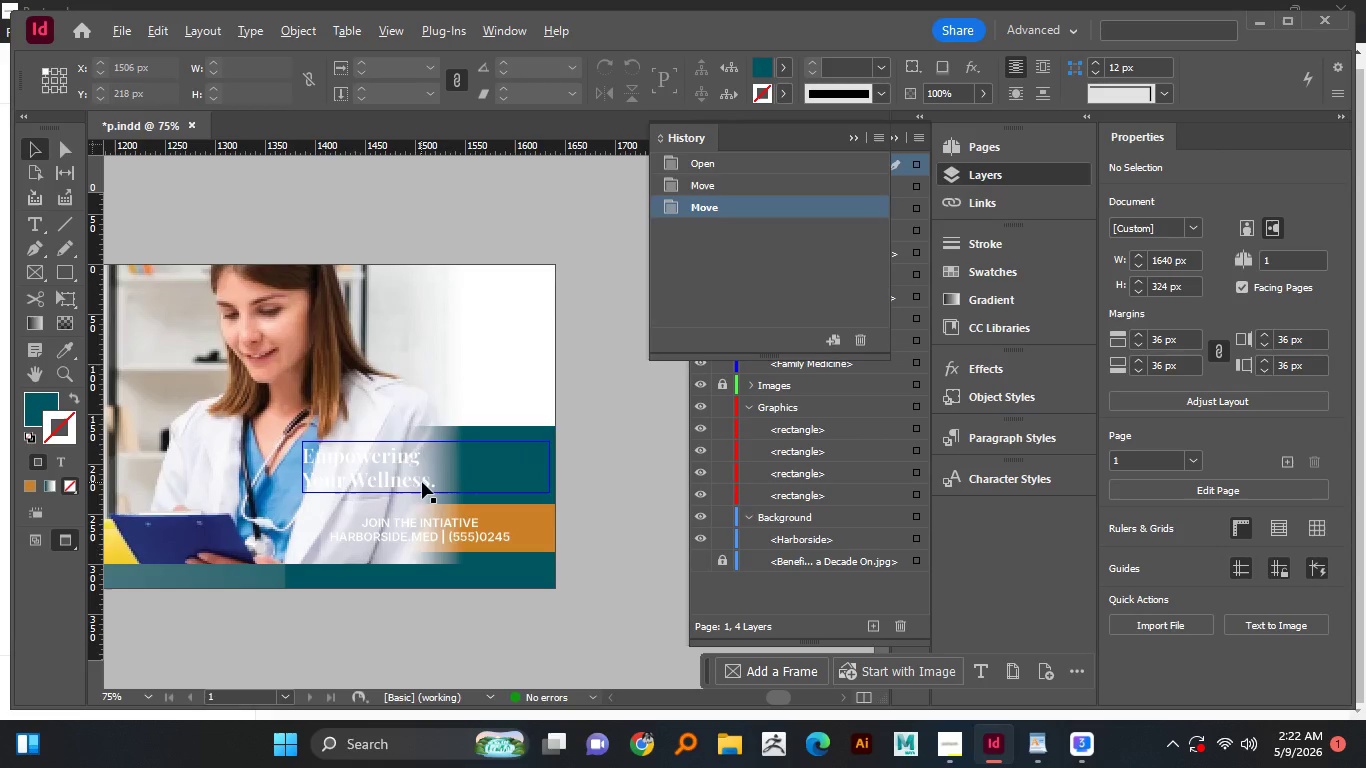 
left_click_drag(start_coordinate=[569, 568], to_coordinate=[285, 565])
 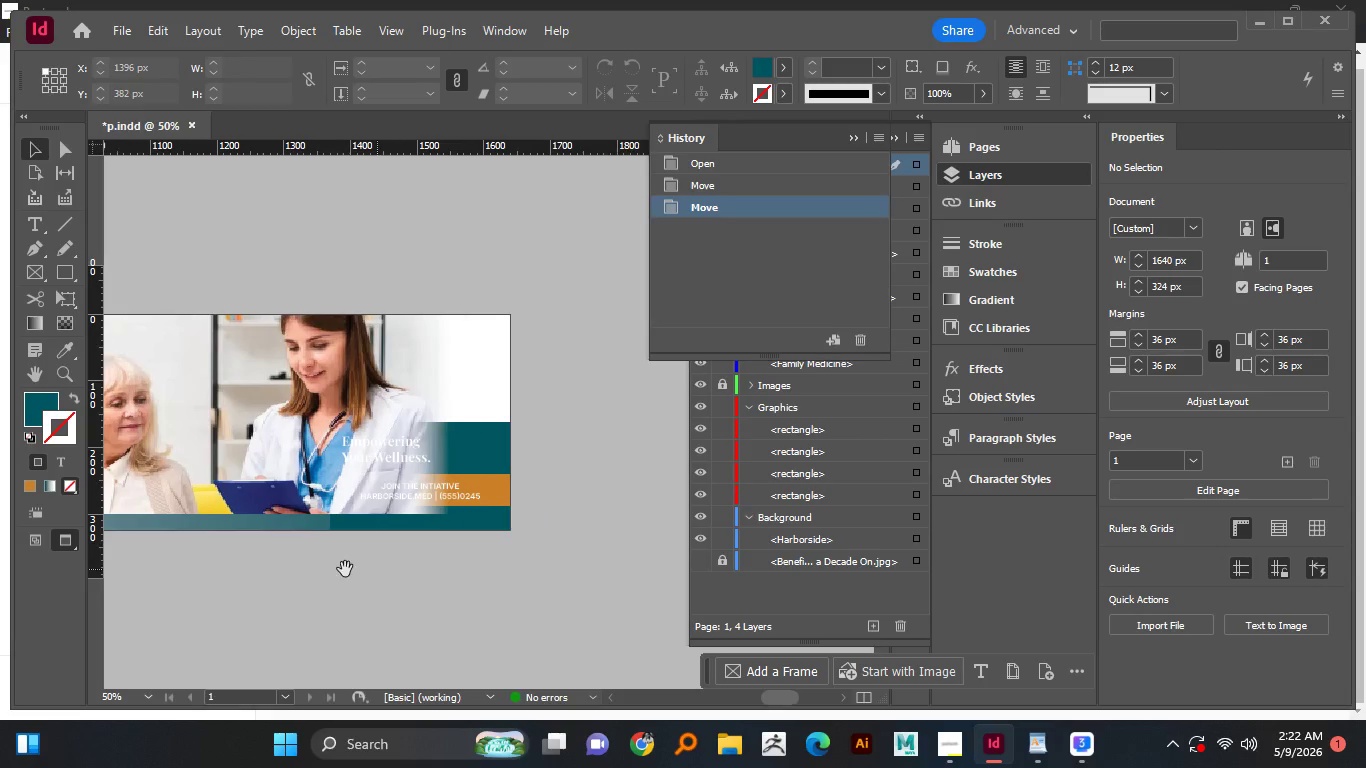 
left_click_drag(start_coordinate=[377, 569], to_coordinate=[345, 569])
 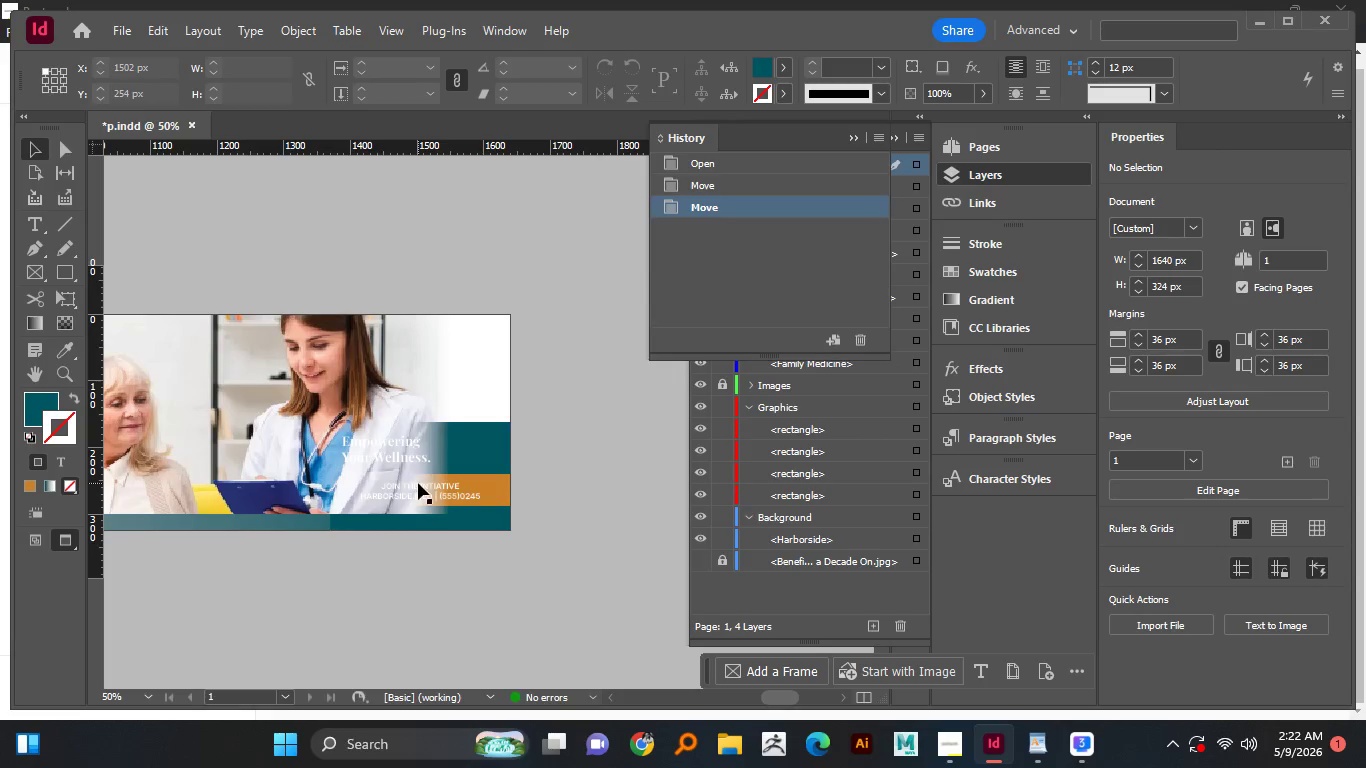 
hold_key(key=AltLeft, duration=0.67)
scroll: coordinate [421, 482], scroll_direction: up, amount: 1.0
 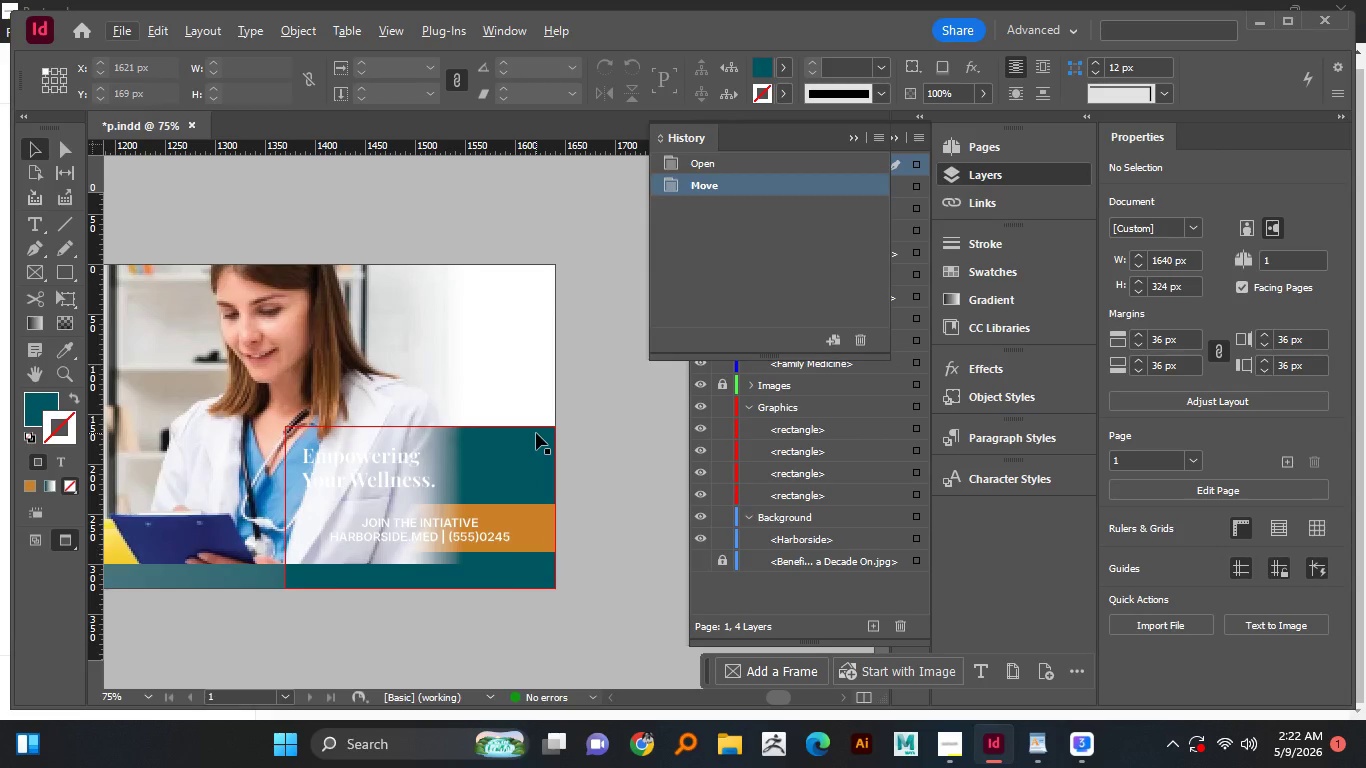 
left_click([536, 433])
 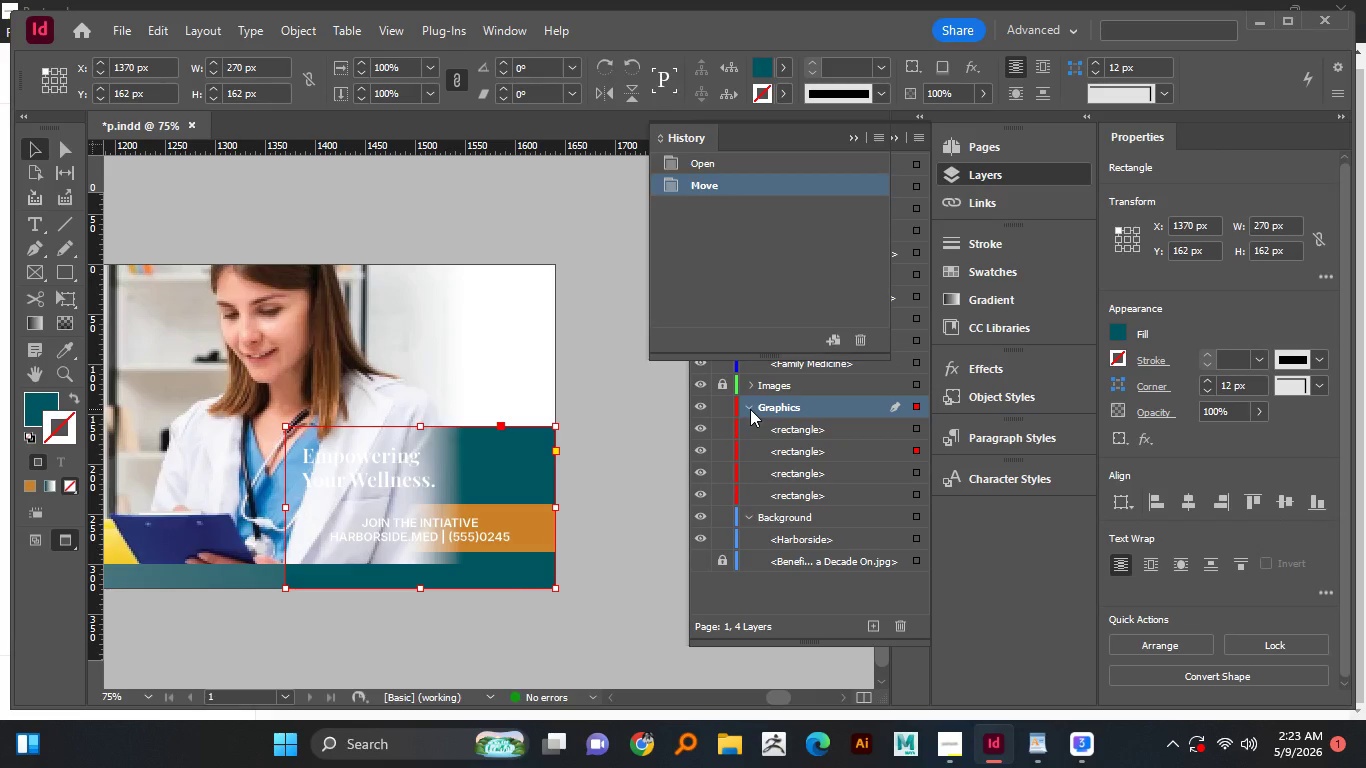 
wait(6.08)
 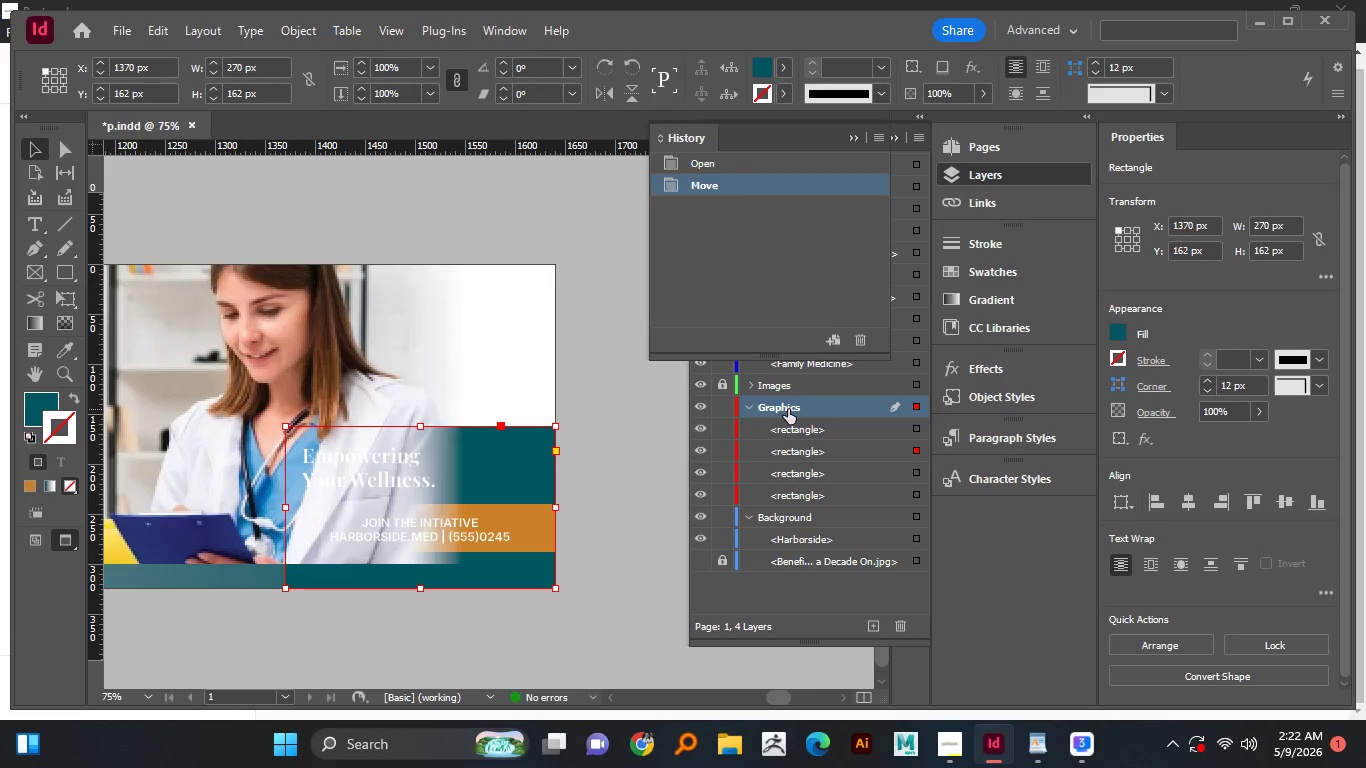 
left_click([750, 409])
 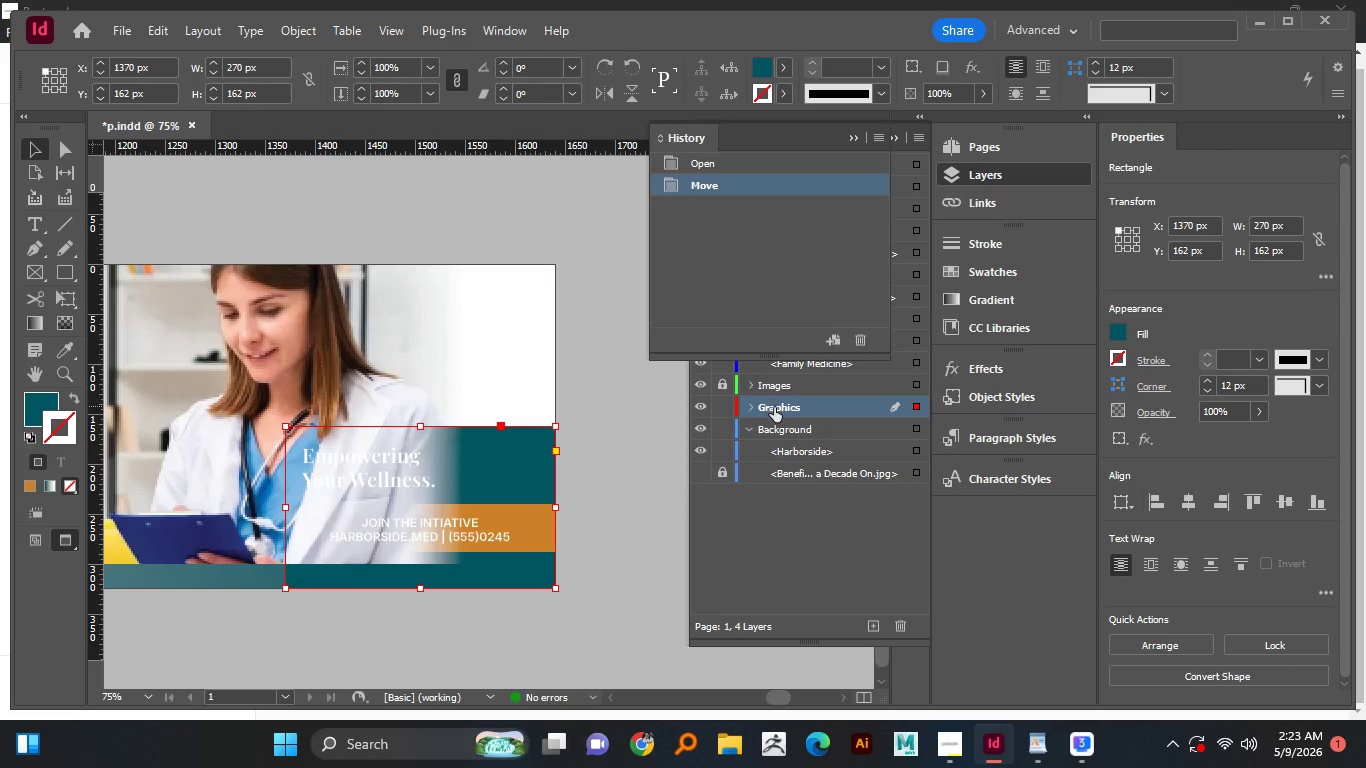 
left_click_drag(start_coordinate=[777, 411], to_coordinate=[789, 375])
 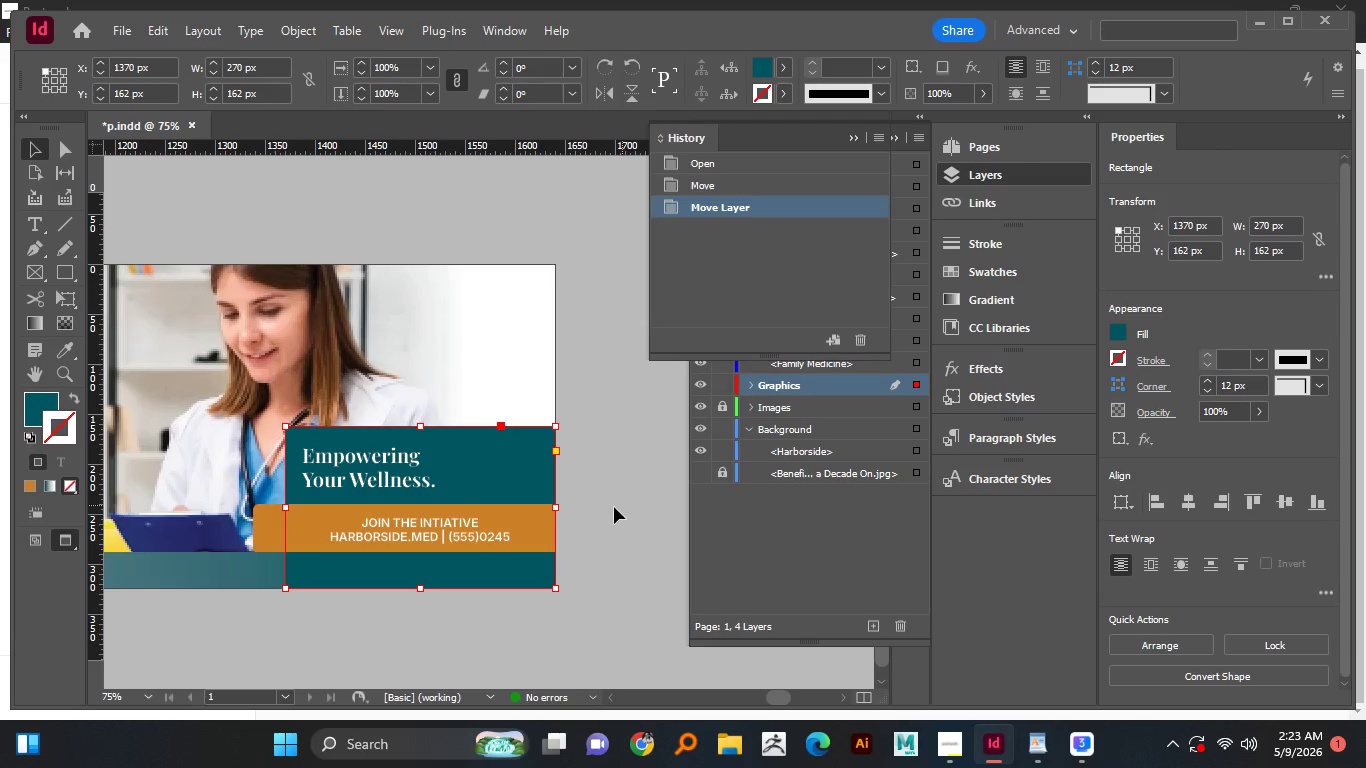 
left_click([615, 493])
 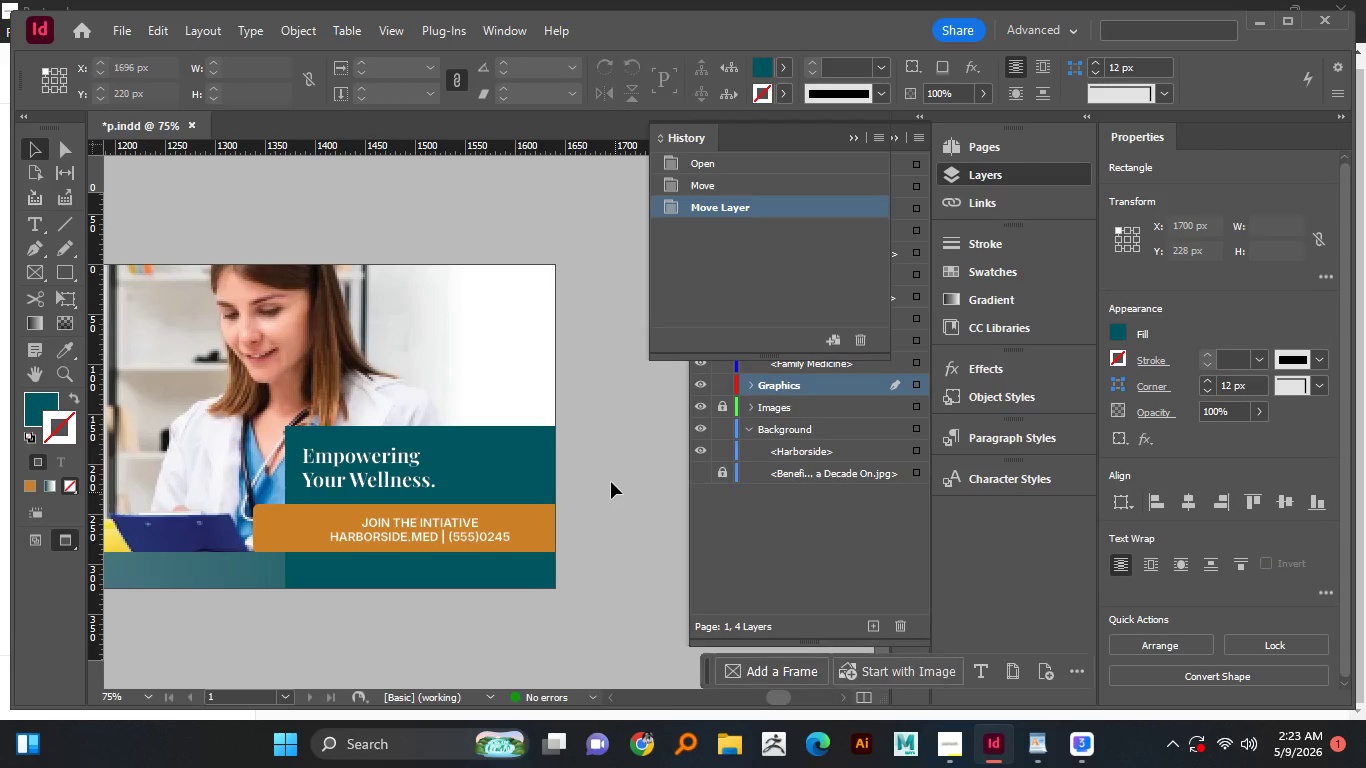 
hold_key(key=AltLeft, duration=1.52)
scroll: coordinate [611, 482], scroll_direction: down, amount: 2.0
 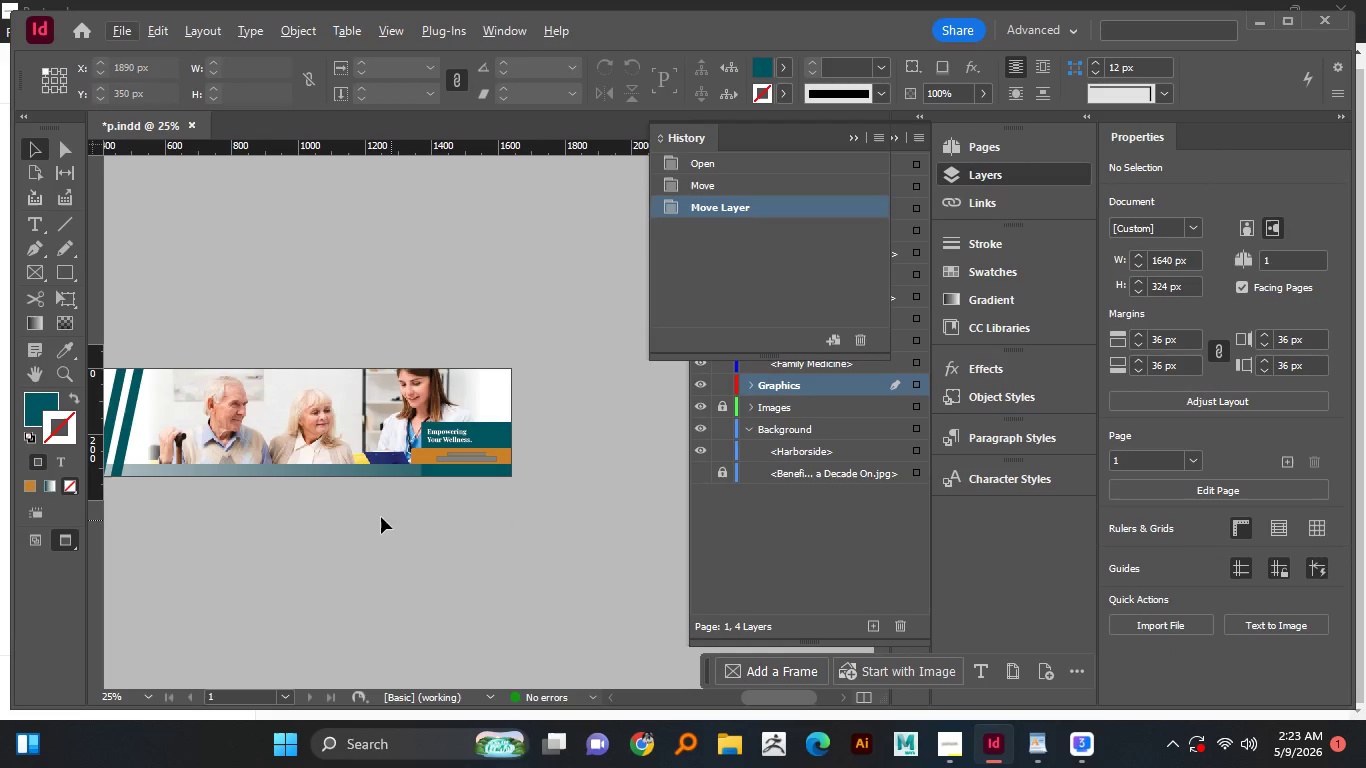 
hold_key(key=AltLeft, duration=0.59)
left_click_drag(start_coordinate=[375, 507], to_coordinate=[464, 499])
 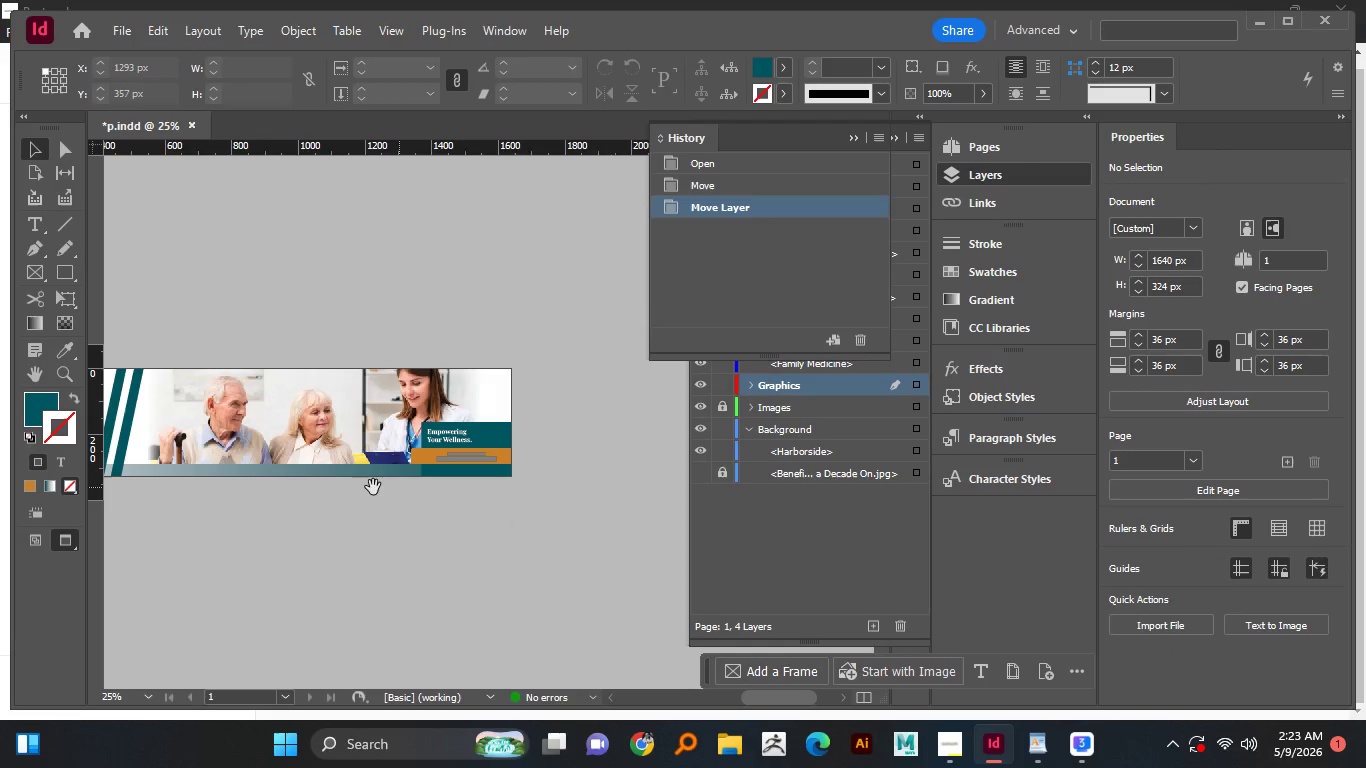 
hold_key(key=Space, duration=1.52)
 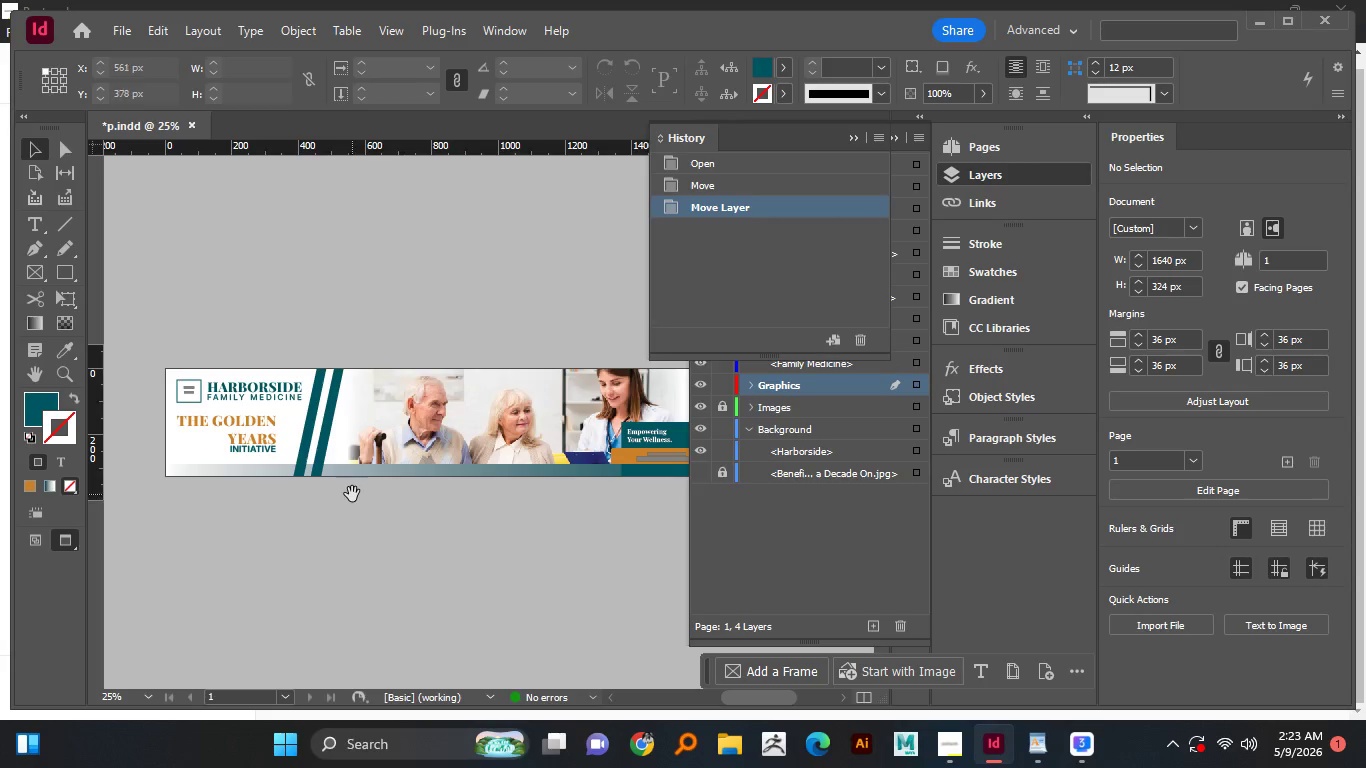 
left_click_drag(start_coordinate=[341, 487], to_coordinate=[534, 482])
 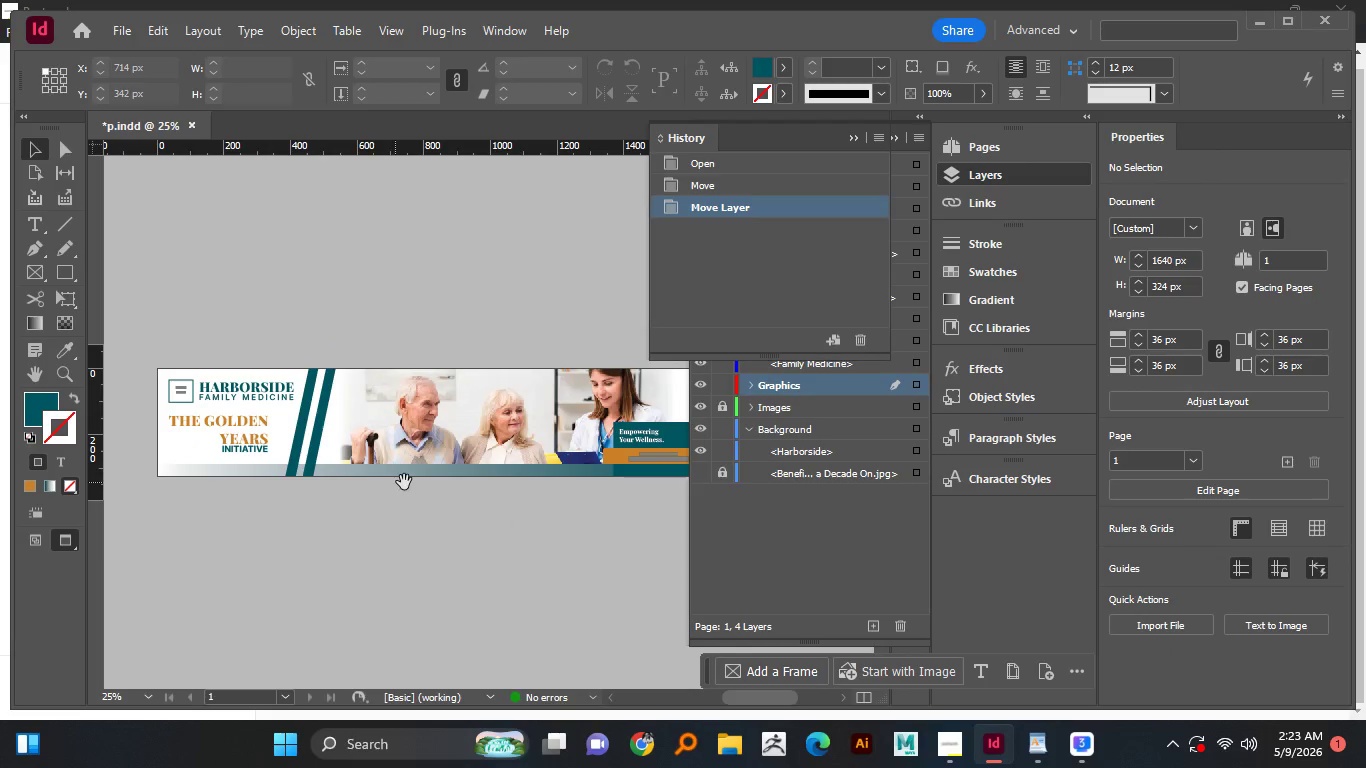 
left_click_drag(start_coordinate=[395, 482], to_coordinate=[404, 482])
 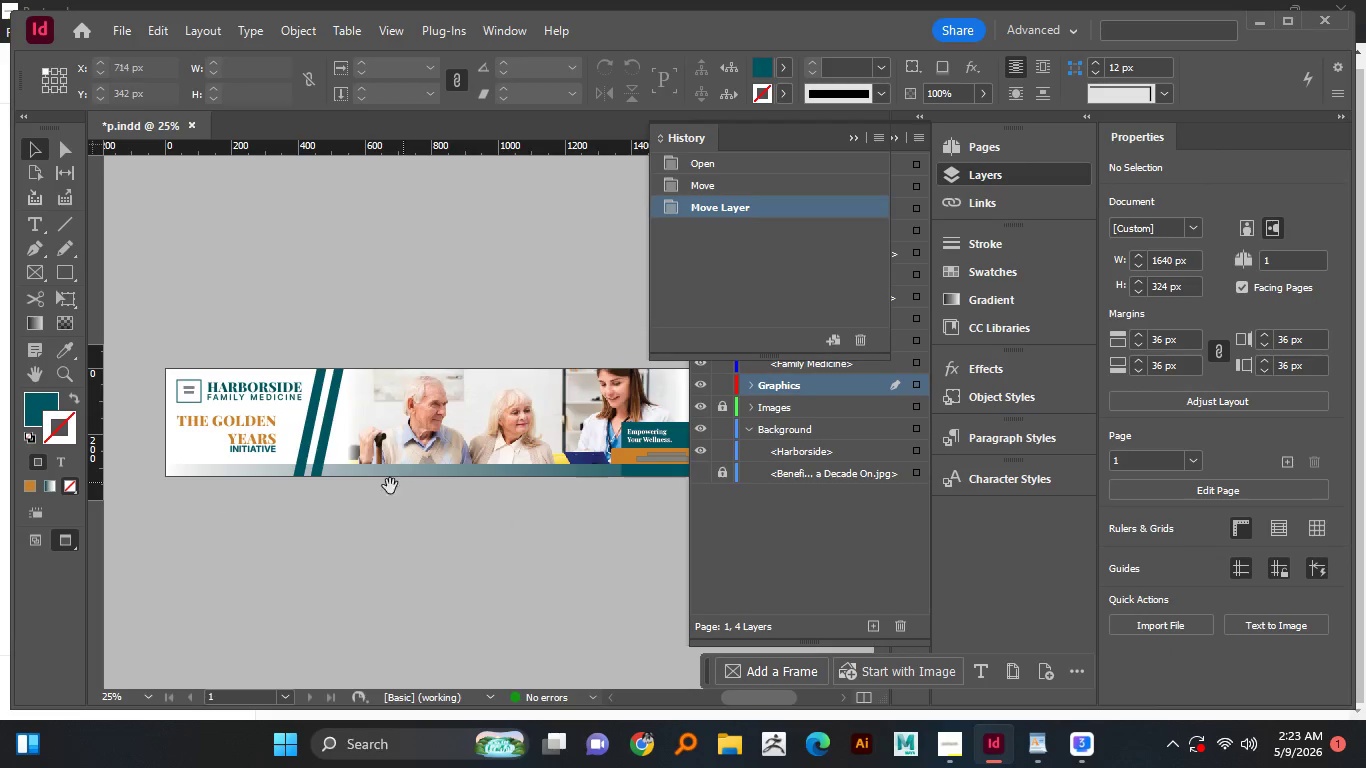 
hold_key(key=Space, duration=1.5)
 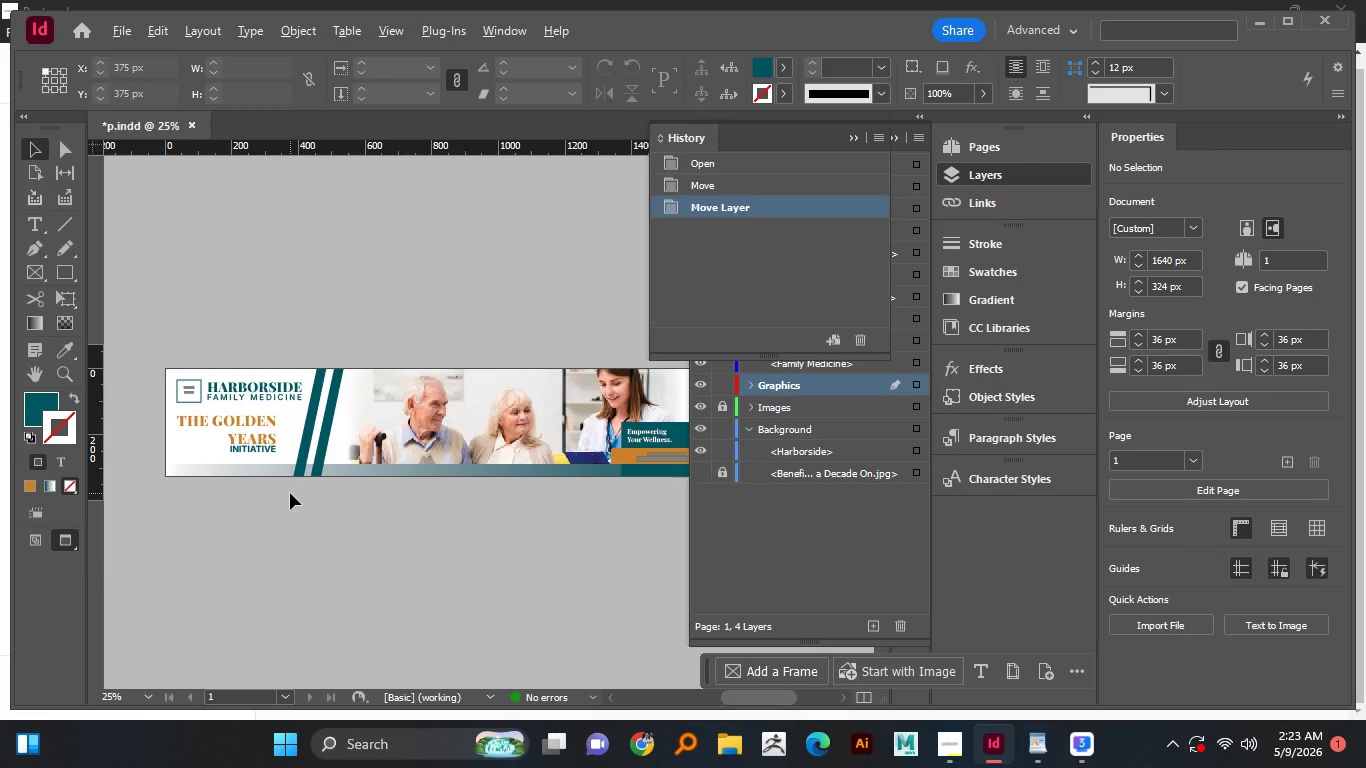 
scroll: coordinate [311, 487], scroll_direction: up, amount: 1.0
 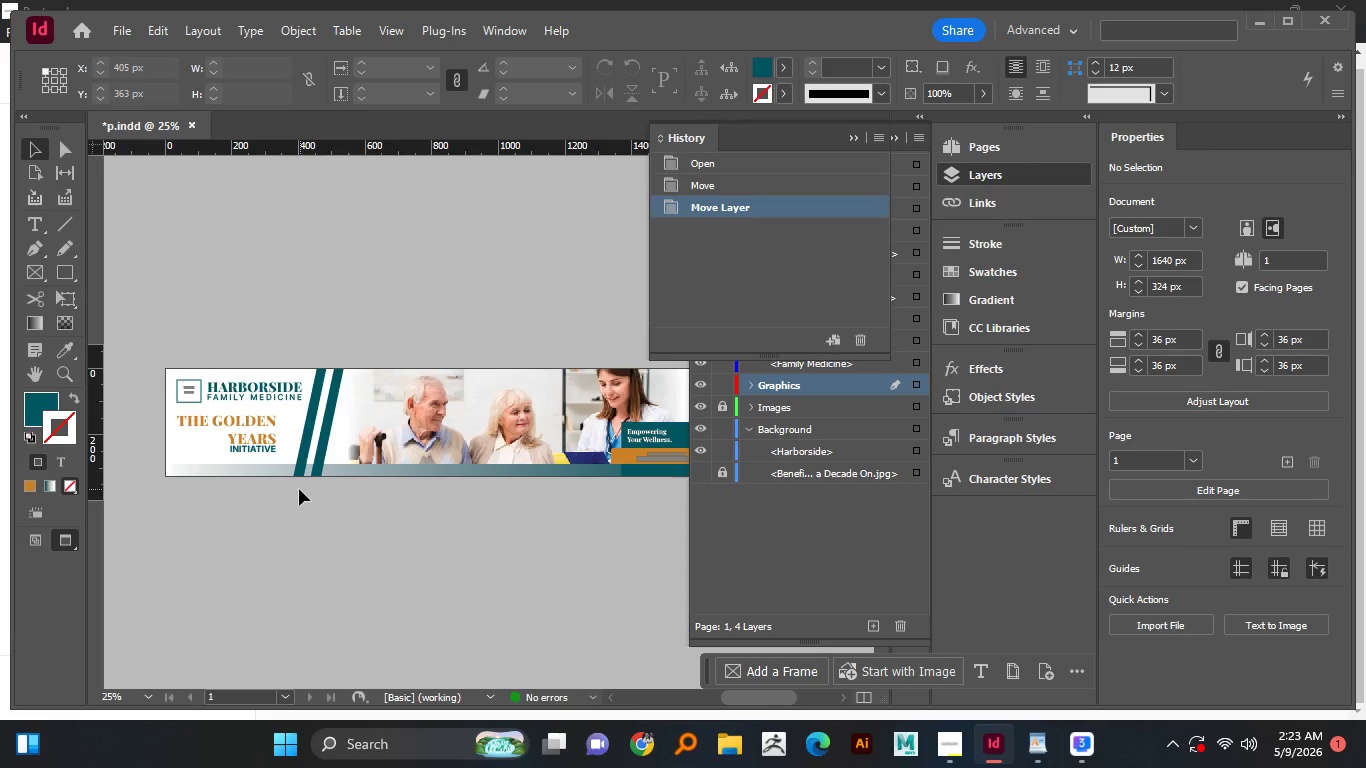 
hold_key(key=AltLeft, duration=0.91)
 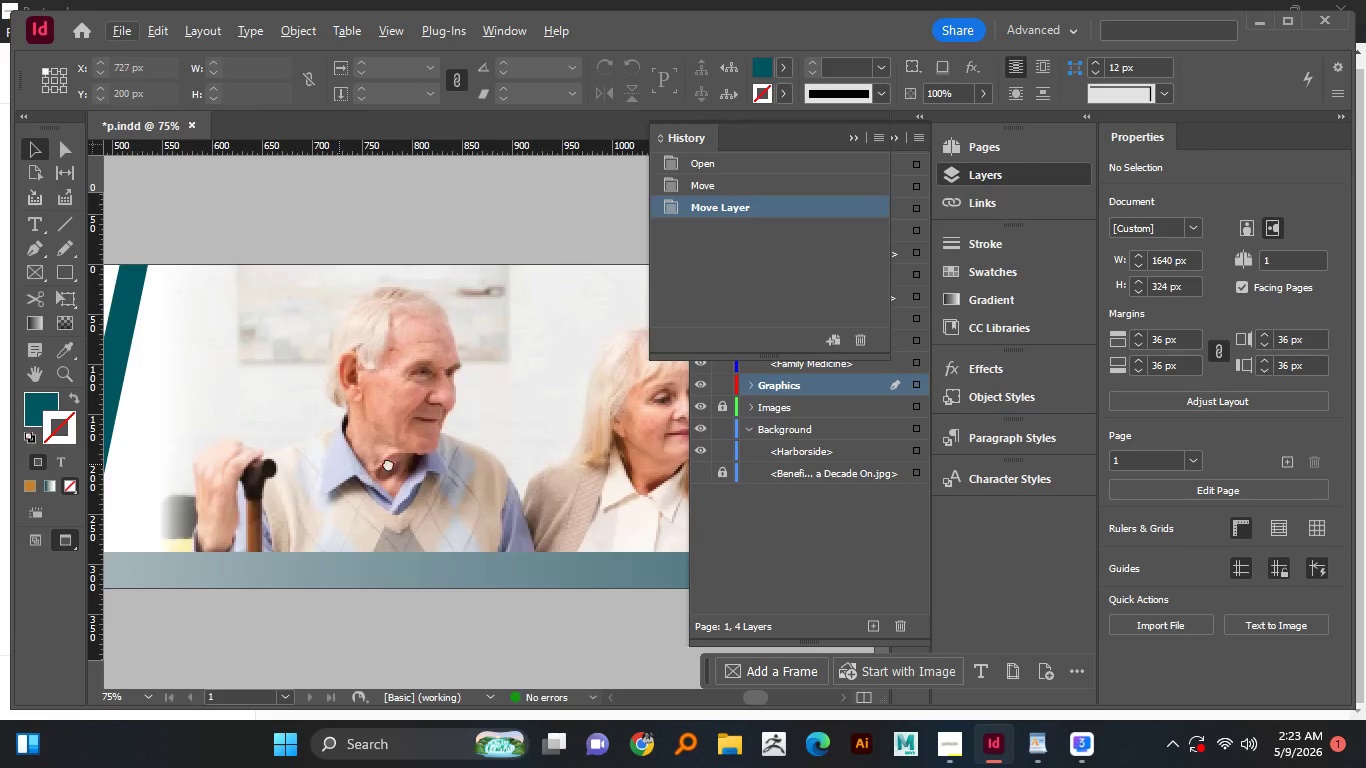 
hold_key(key=AltLeft, duration=1.97)
 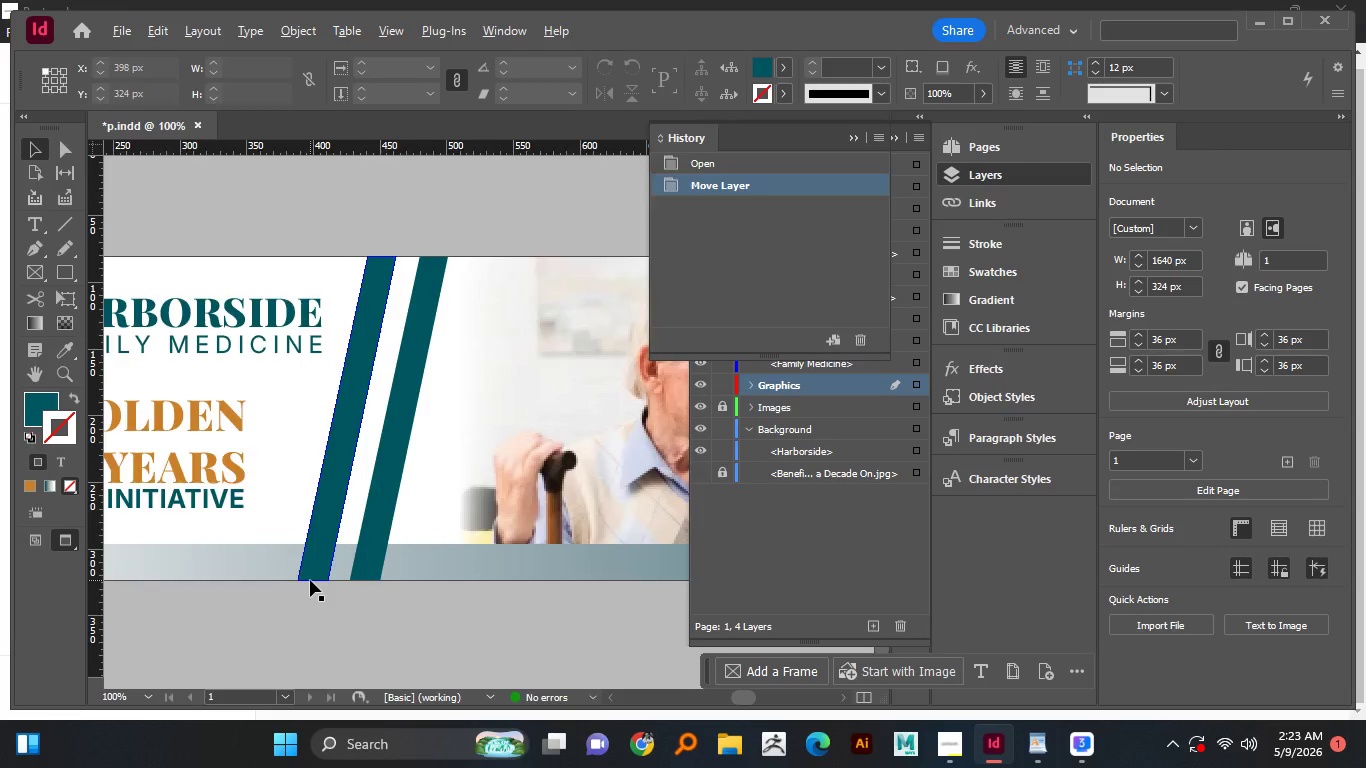 
scroll: coordinate [299, 483], scroll_direction: up, amount: 2.0
 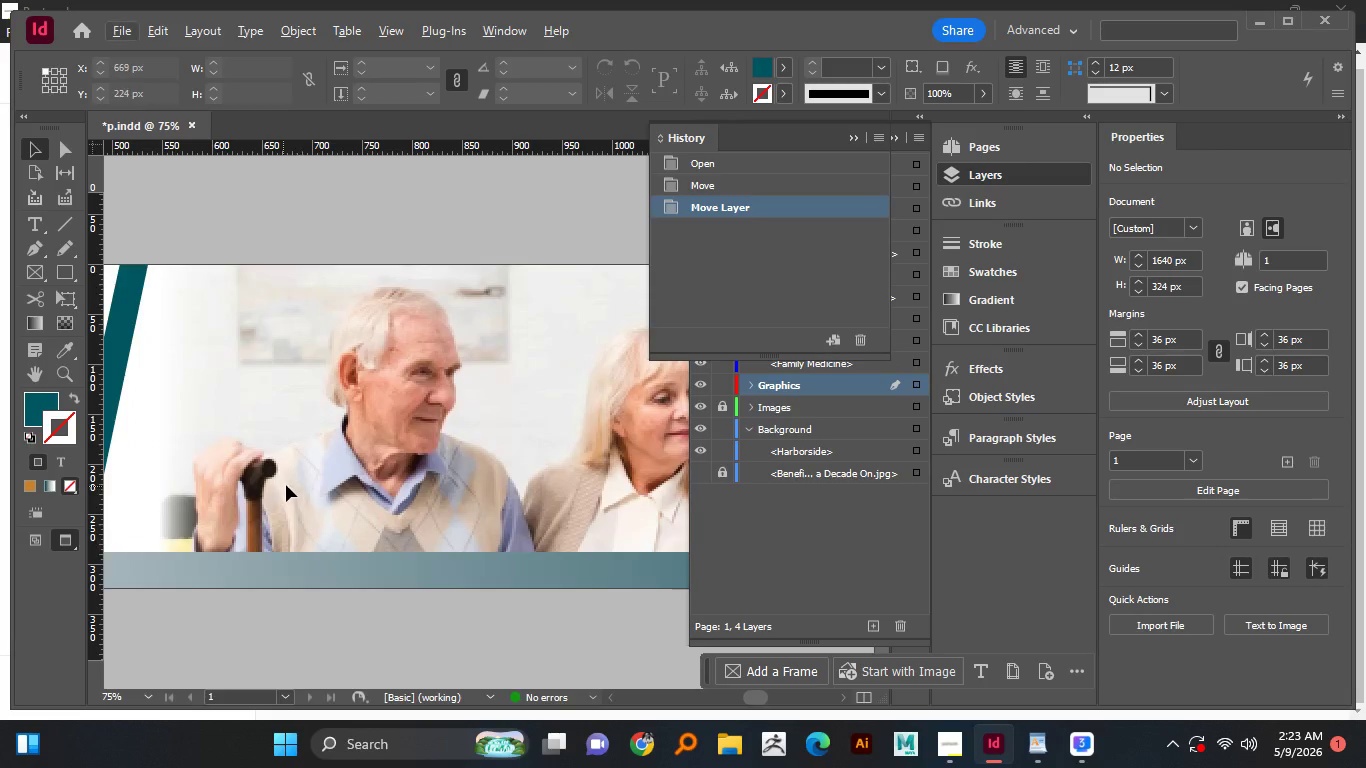 
hold_key(key=Space, duration=1.19)
 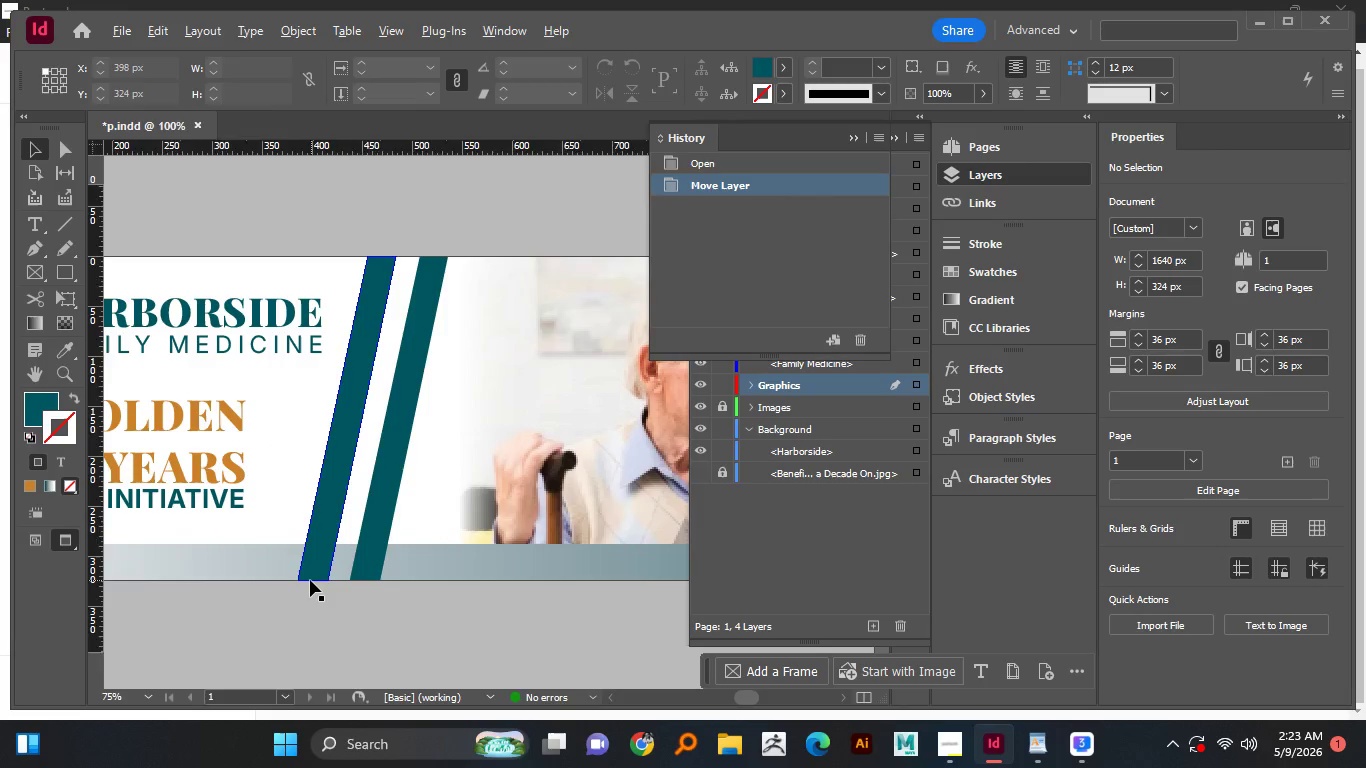 
left_click_drag(start_coordinate=[352, 464], to_coordinate=[548, 454])
 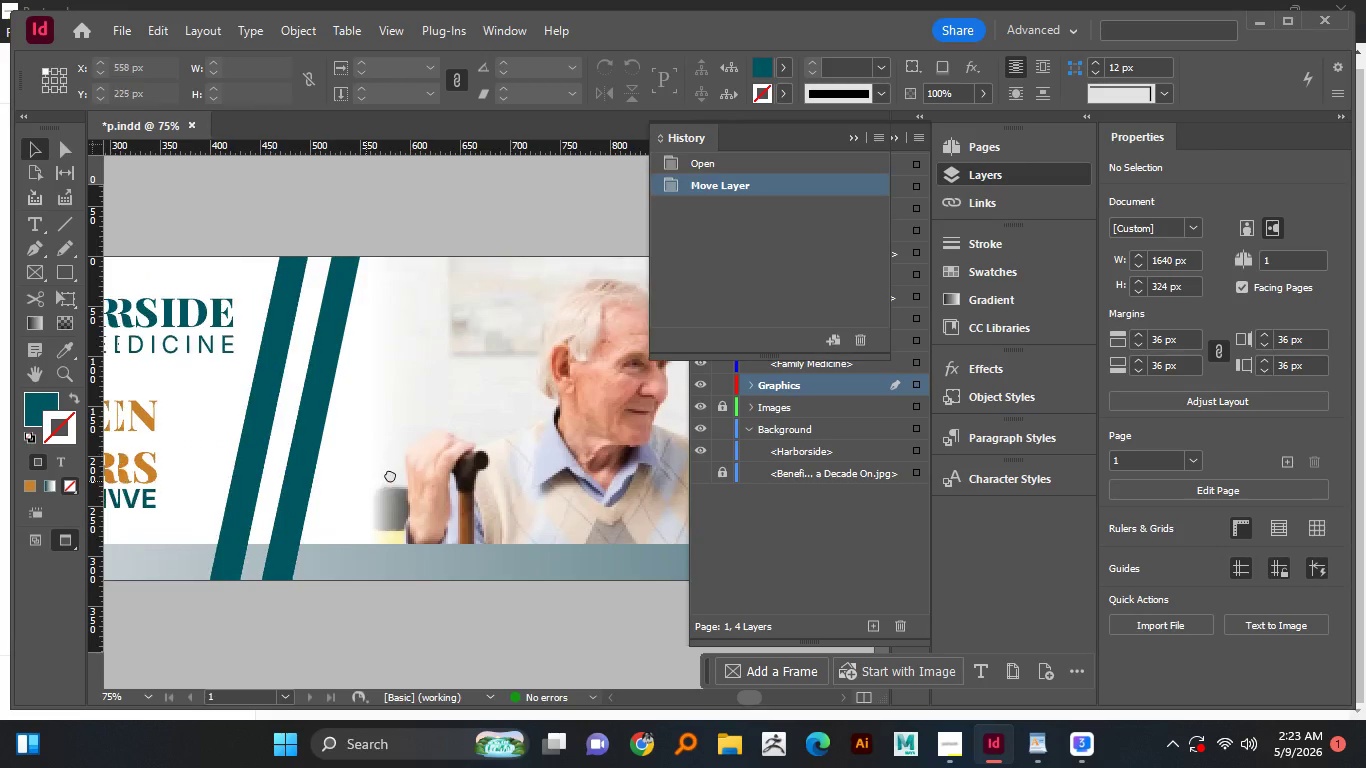 
left_click_drag(start_coordinate=[366, 481], to_coordinate=[470, 442])
 